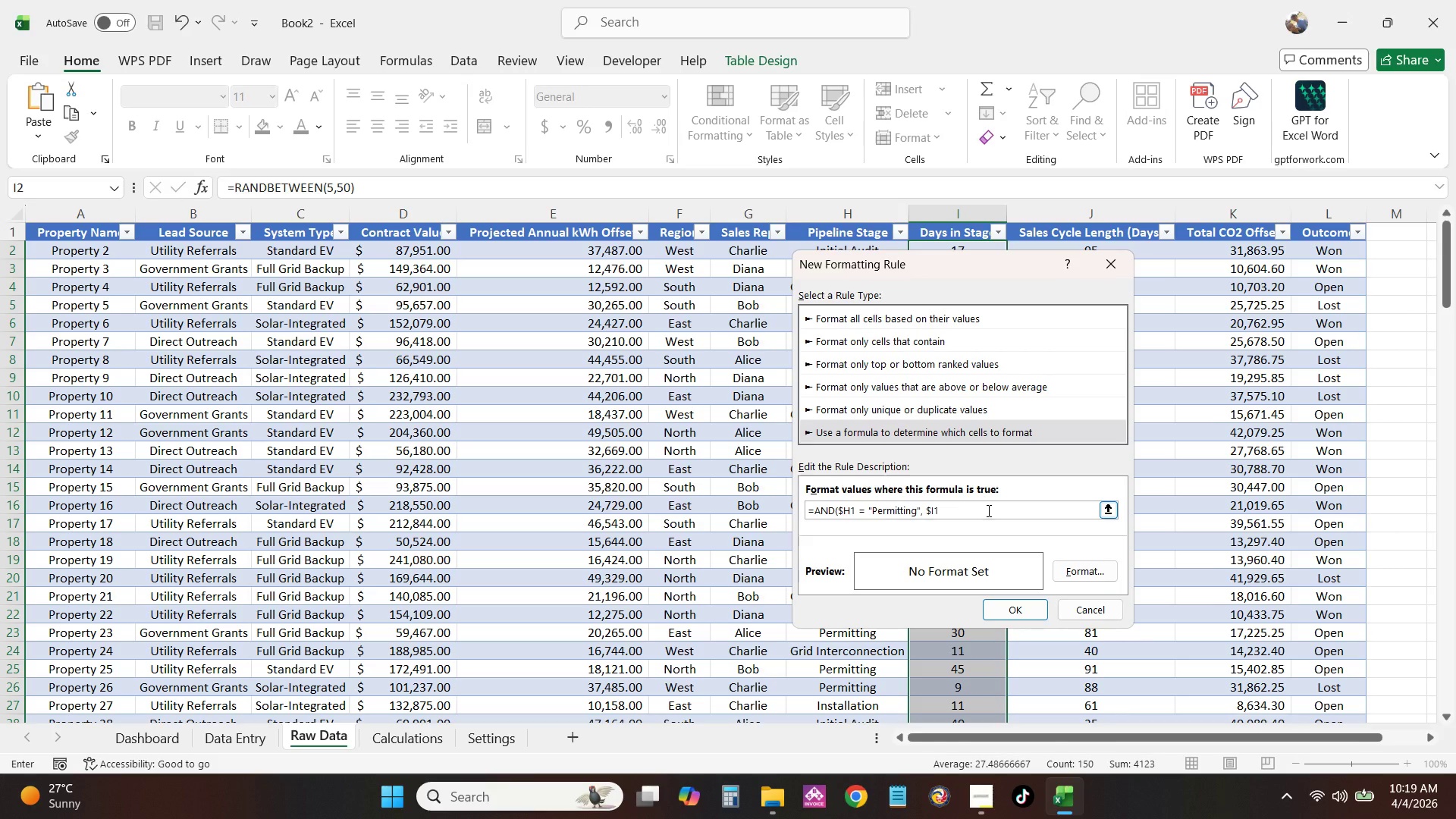 
type(> 30))
 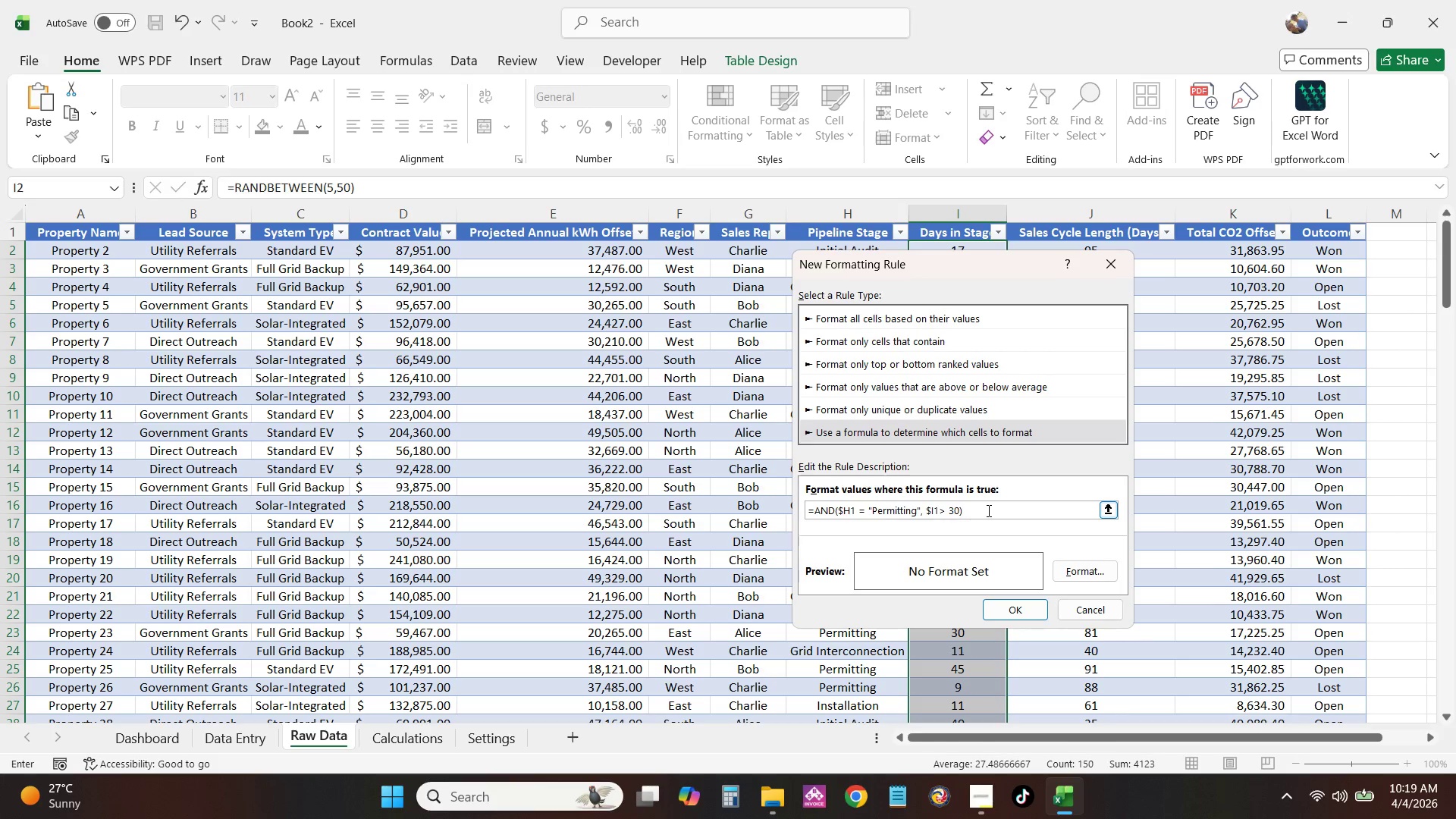 
left_click([1094, 577])
 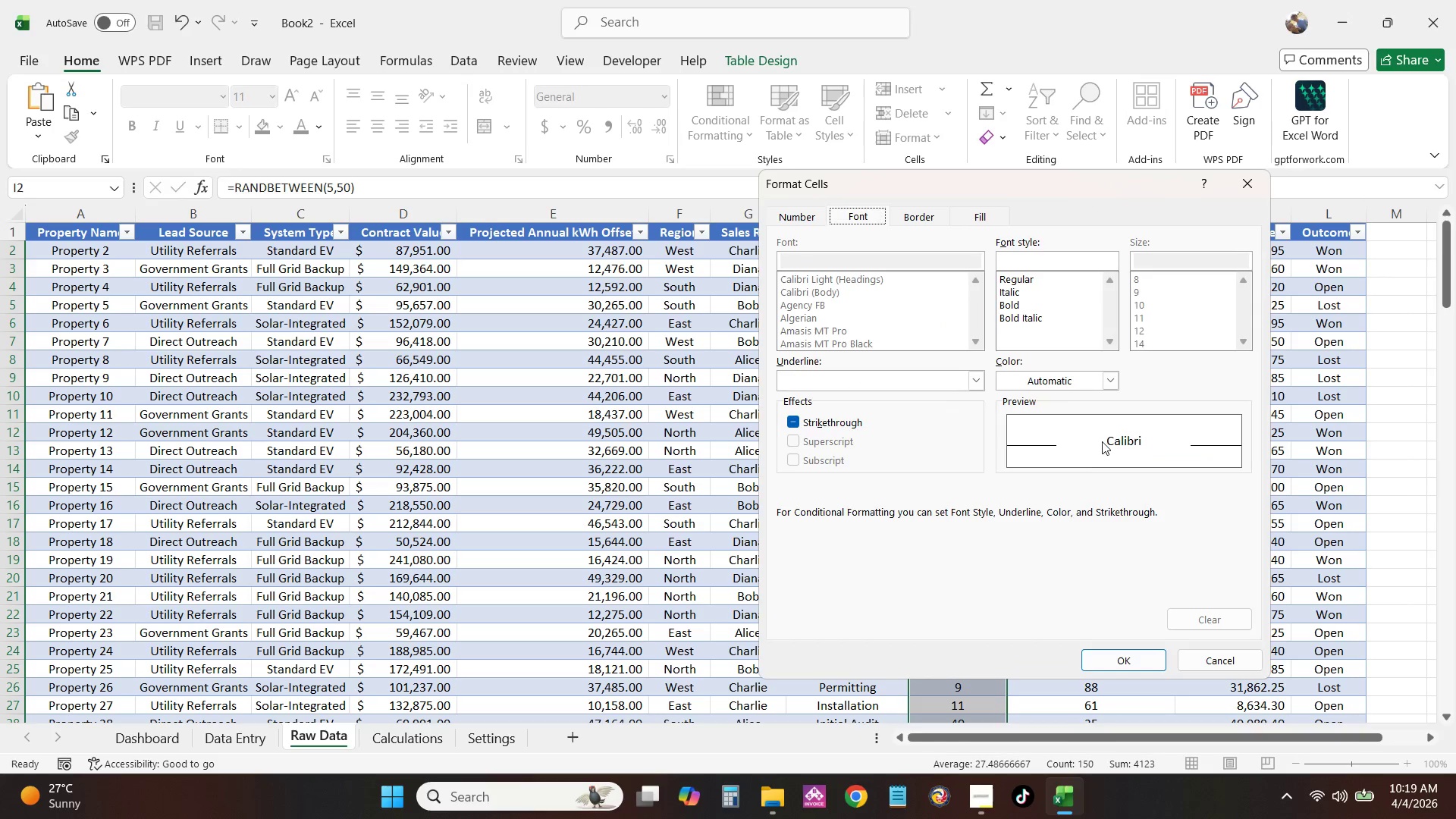 
left_click([1100, 380])
 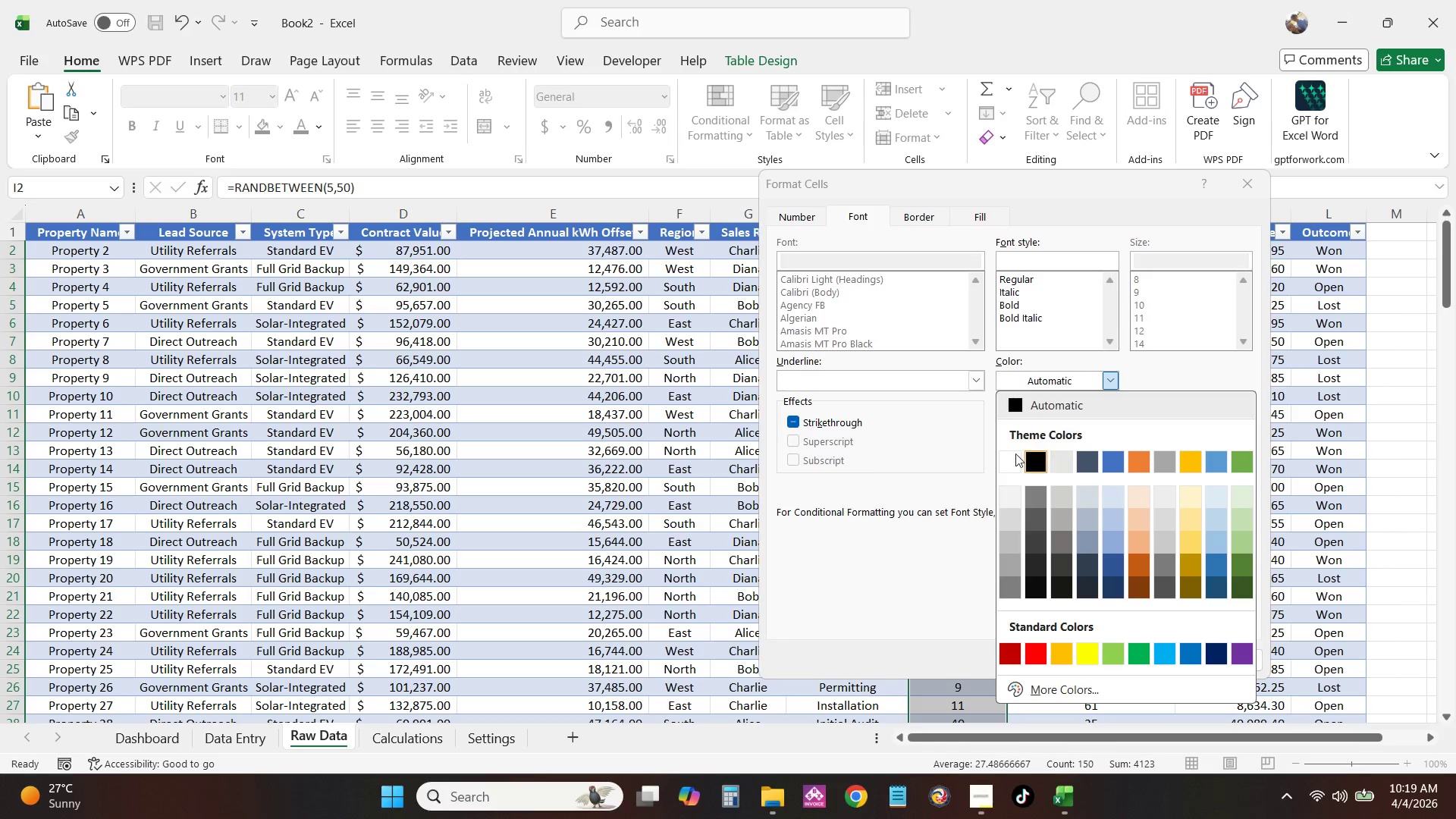 
left_click([1011, 456])
 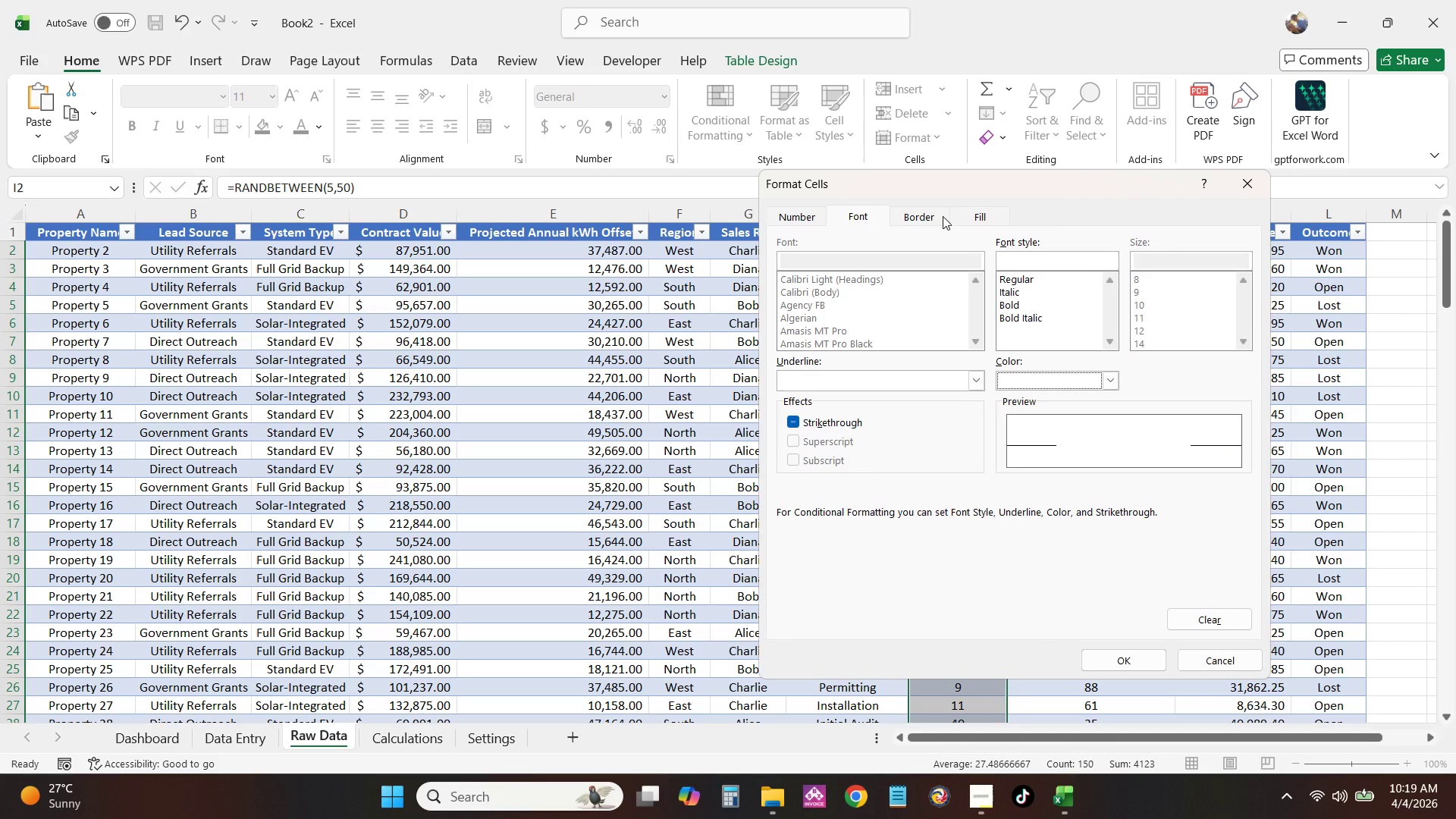 
left_click([966, 215])
 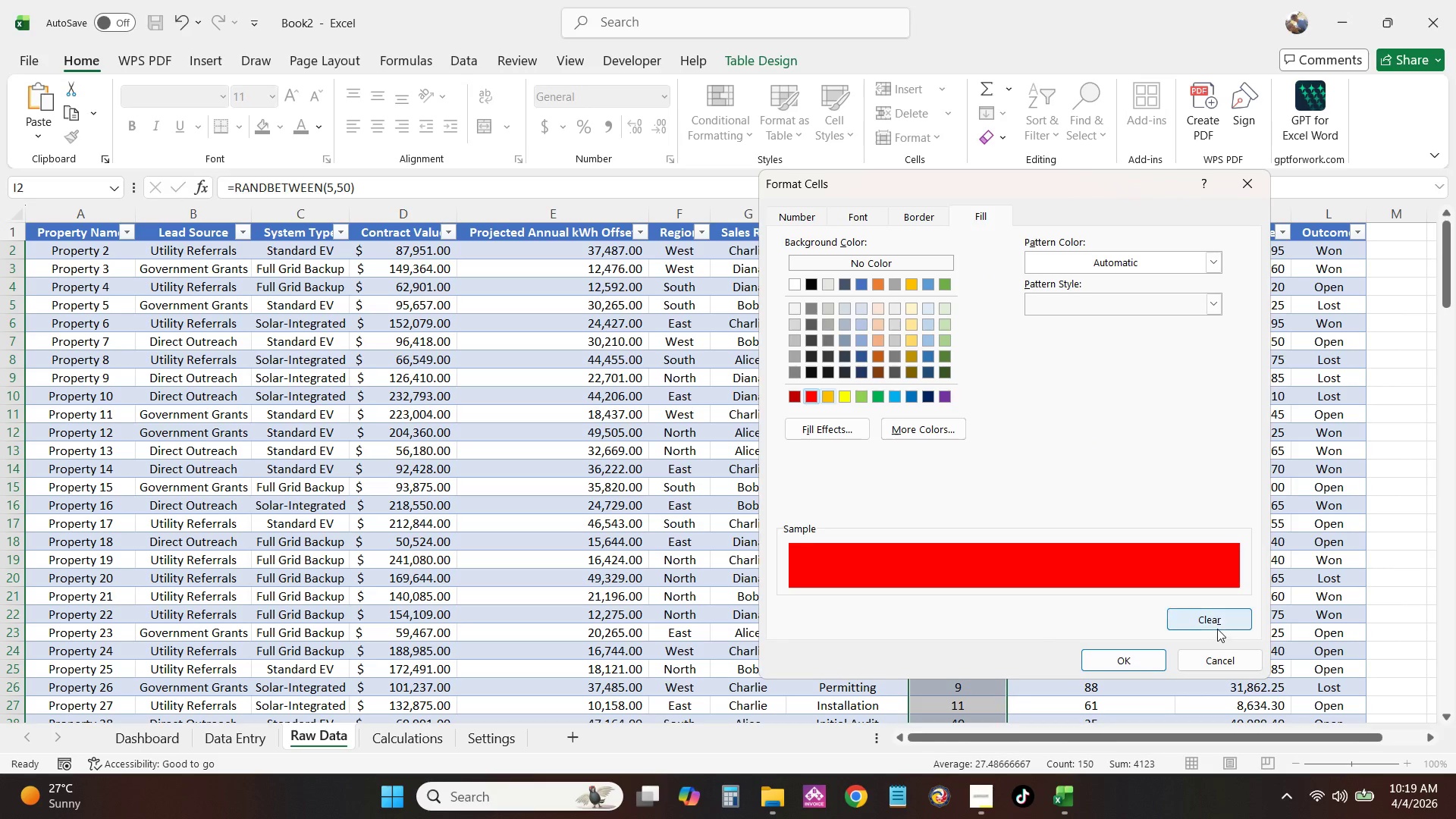 
left_click([1142, 653])
 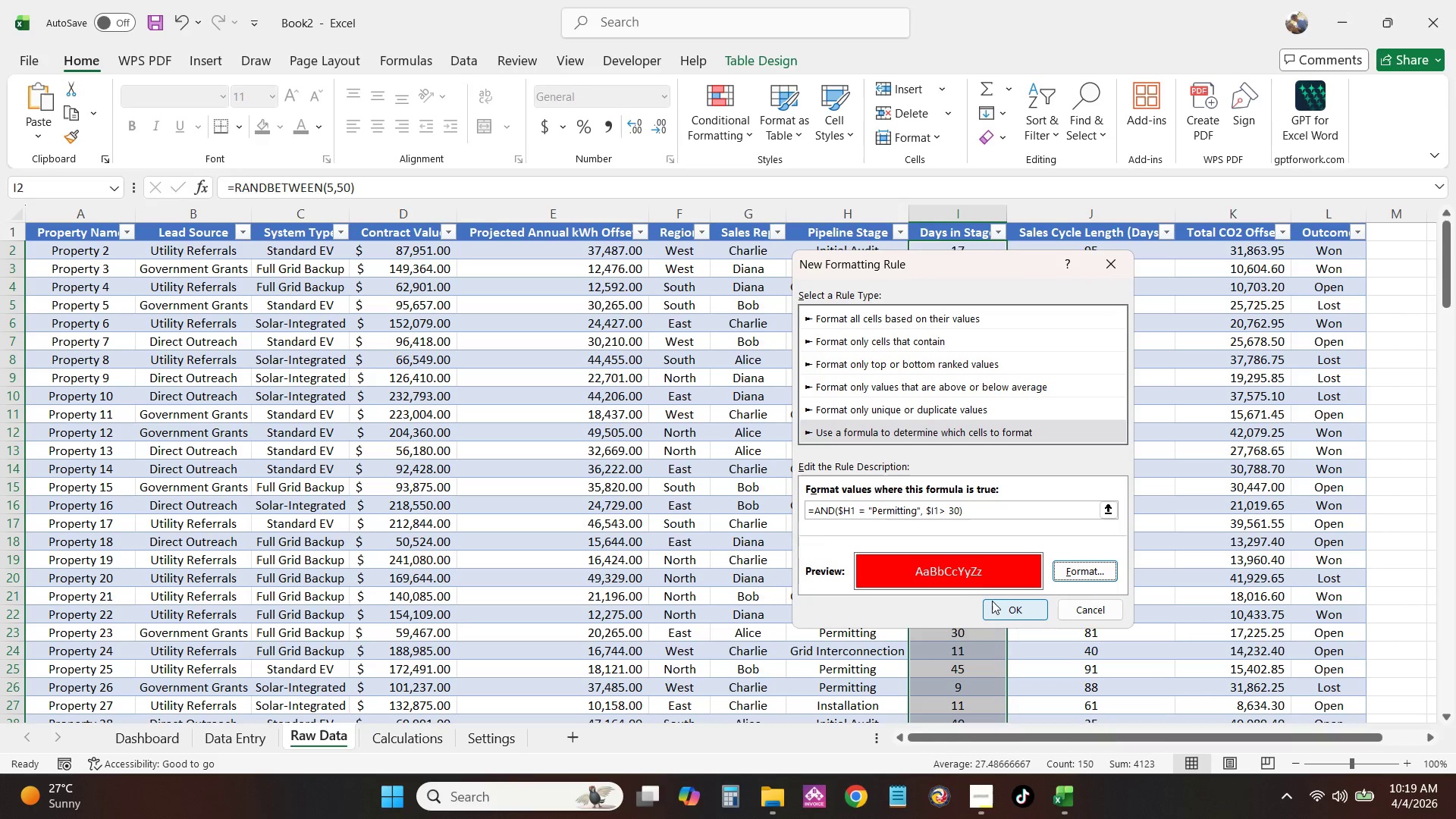 
left_click([1001, 606])
 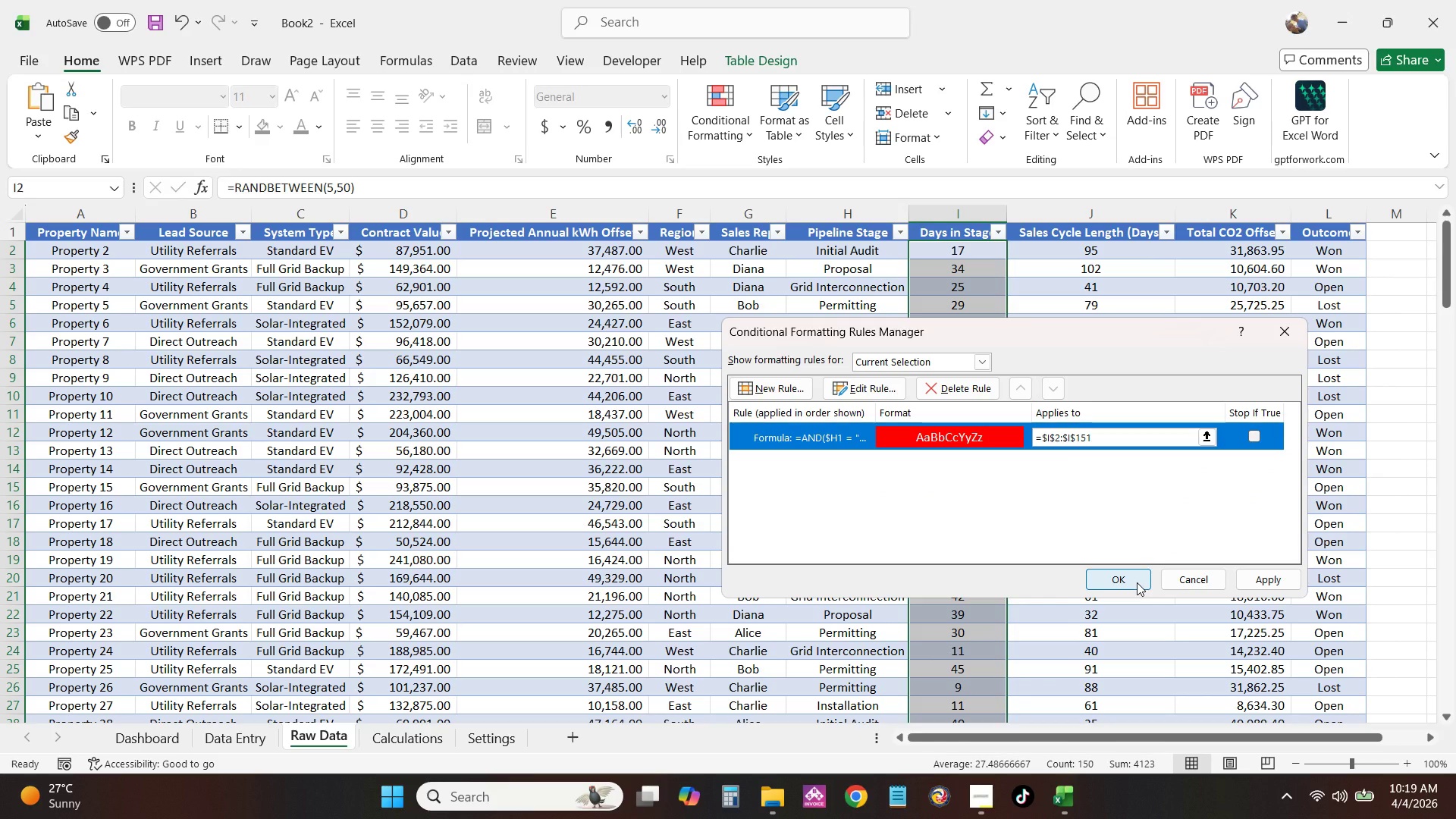 
left_click([1137, 582])
 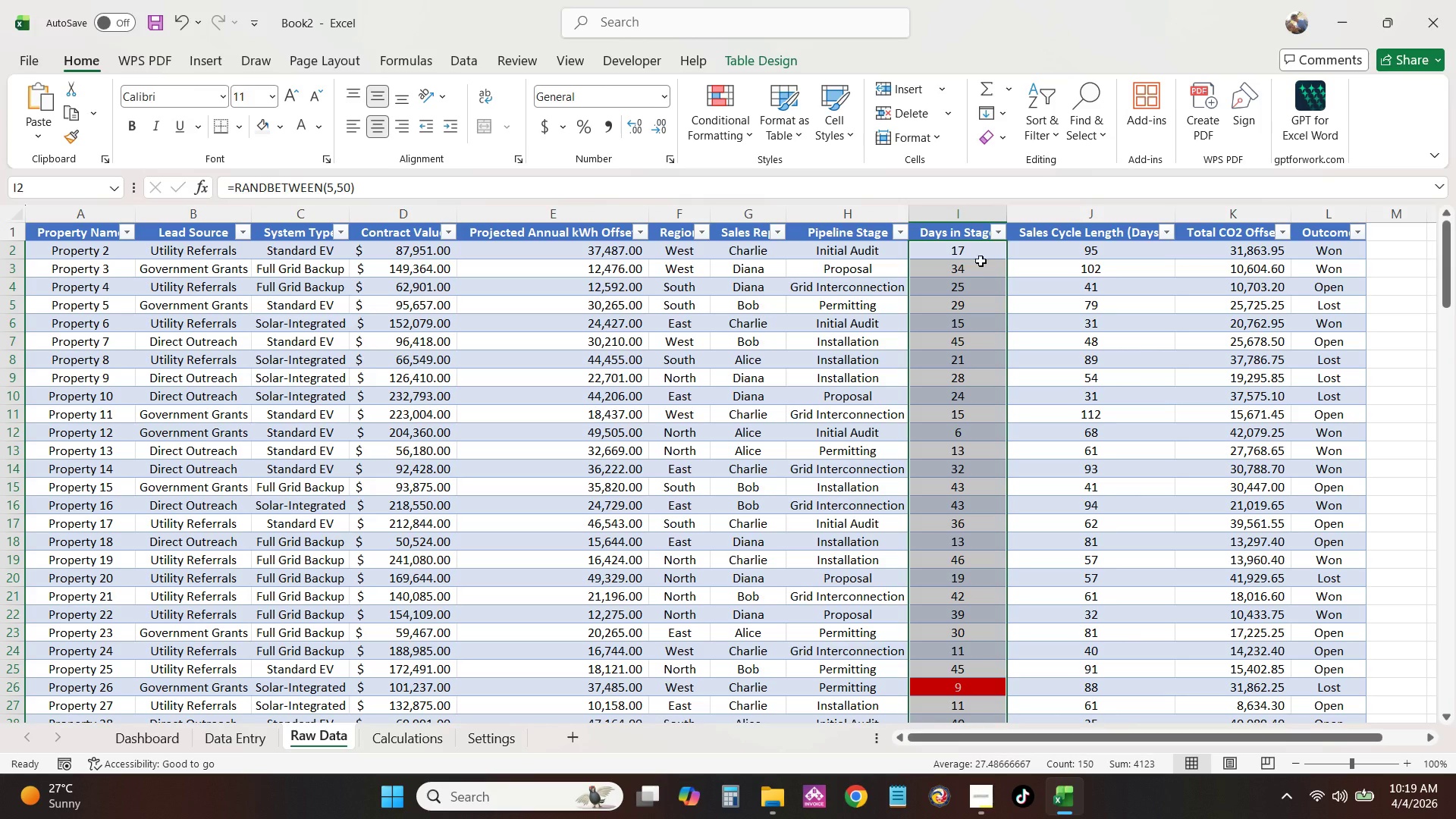 
left_click([981, 253])
 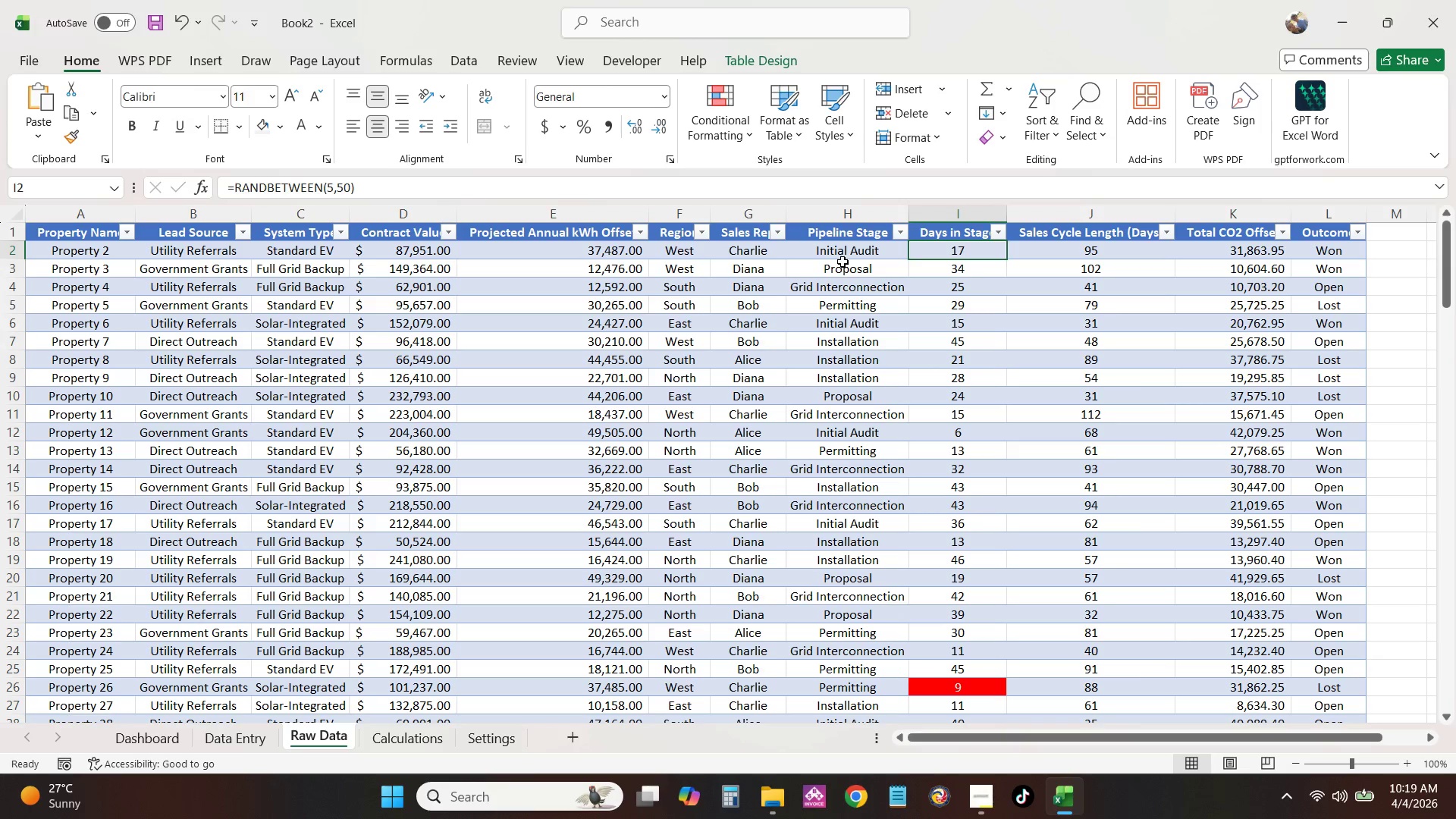 
scroll: coordinate [938, 428], scroll_direction: down, amount: 44.0
 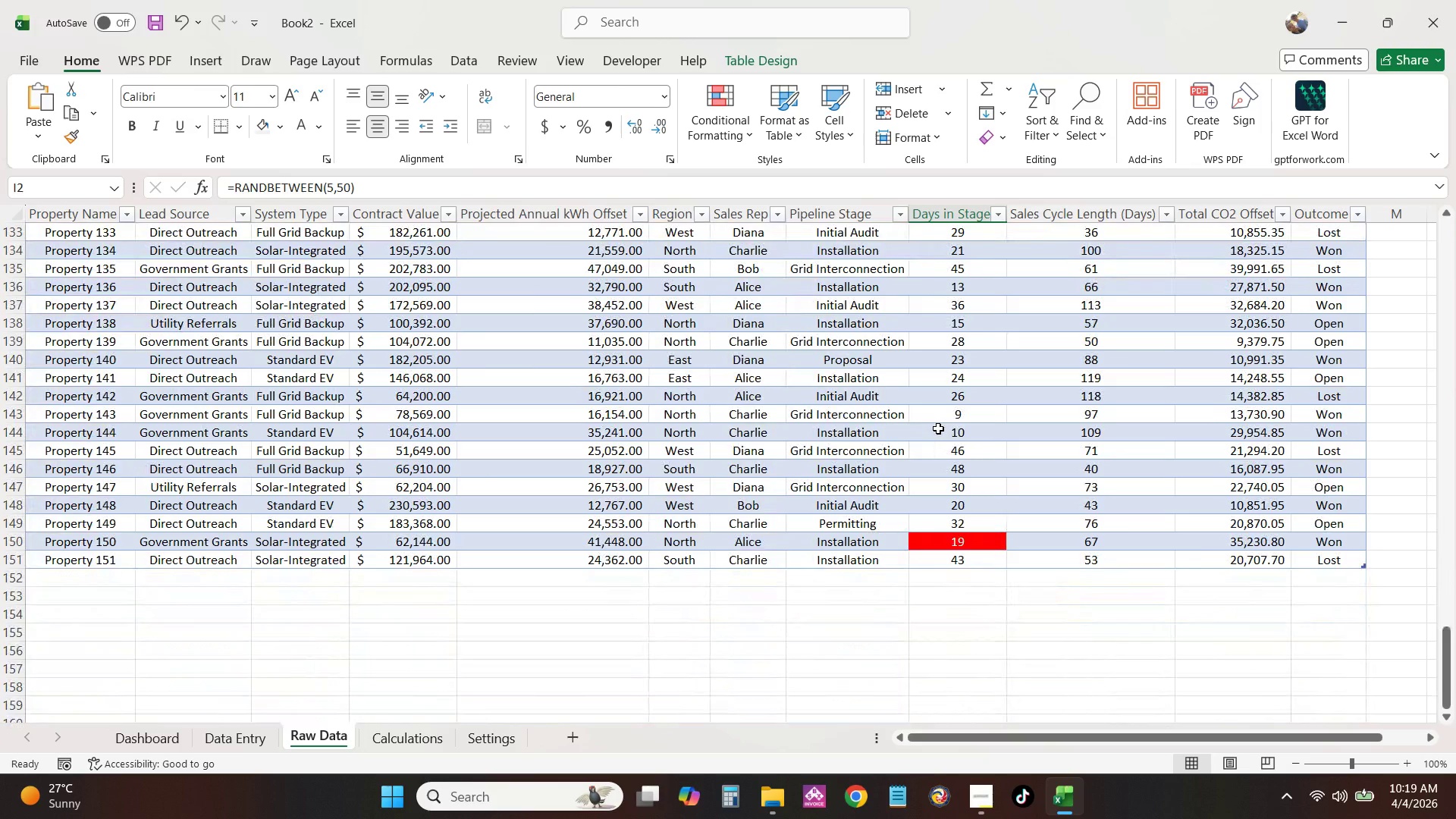 
key(Control+ArrowUp)
 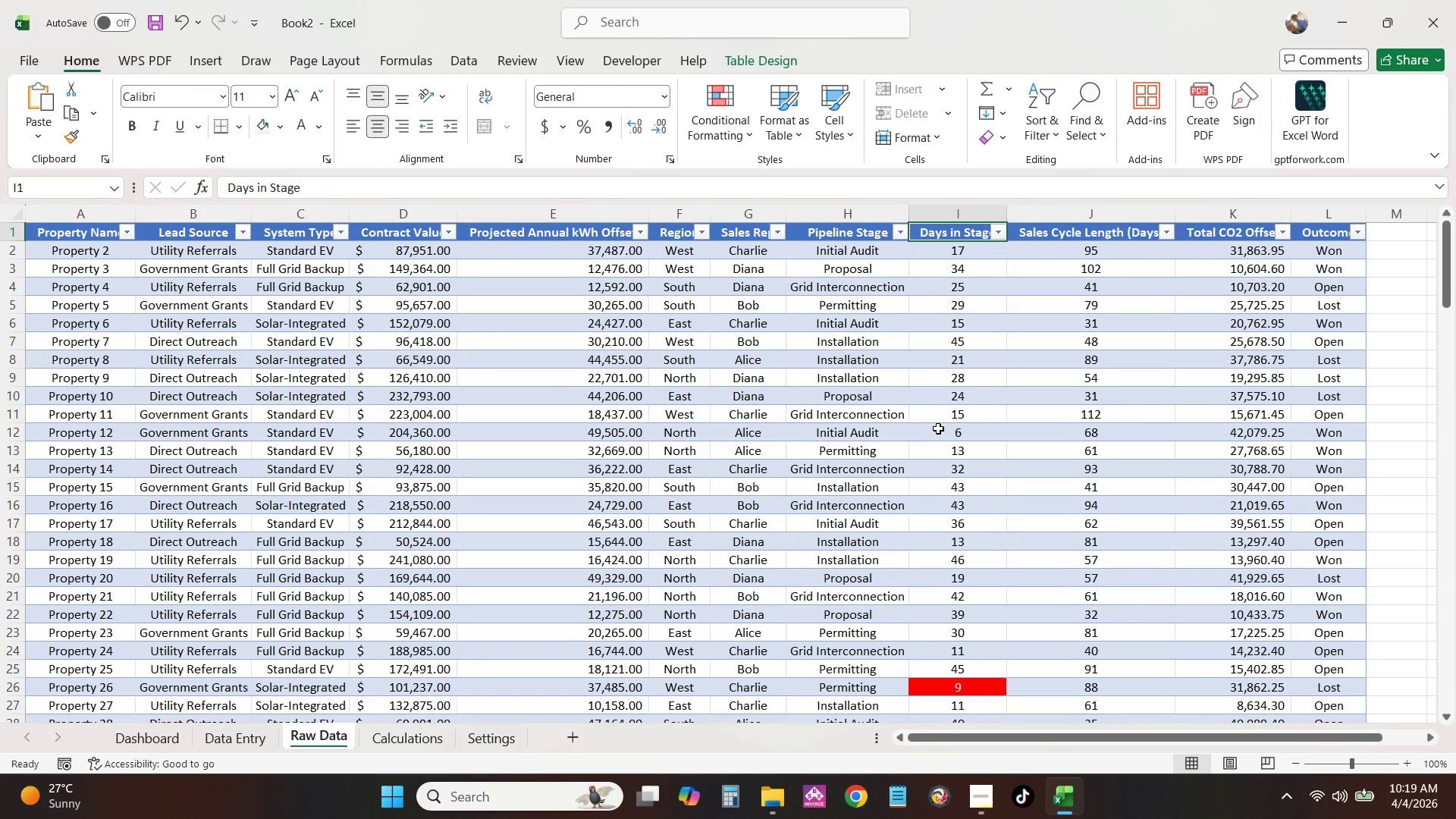 
left_click([938, 428])
 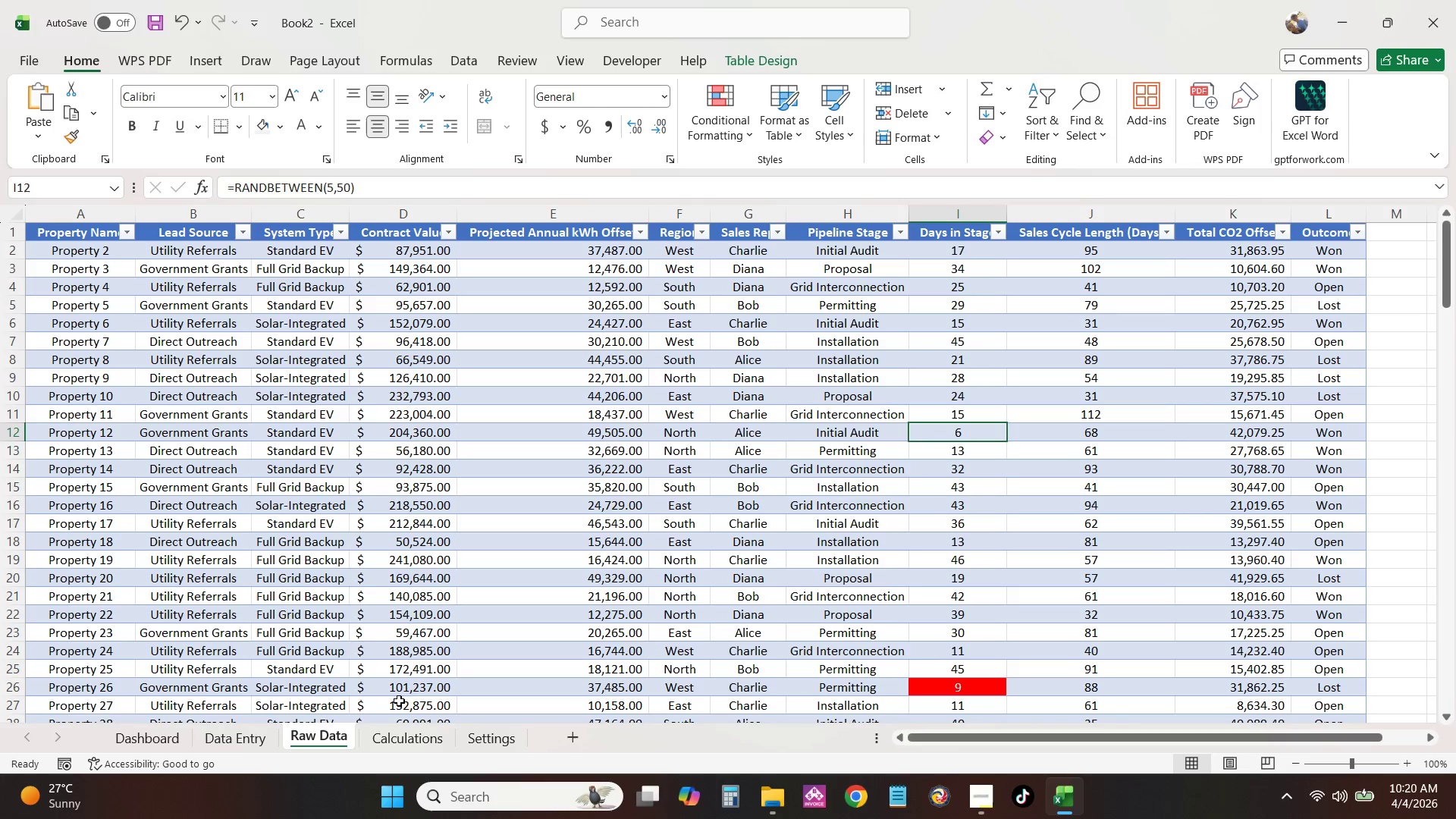 
wait(6.84)
 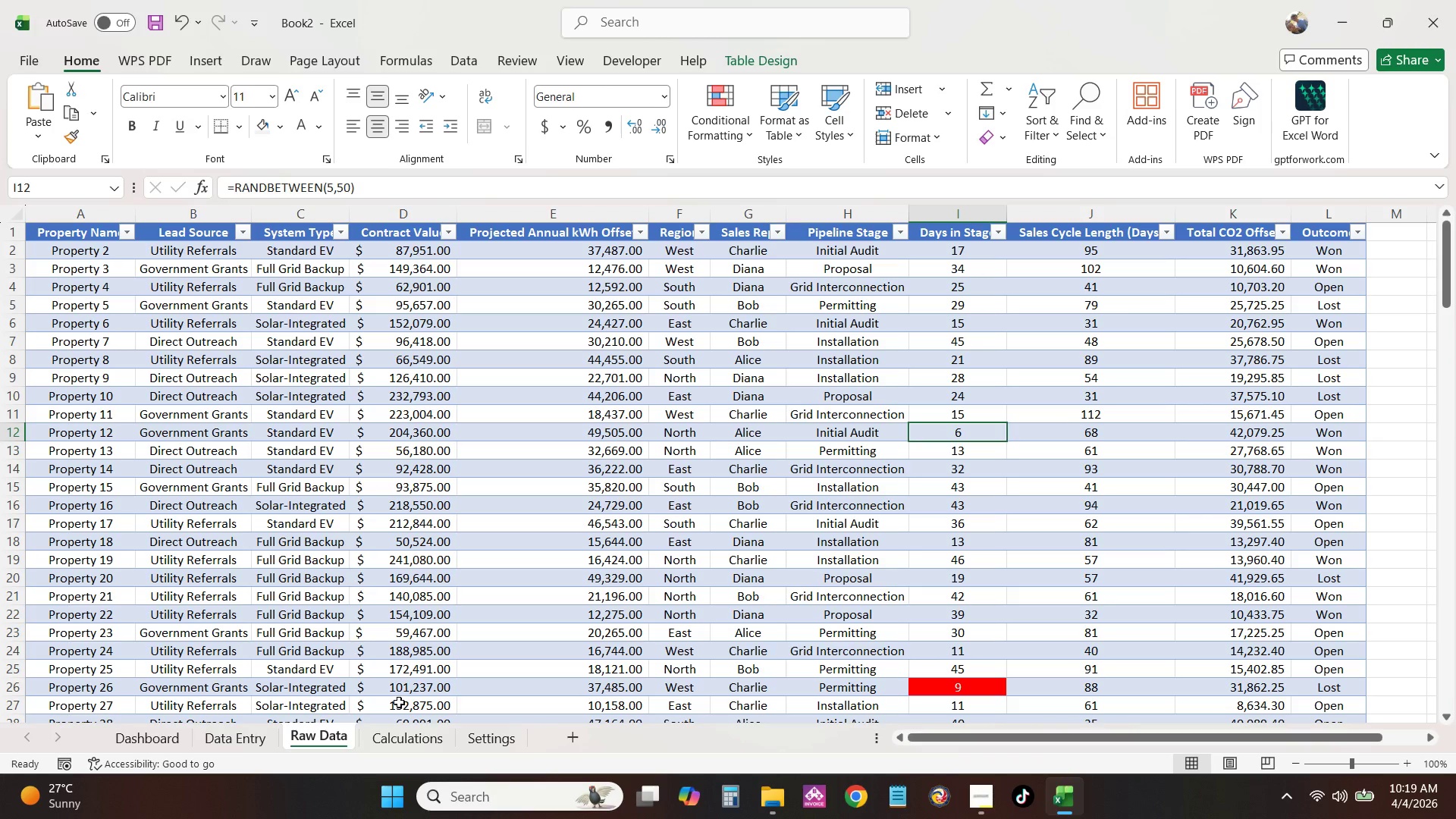 
left_click([397, 737])
 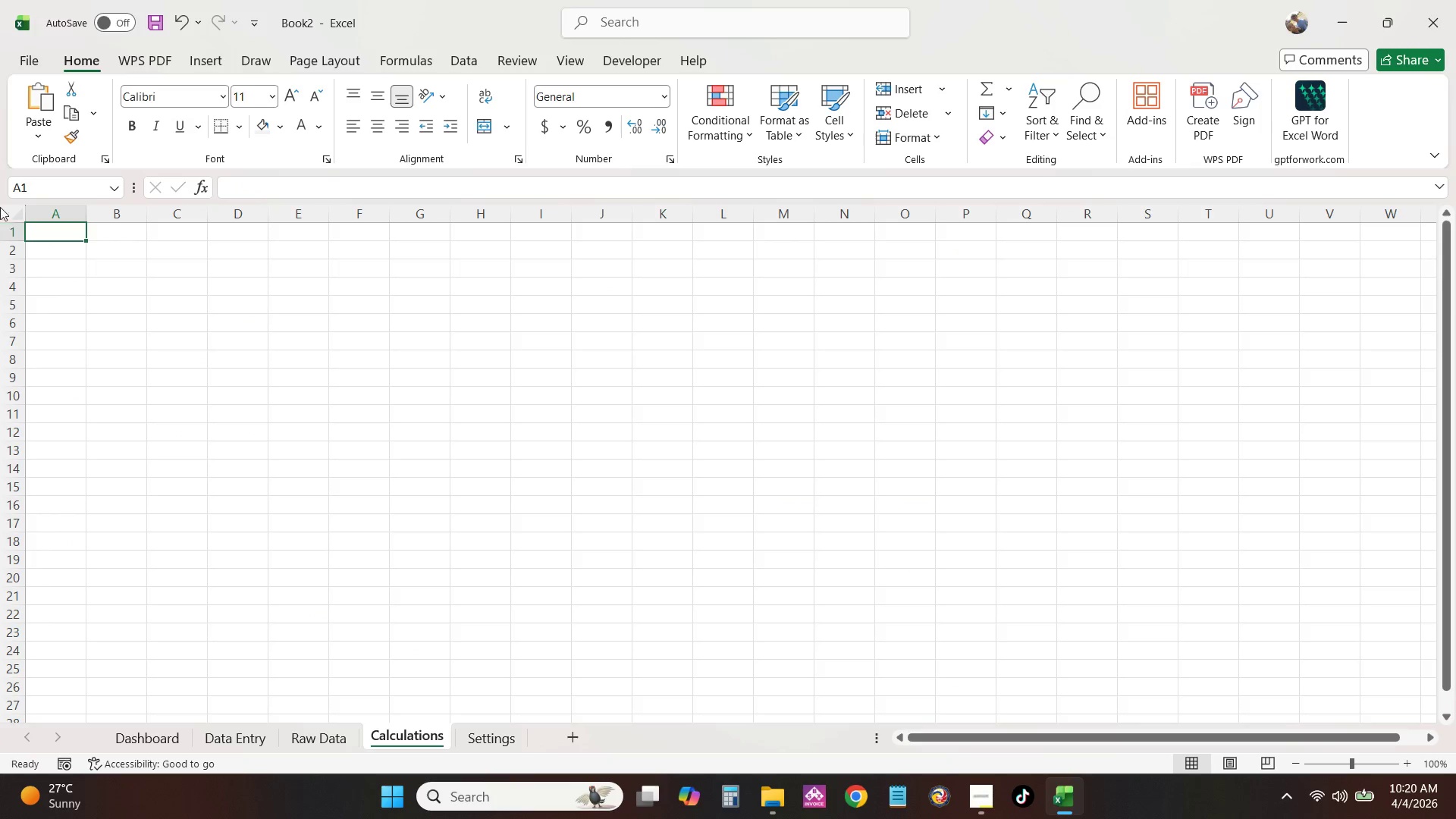 
left_click([42, 247])
 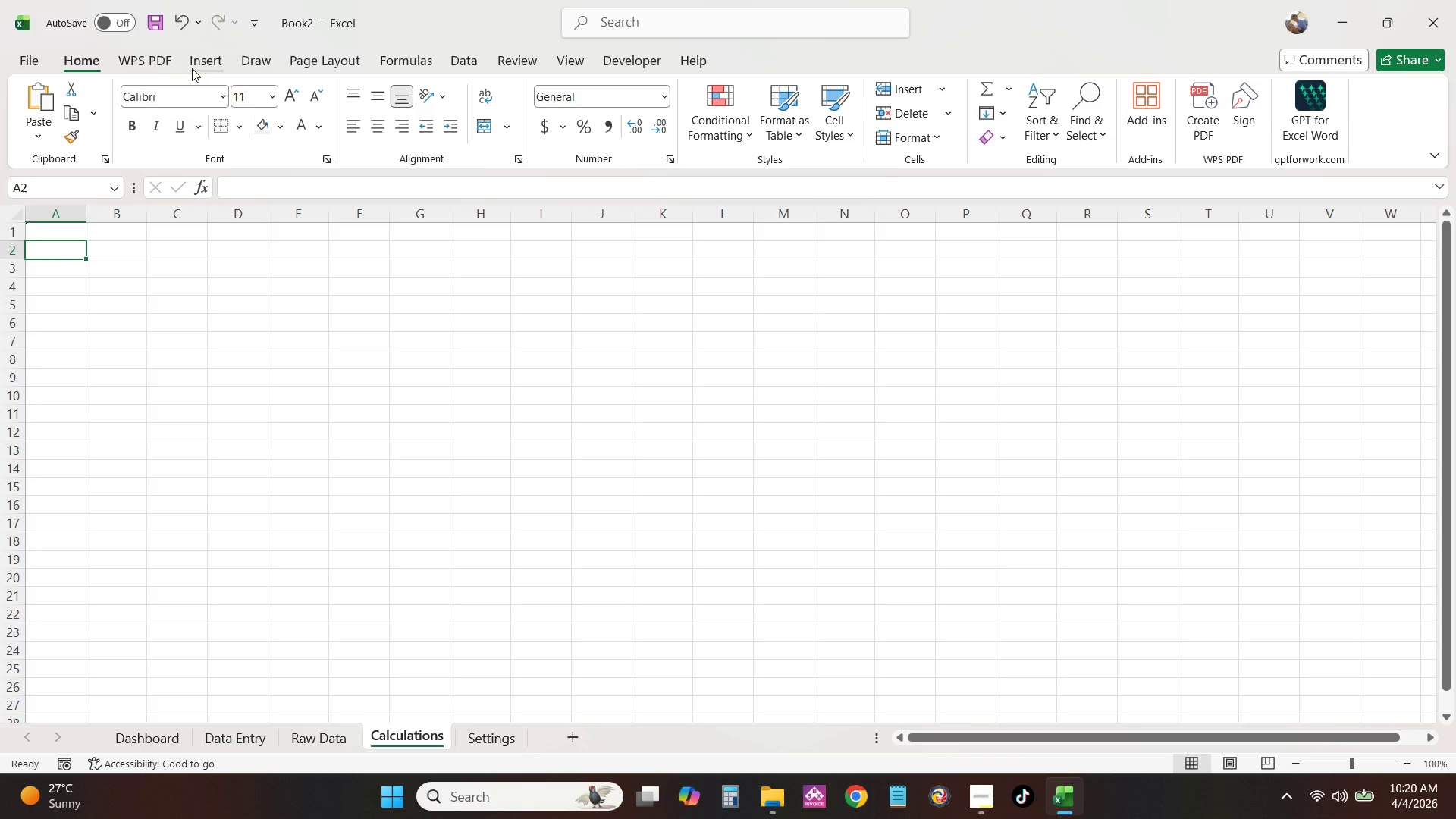 
left_click([197, 64])
 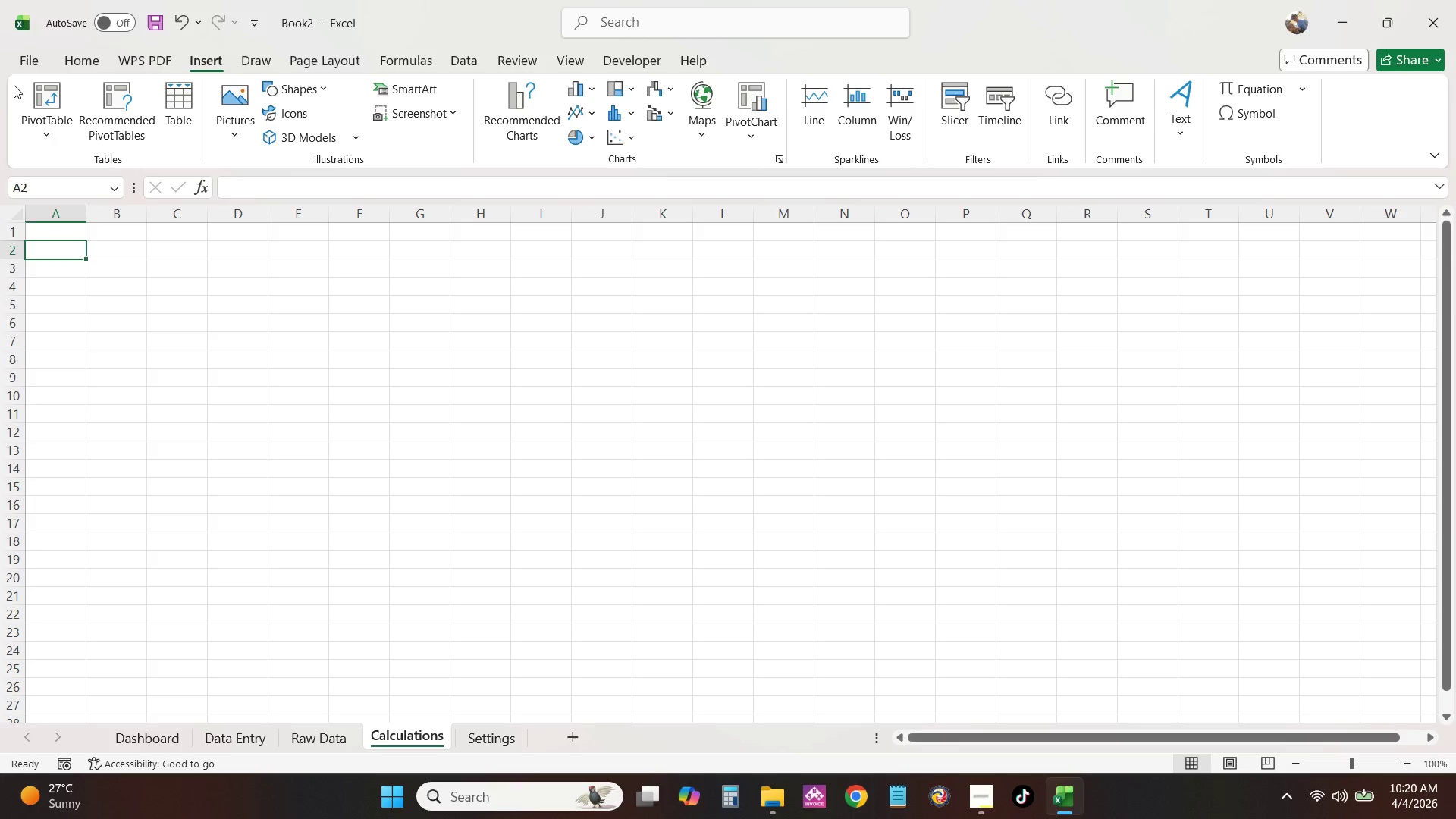 
left_click([26, 101])
 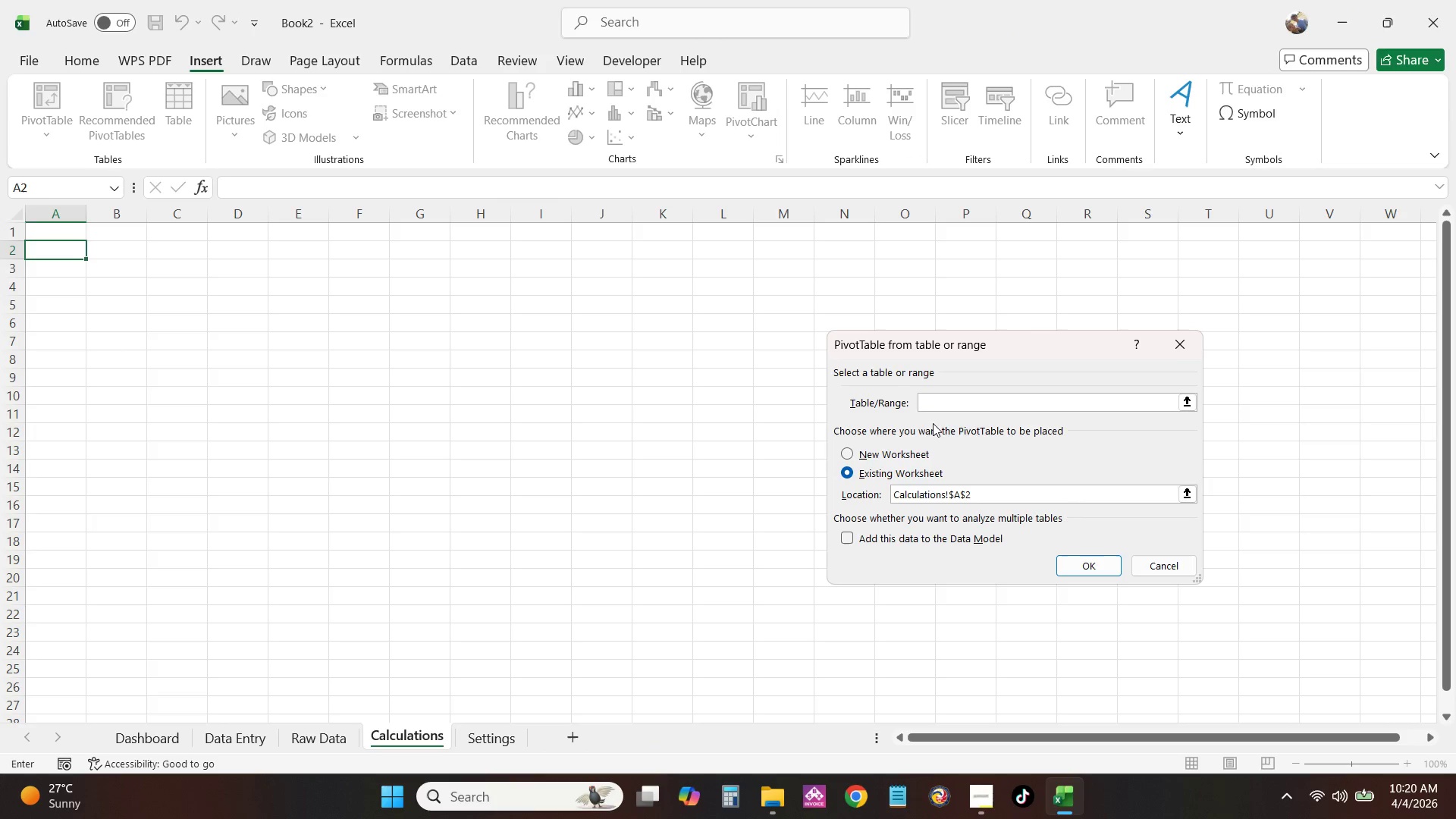 
type(Table1)
 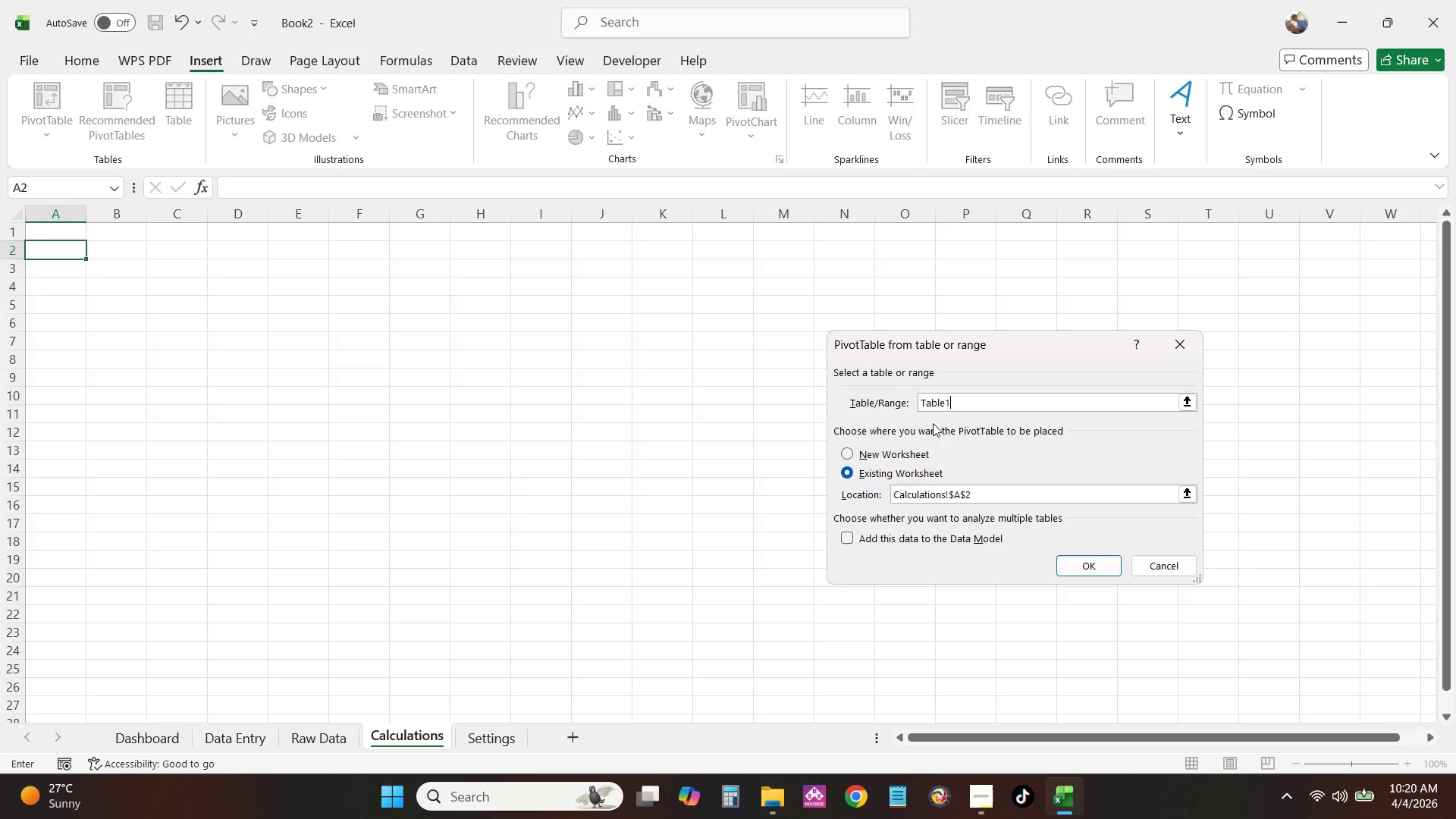 
key(Enter)
 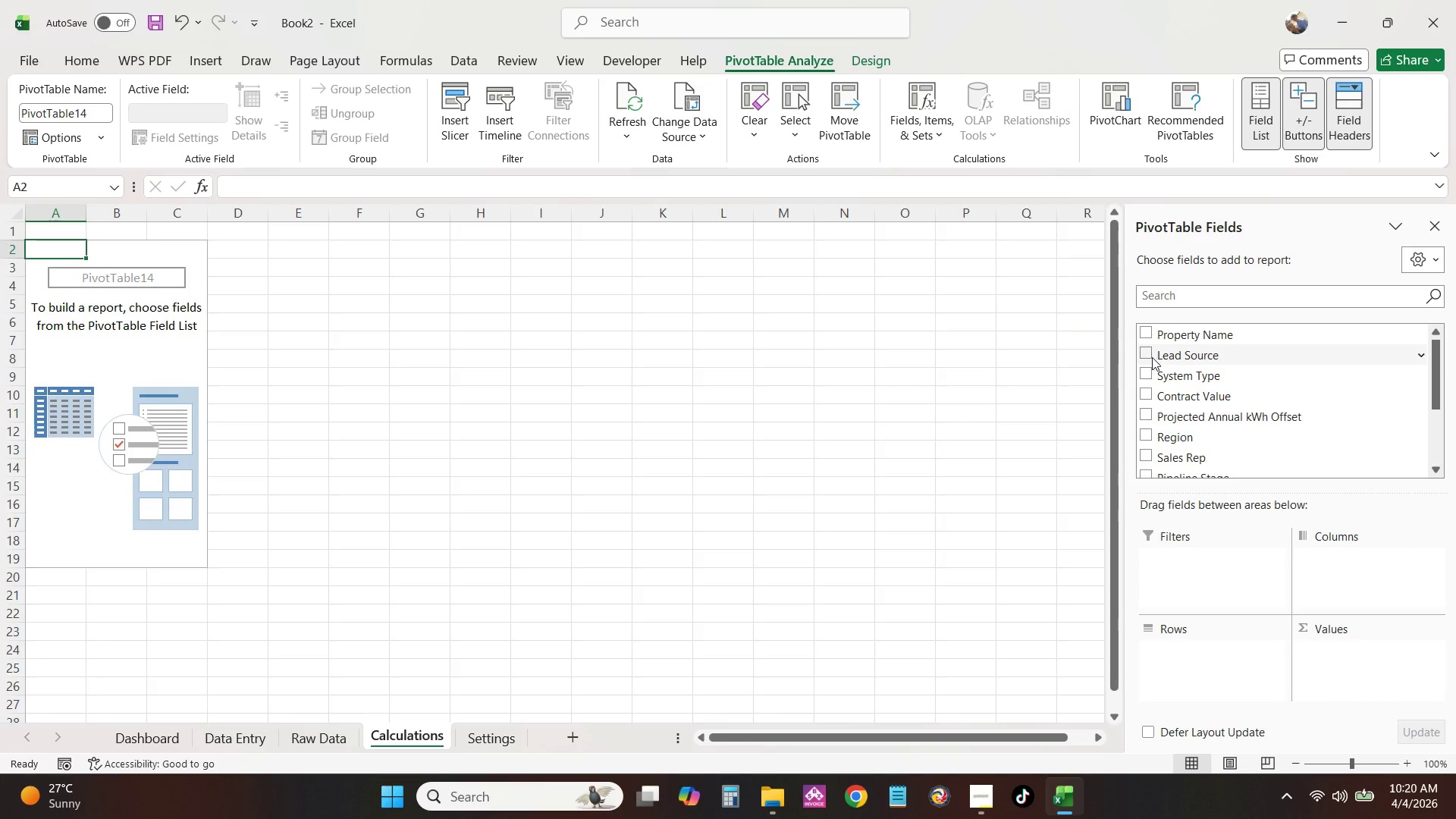 
left_click([1149, 356])
 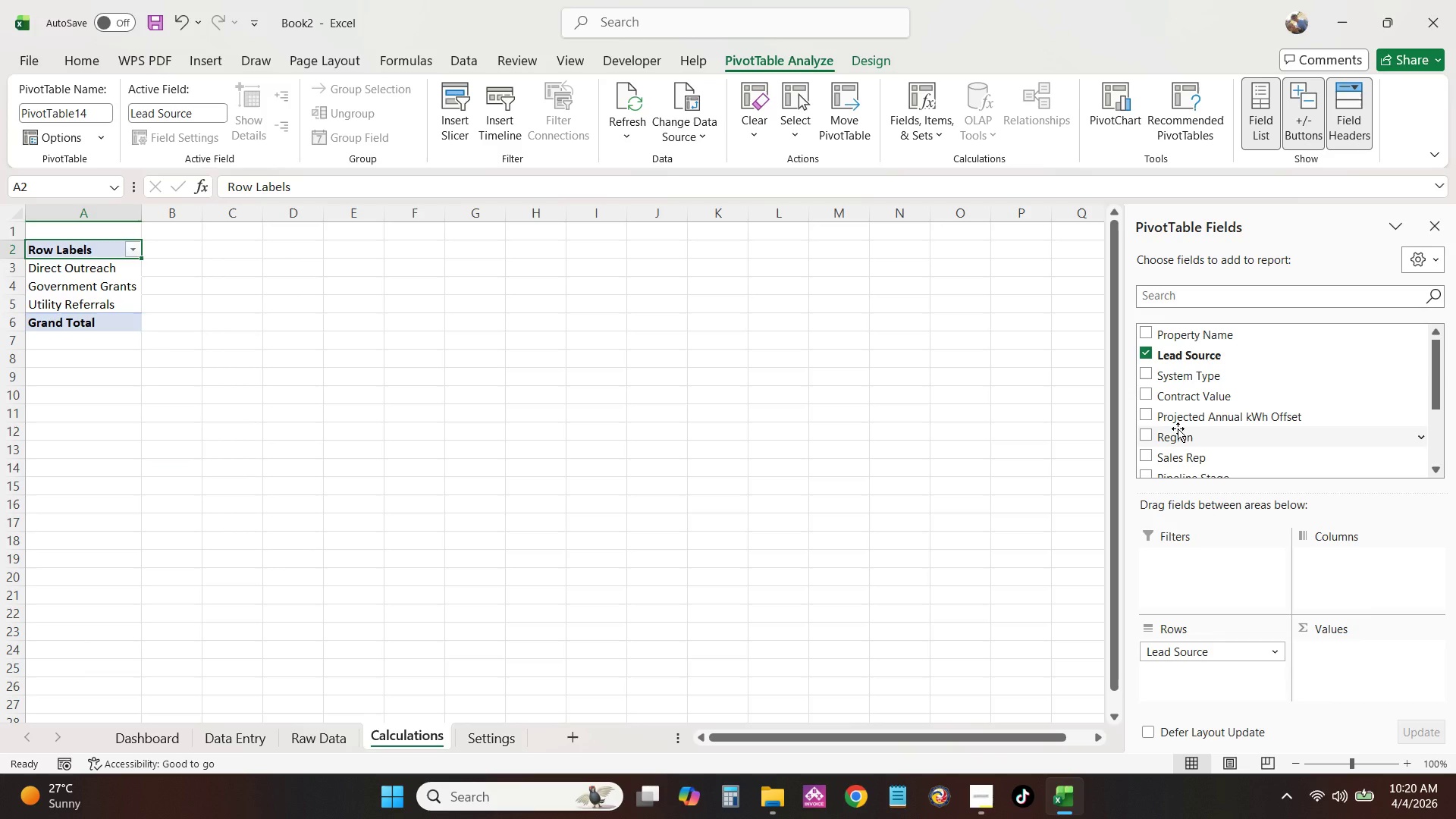 
scroll: coordinate [1178, 432], scroll_direction: down, amount: 1.0
 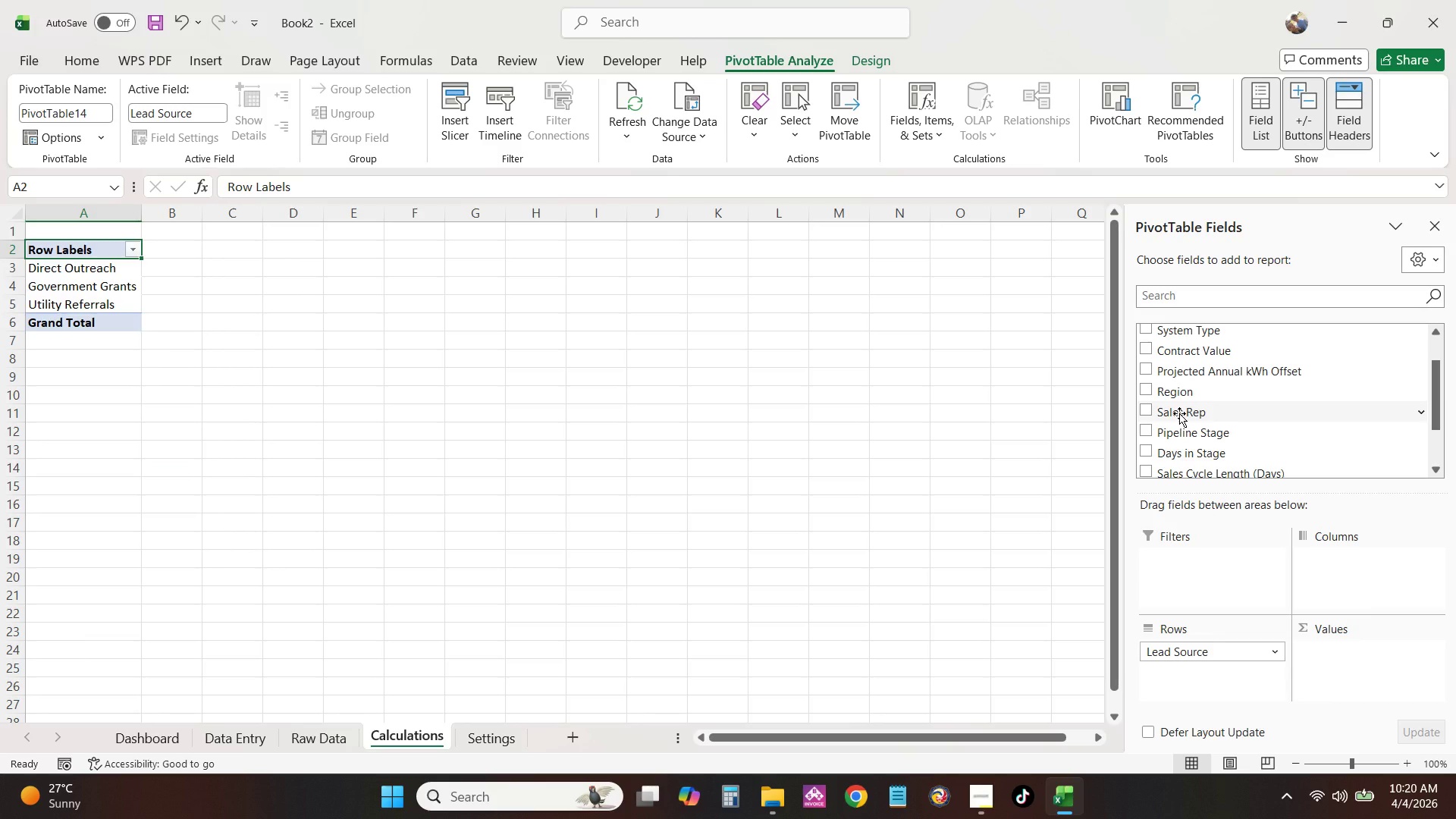 
wait(8.13)
 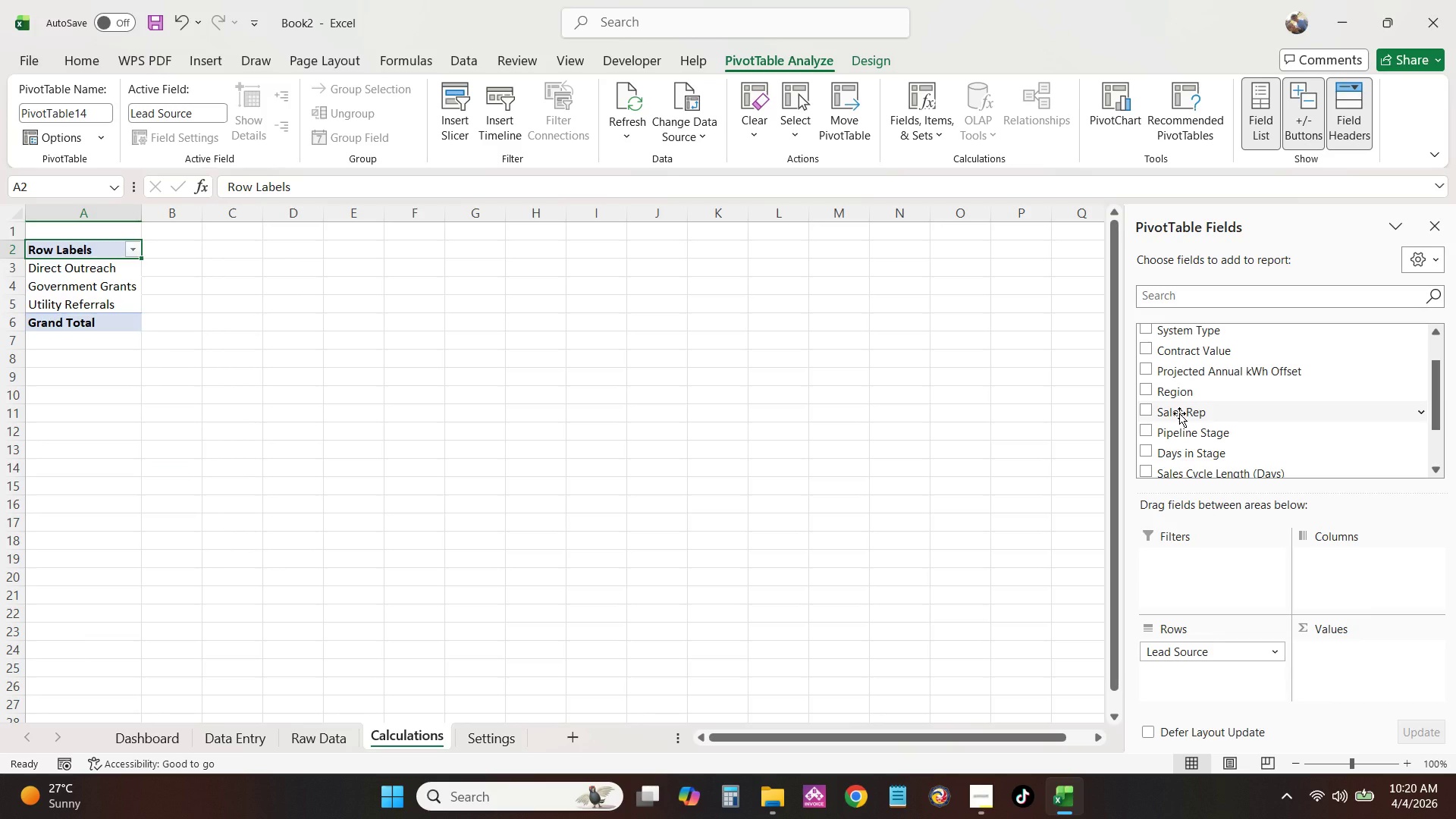 
scroll: coordinate [1183, 413], scroll_direction: down, amount: 4.0
 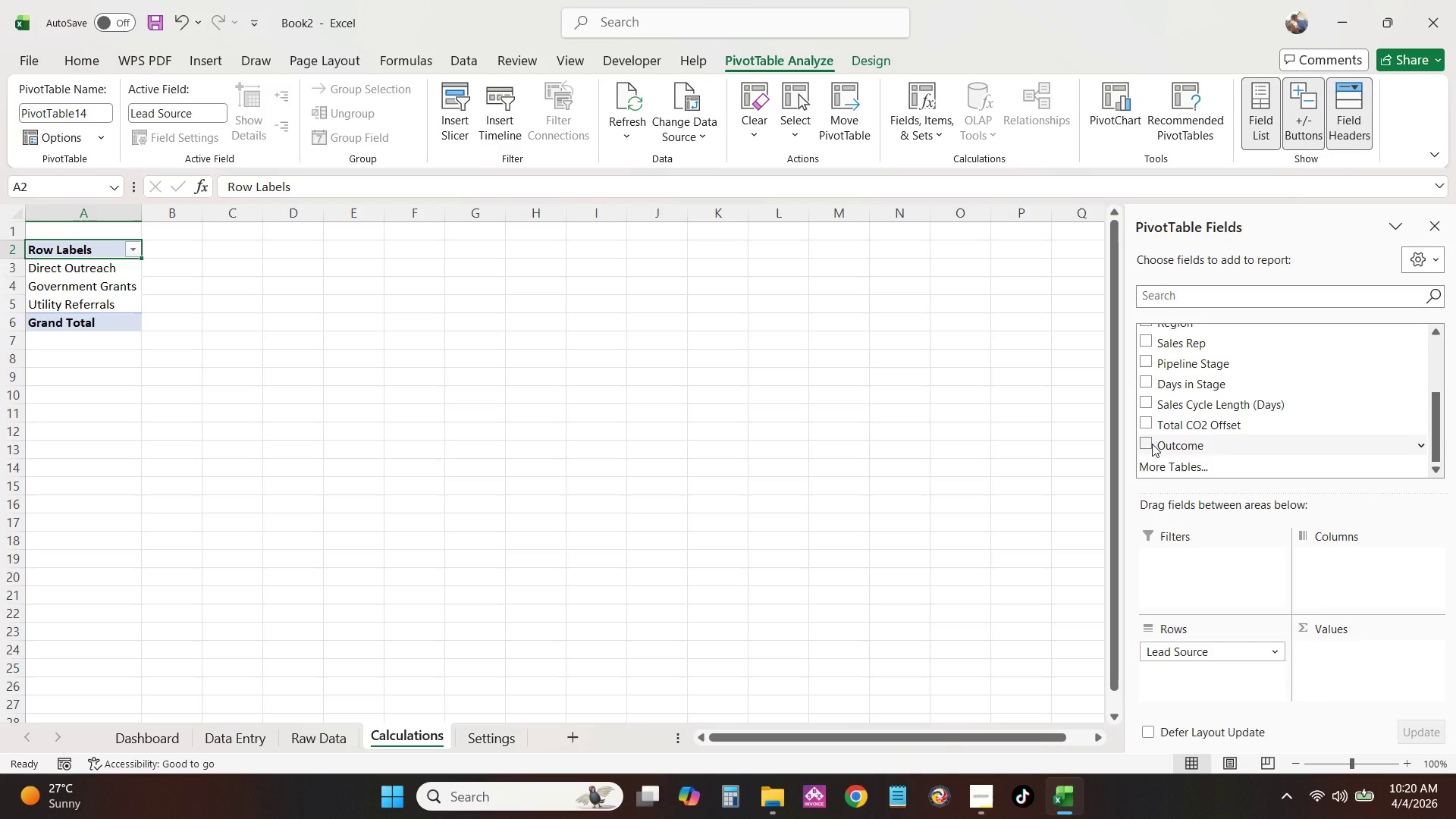 
left_click([1145, 444])
 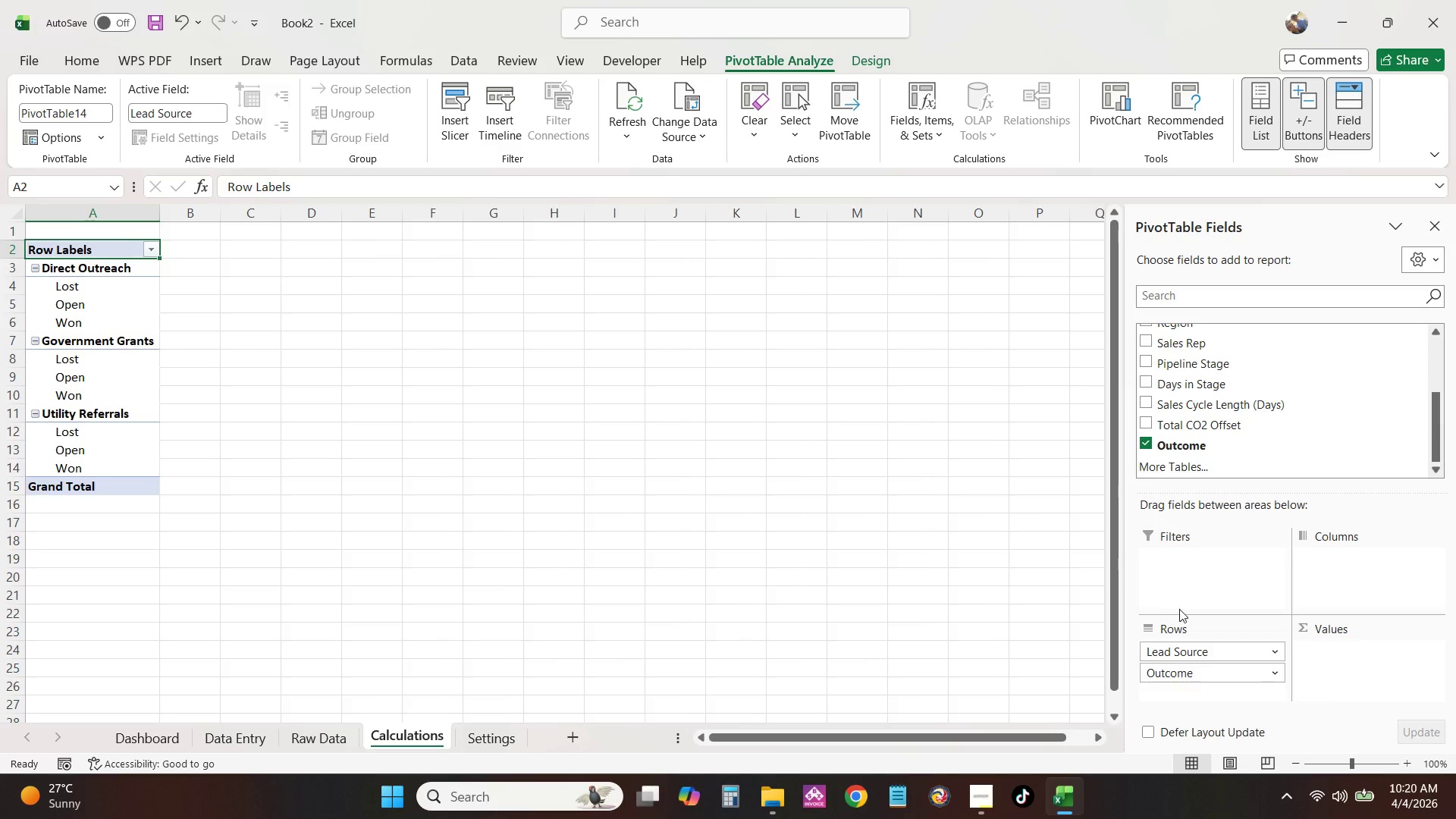 
left_click_drag(start_coordinate=[1194, 673], to_coordinate=[1321, 556])
 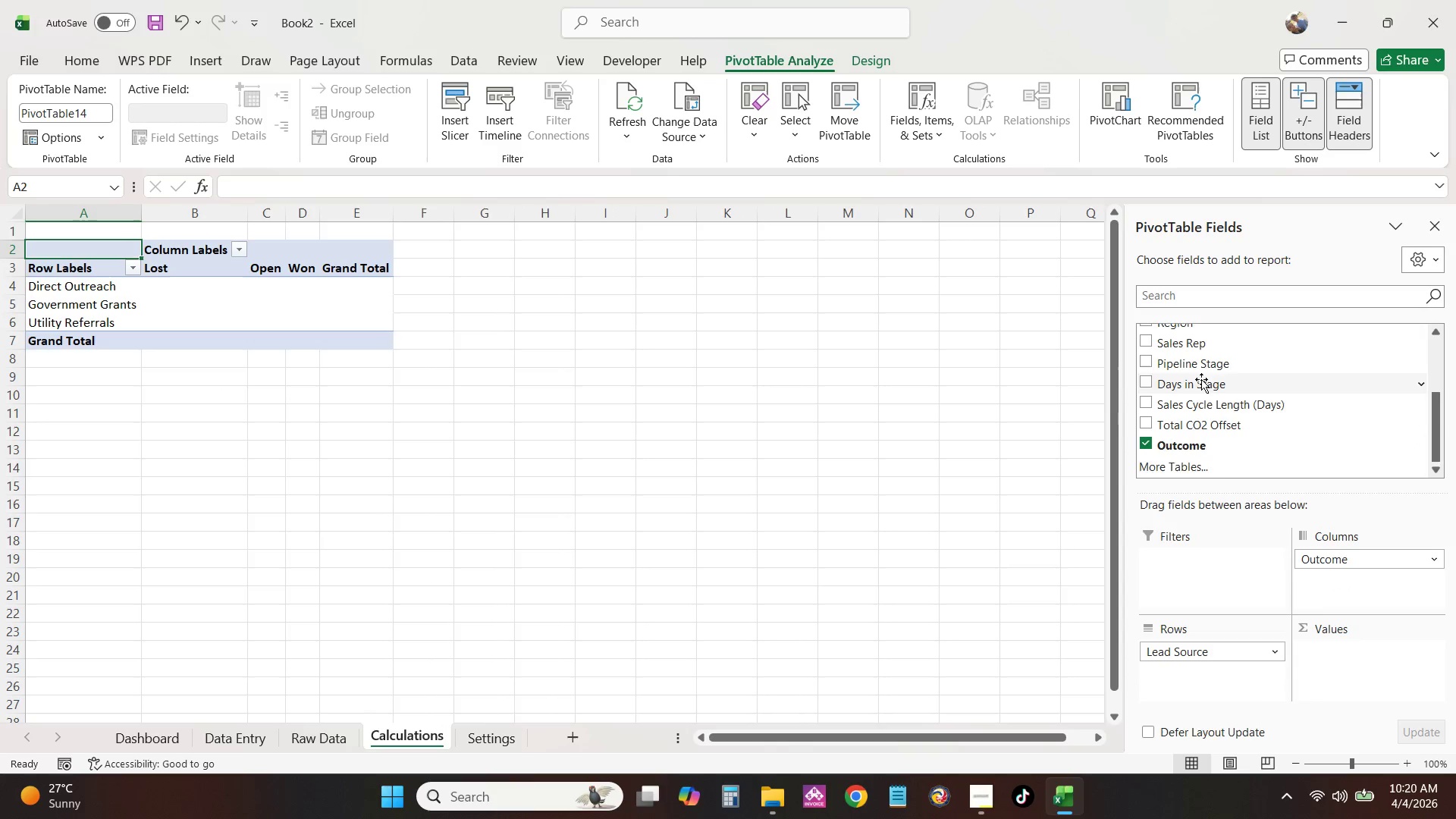 
scroll: coordinate [1201, 379], scroll_direction: up, amount: 4.0
 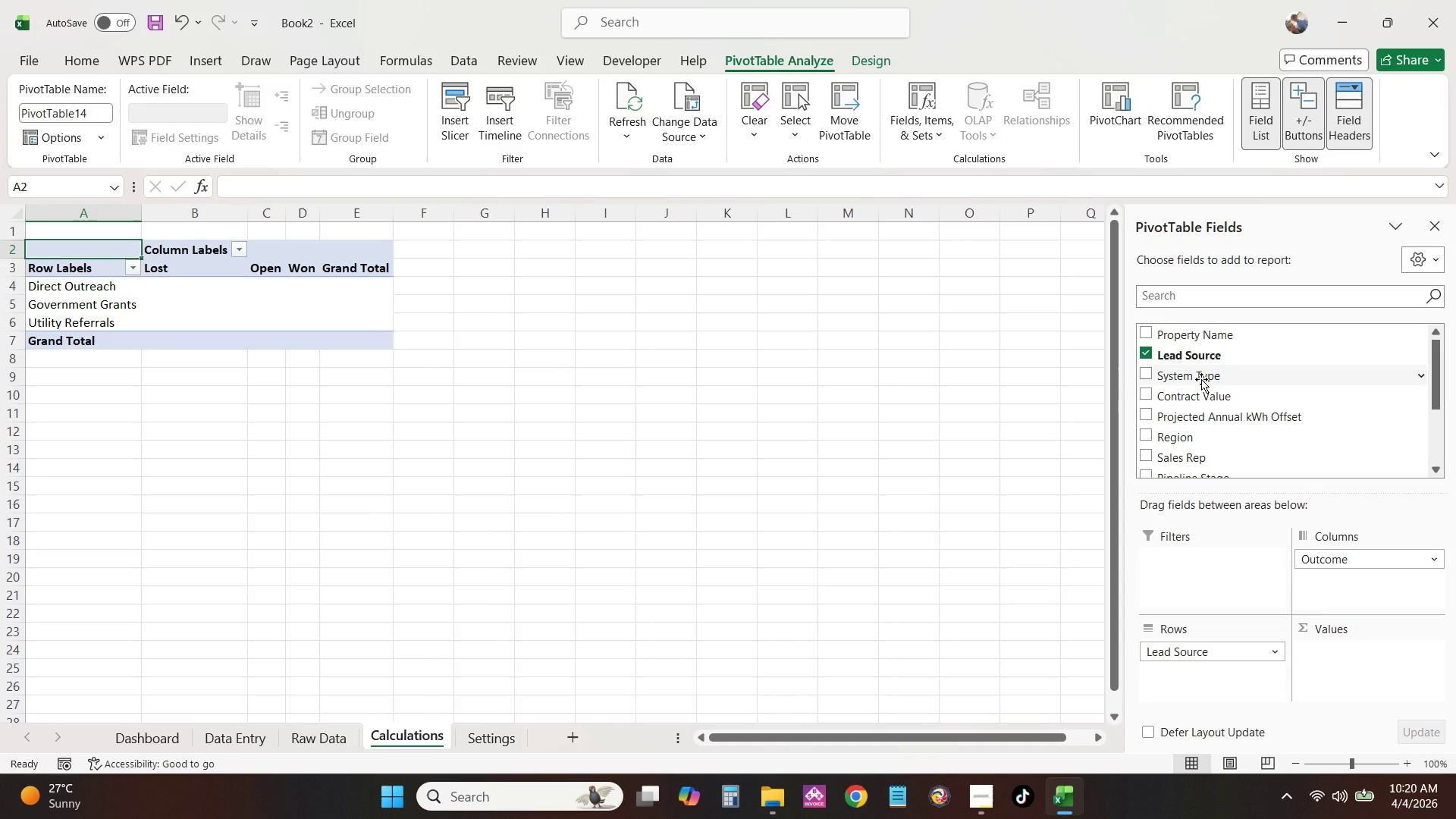 
scroll: coordinate [1201, 381], scroll_direction: down, amount: 3.0
 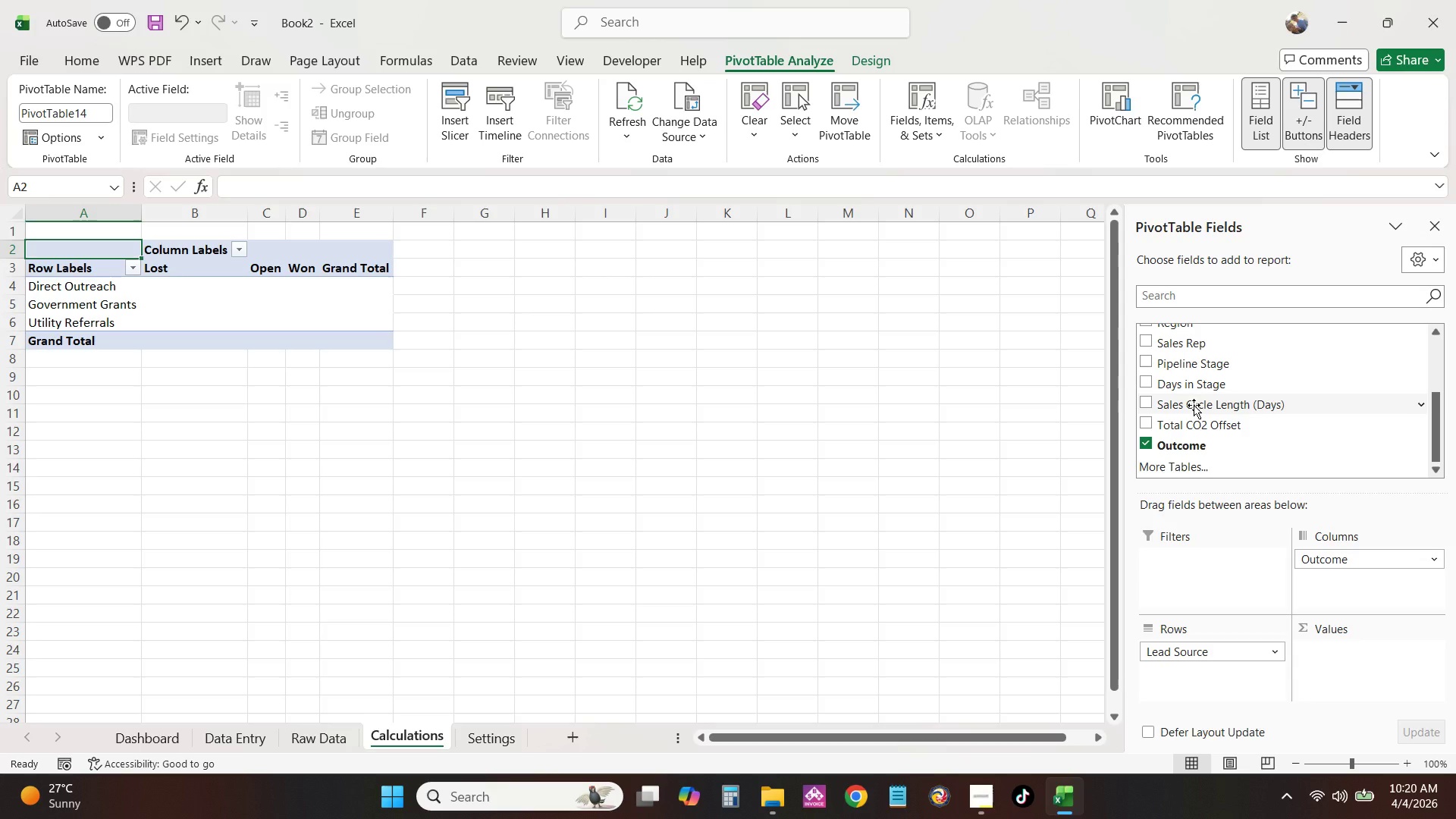 
wait(9.9)
 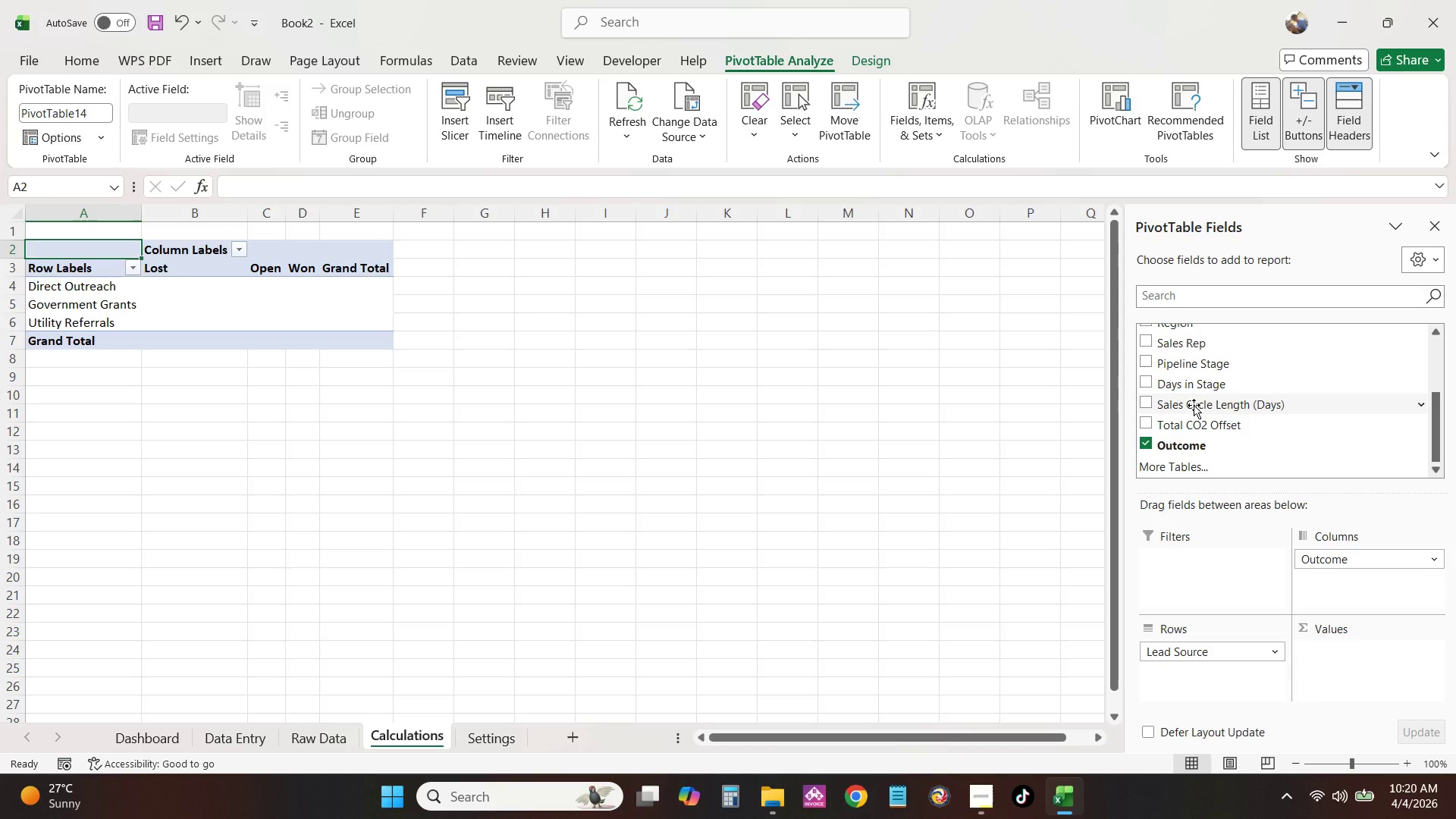 
scroll: coordinate [1194, 405], scroll_direction: up, amount: 6.0
 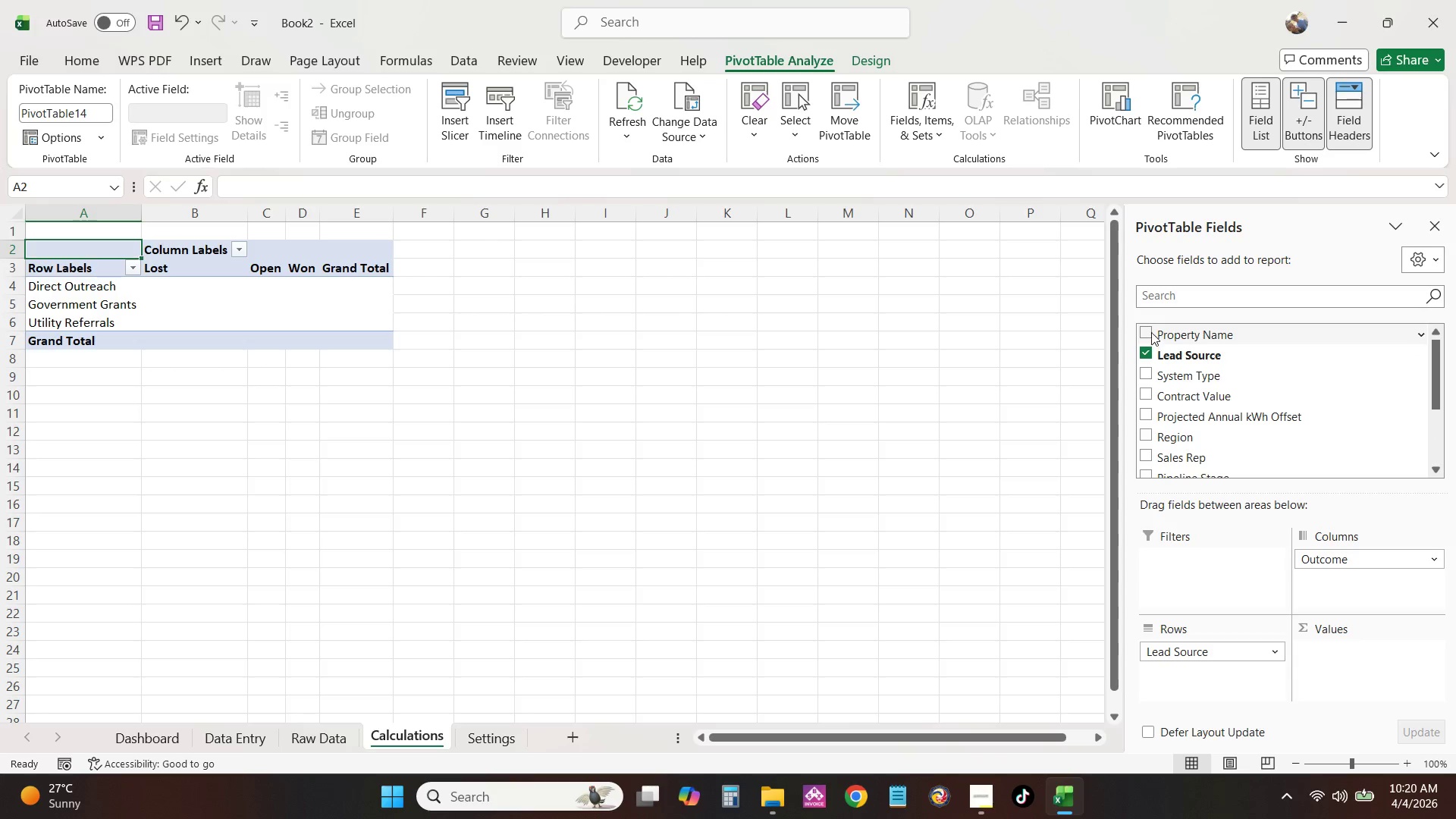 
left_click([1151, 331])
 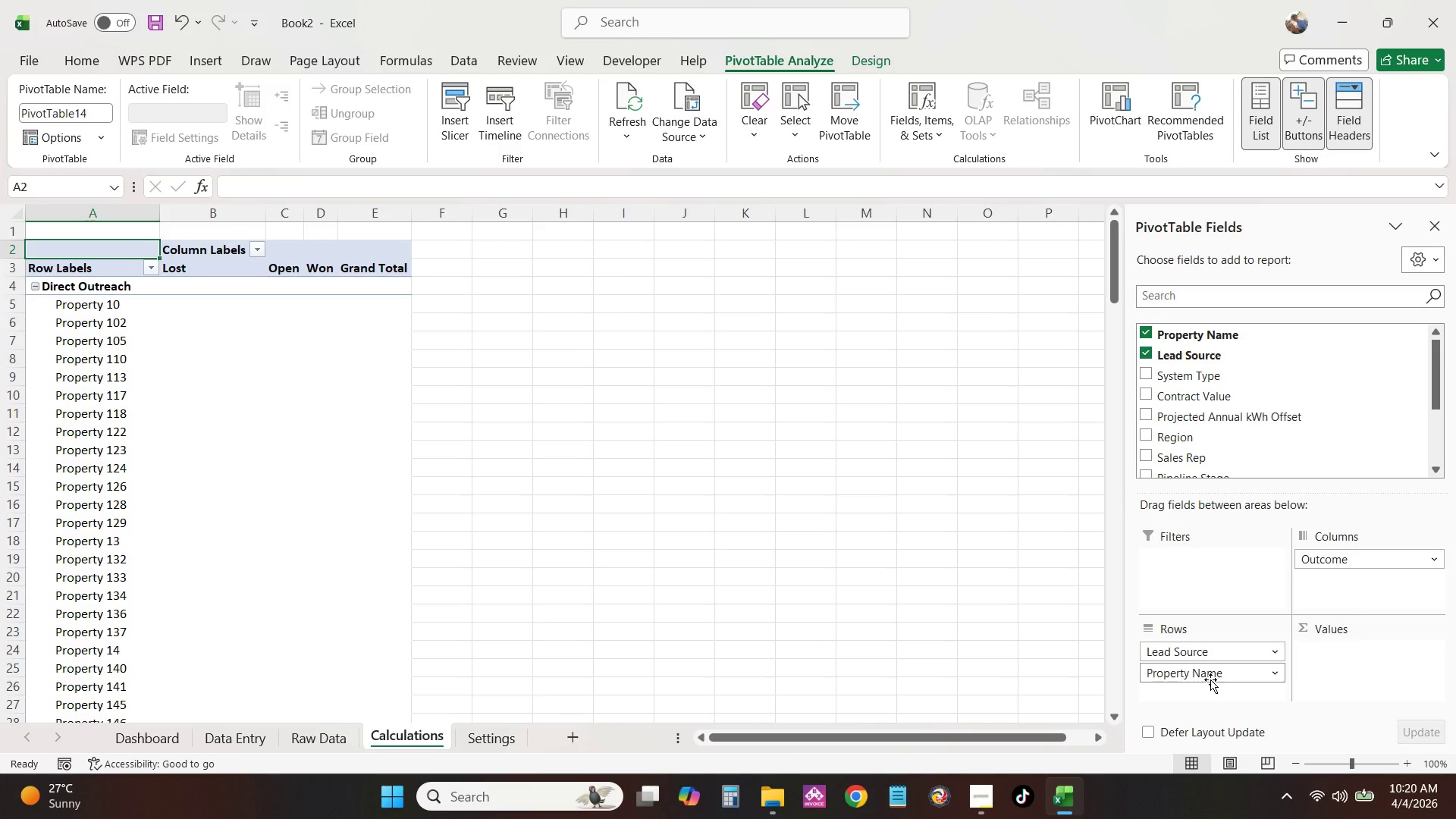 
left_click_drag(start_coordinate=[1210, 675], to_coordinate=[1356, 662])
 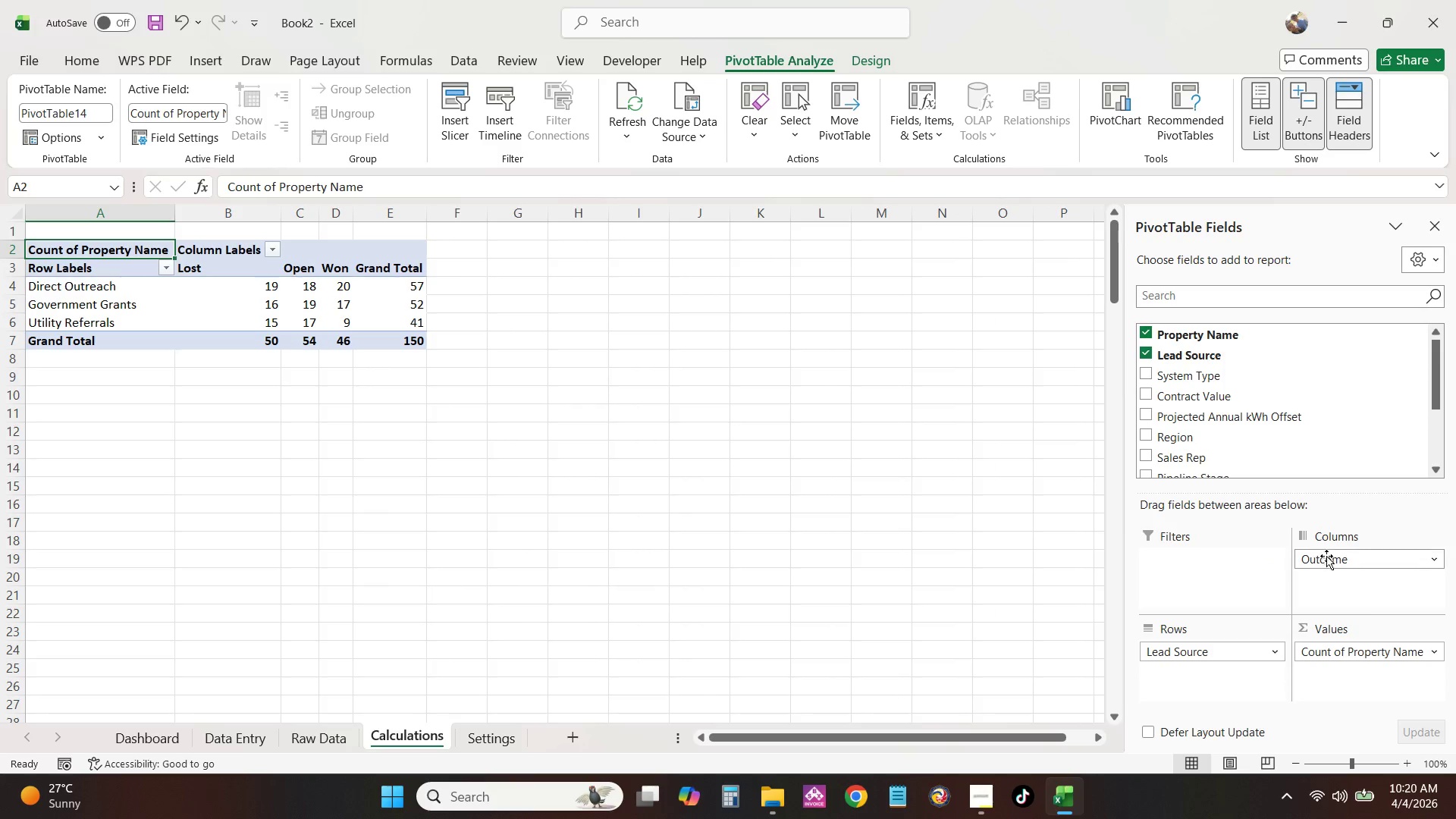 
left_click([1331, 562])
 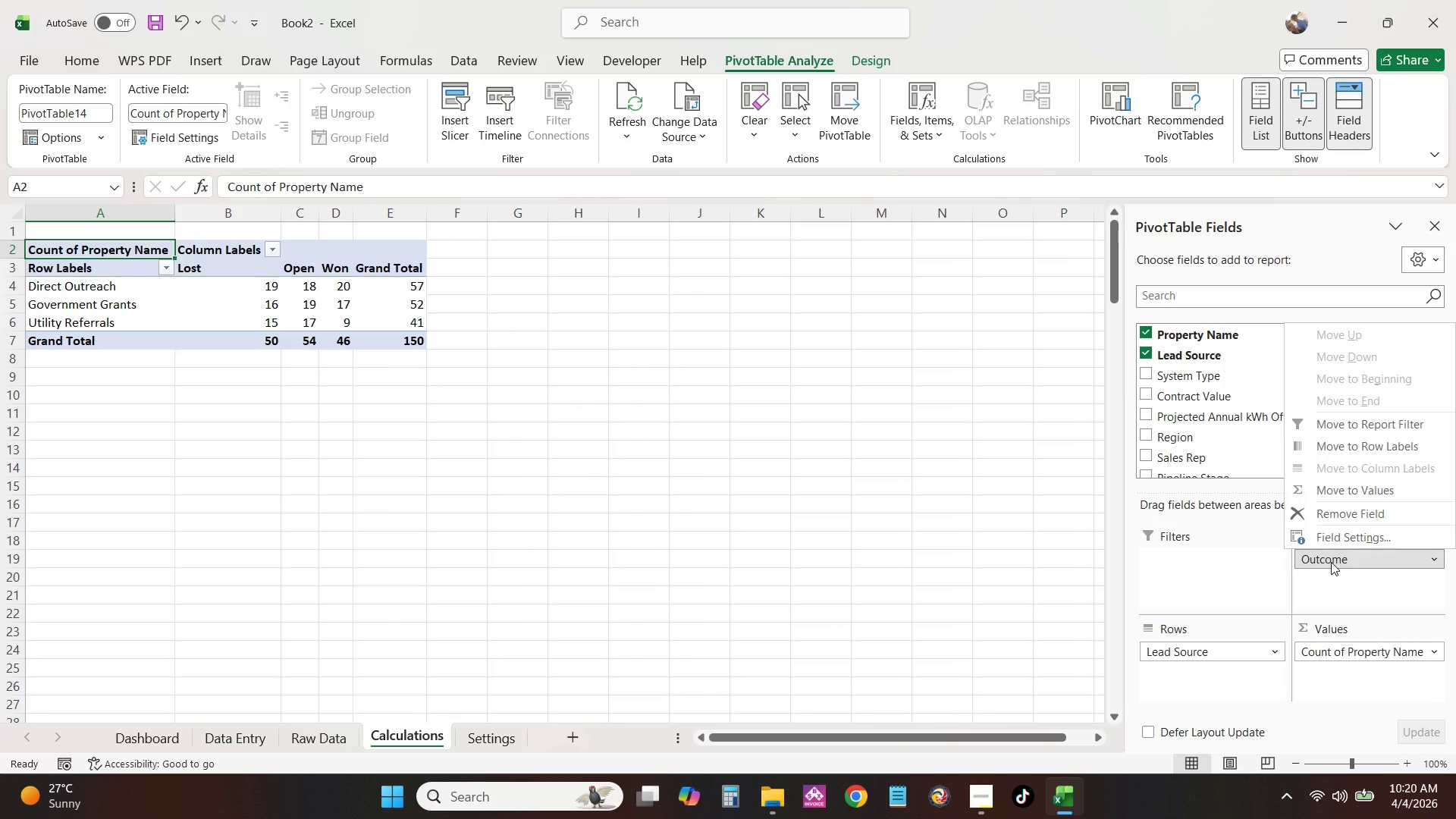 
left_click([1331, 562])
 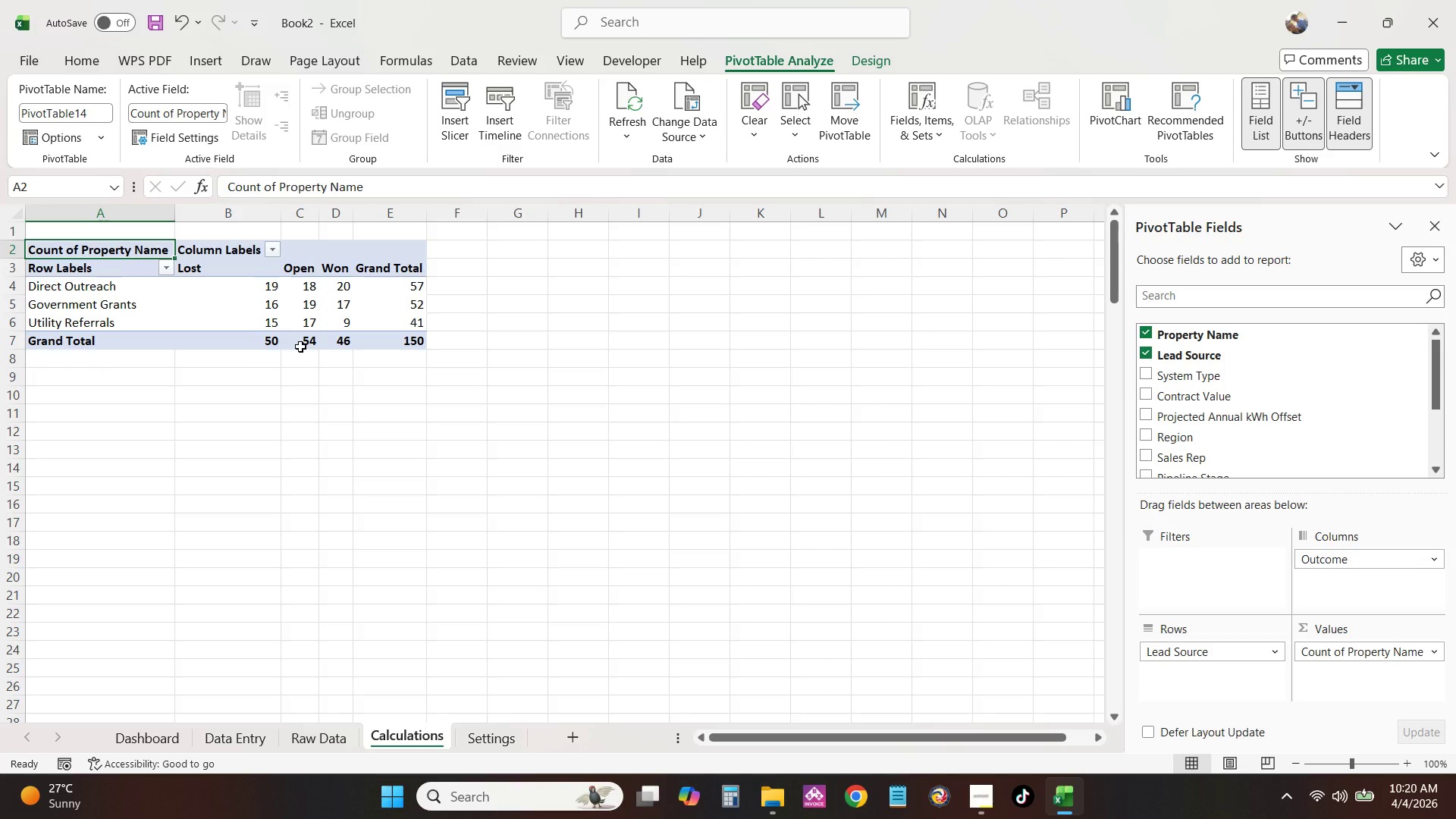 
wait(10.28)
 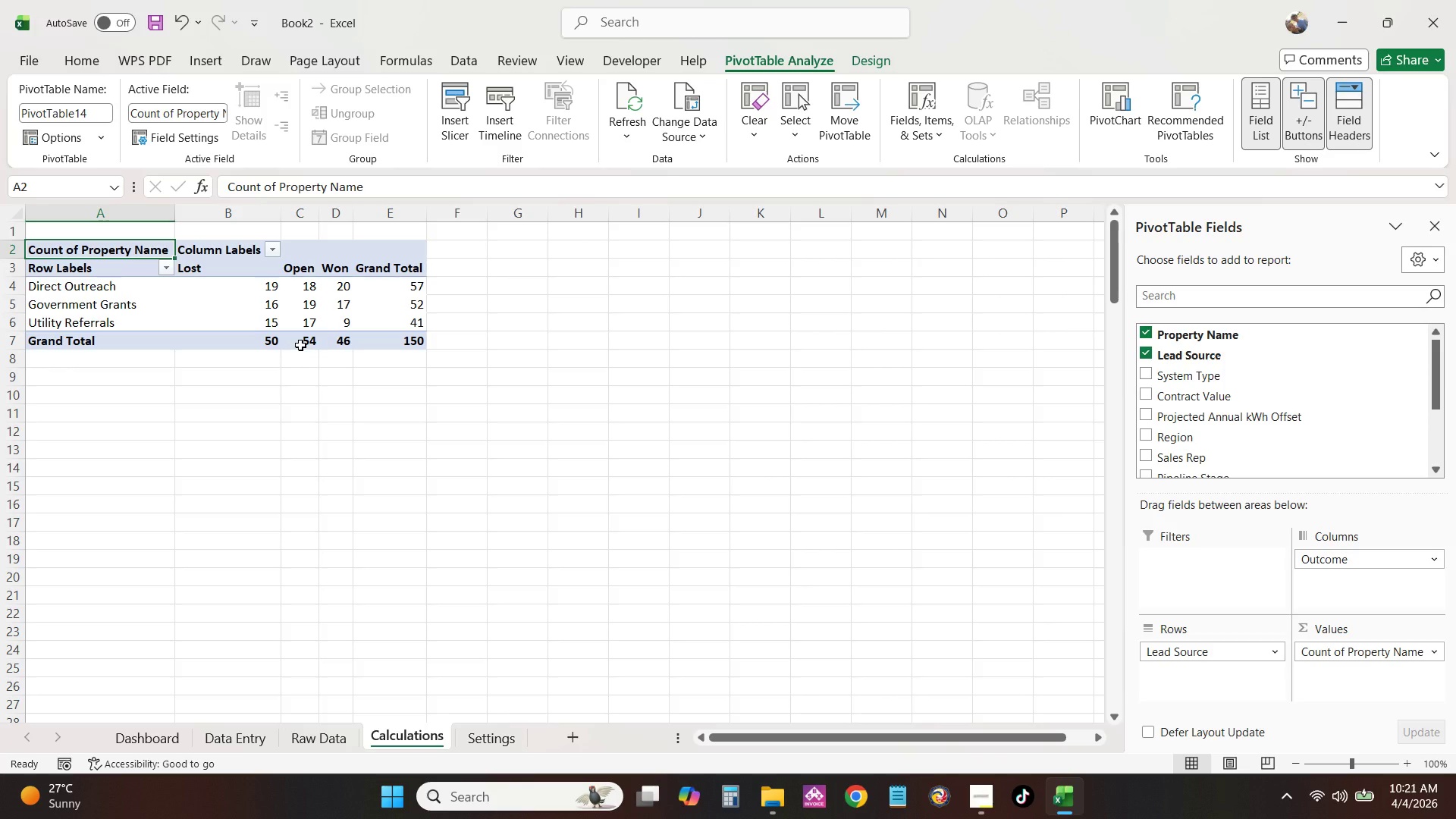 
key(Control+C)
 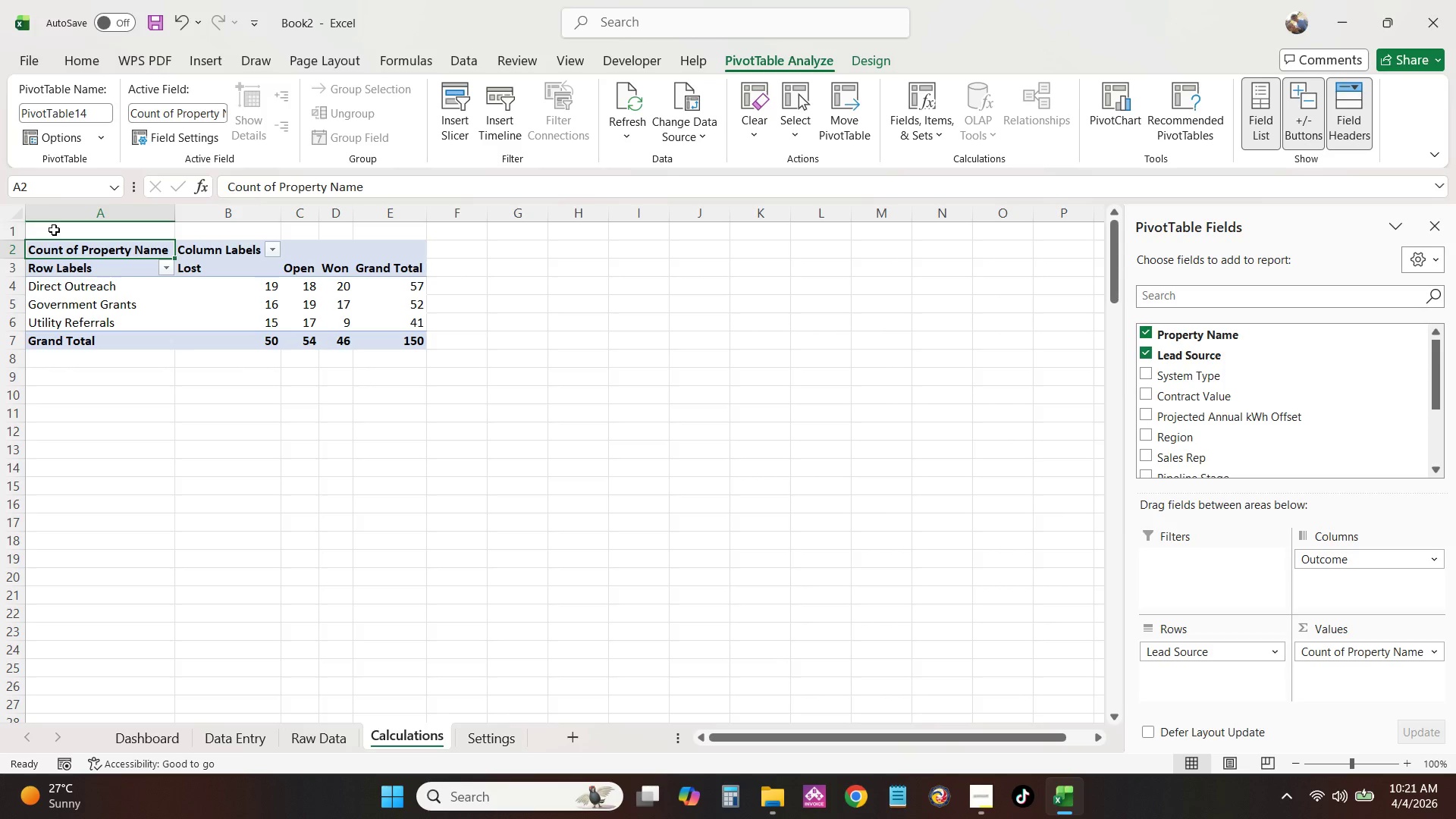 
left_click([54, 230])
 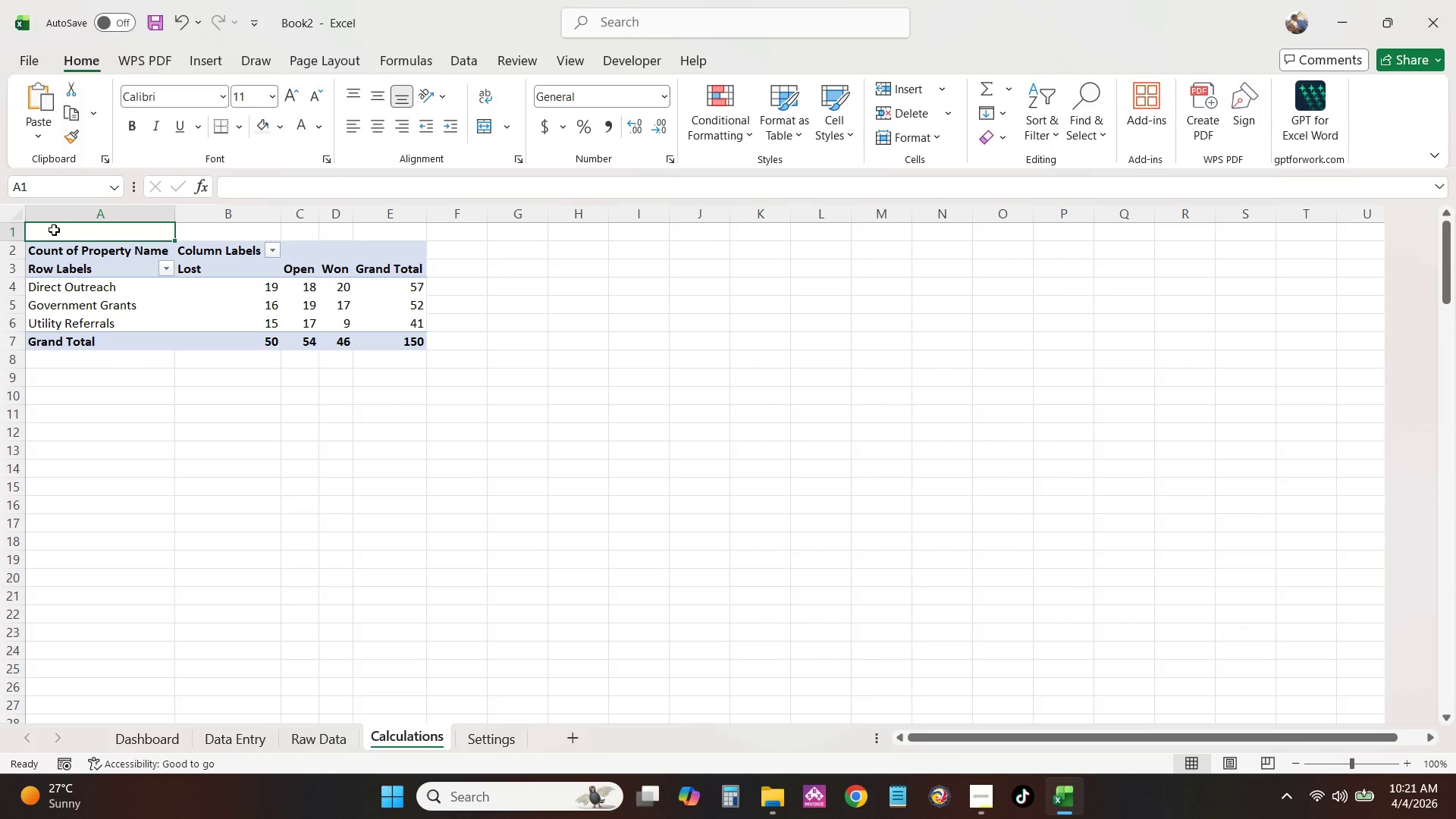 
key(Control+V)
 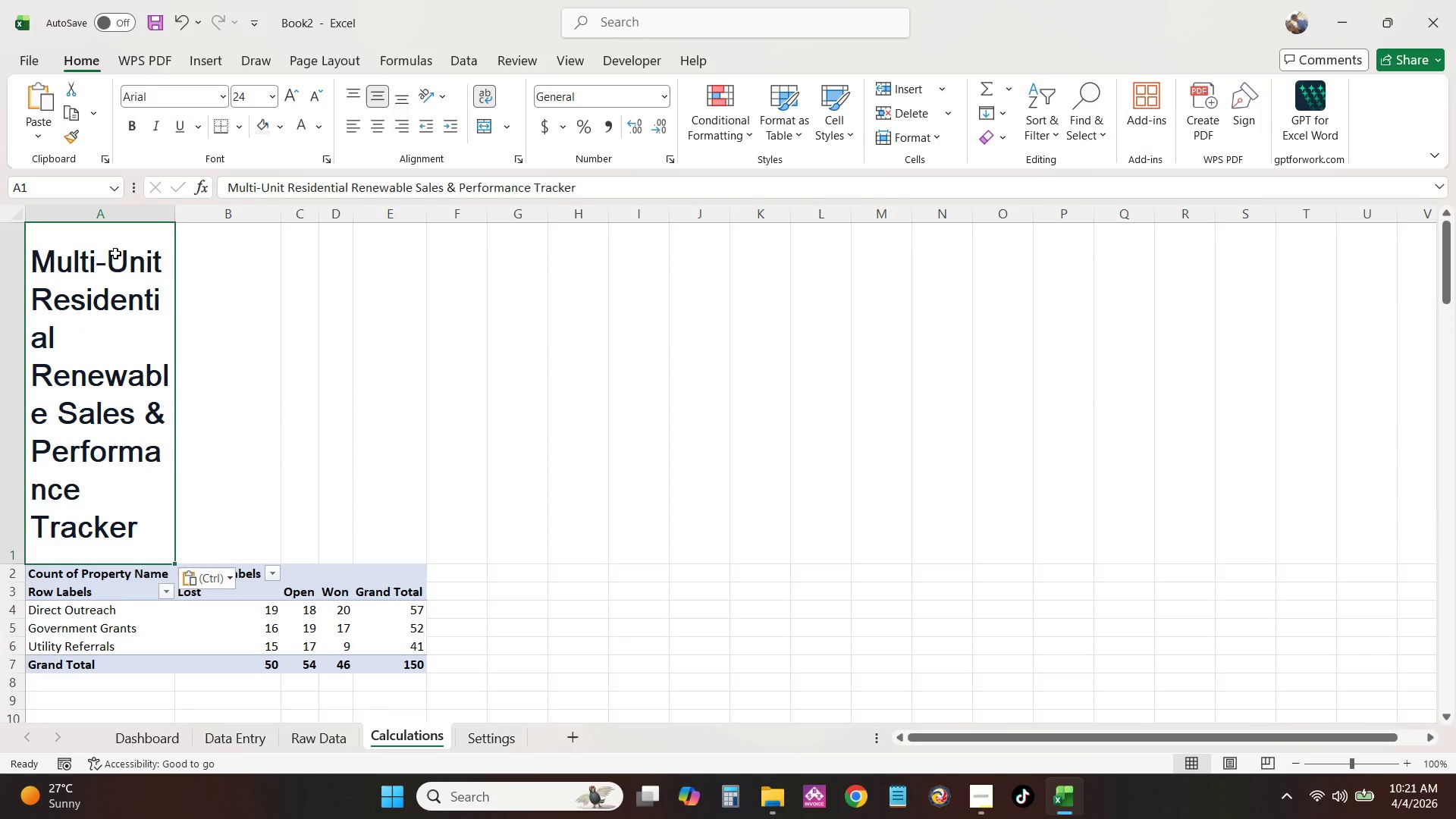 
key(Control+Z)
 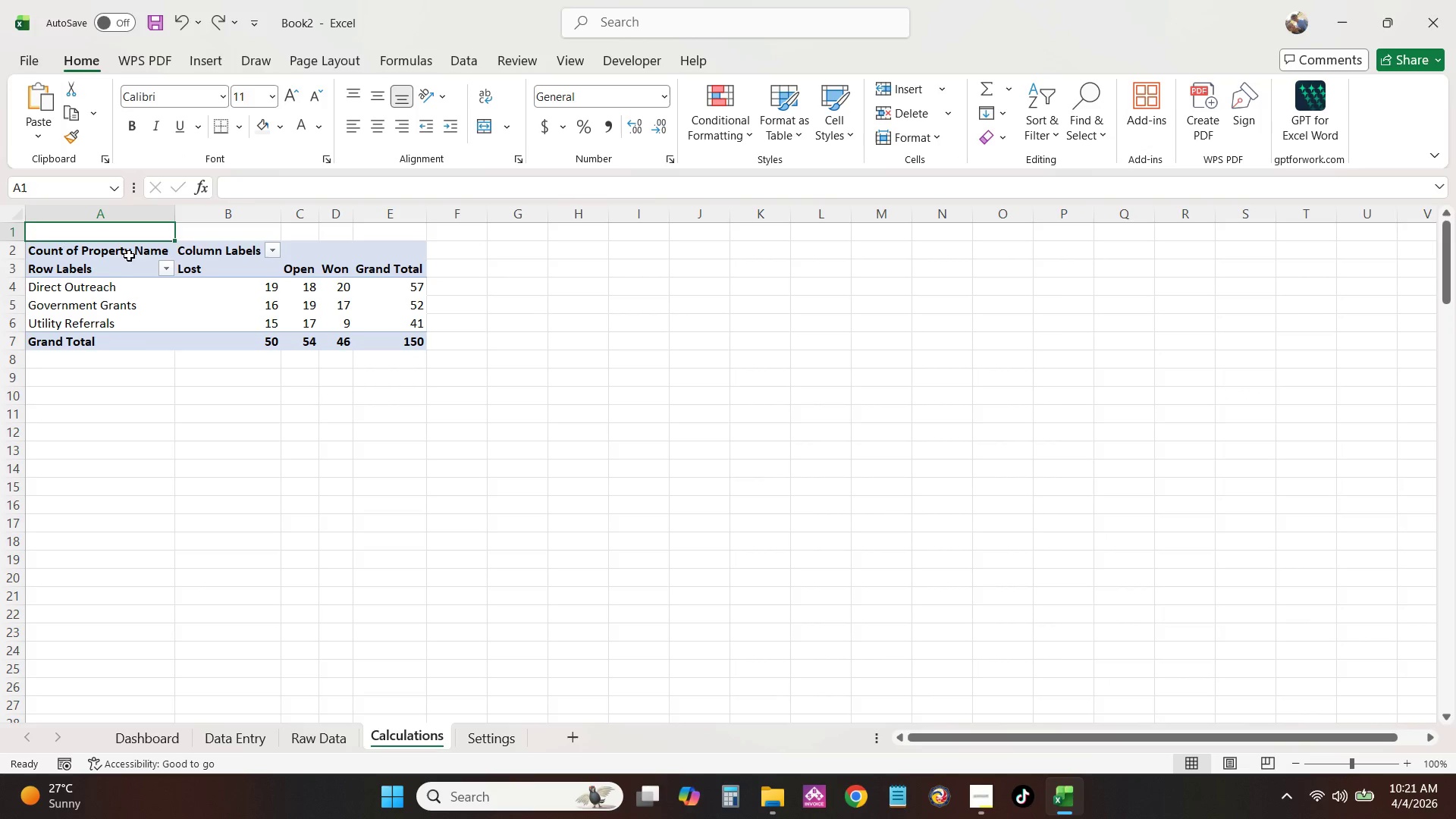 
left_click([129, 255])
 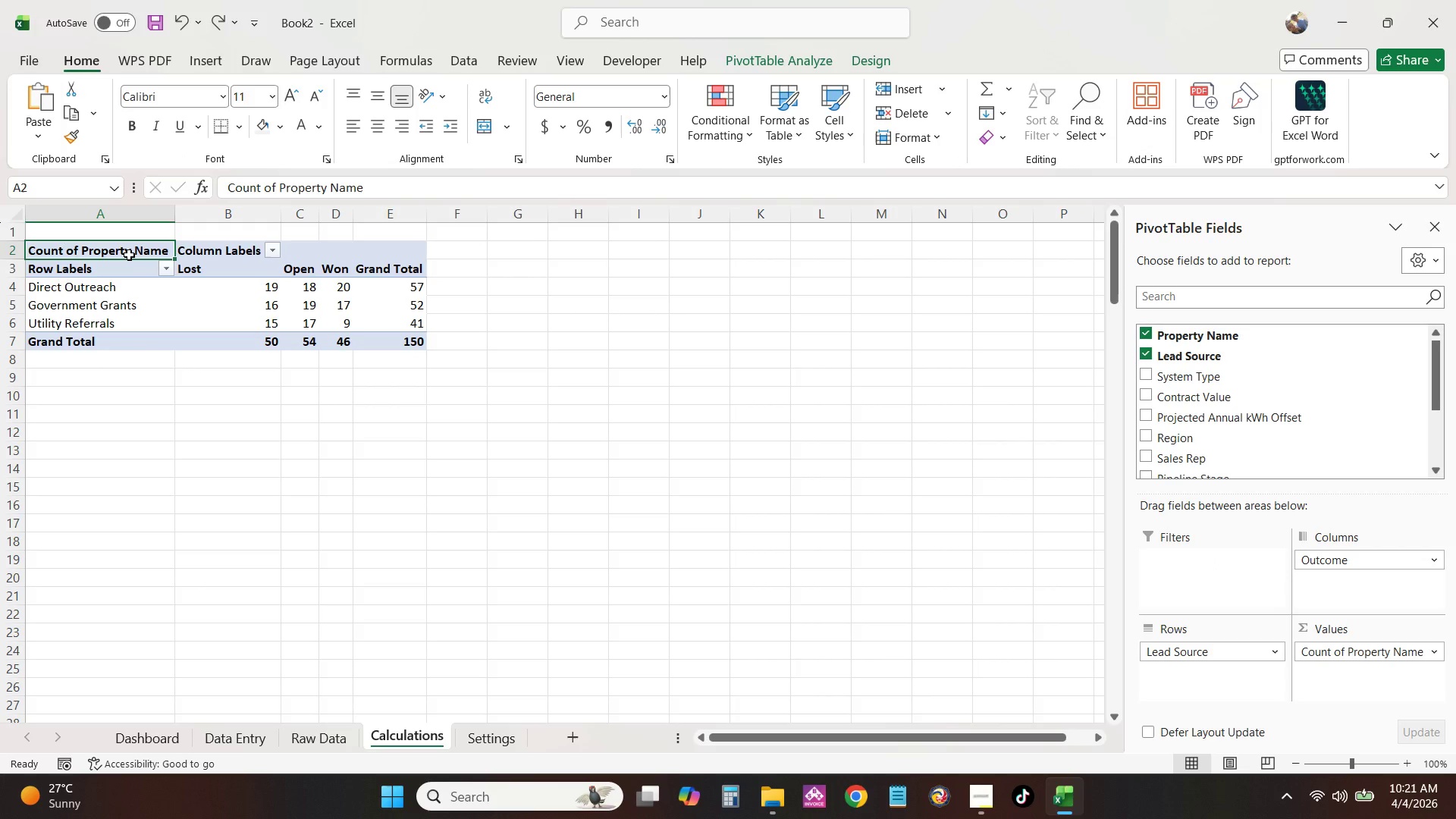 
key(Control+C)
 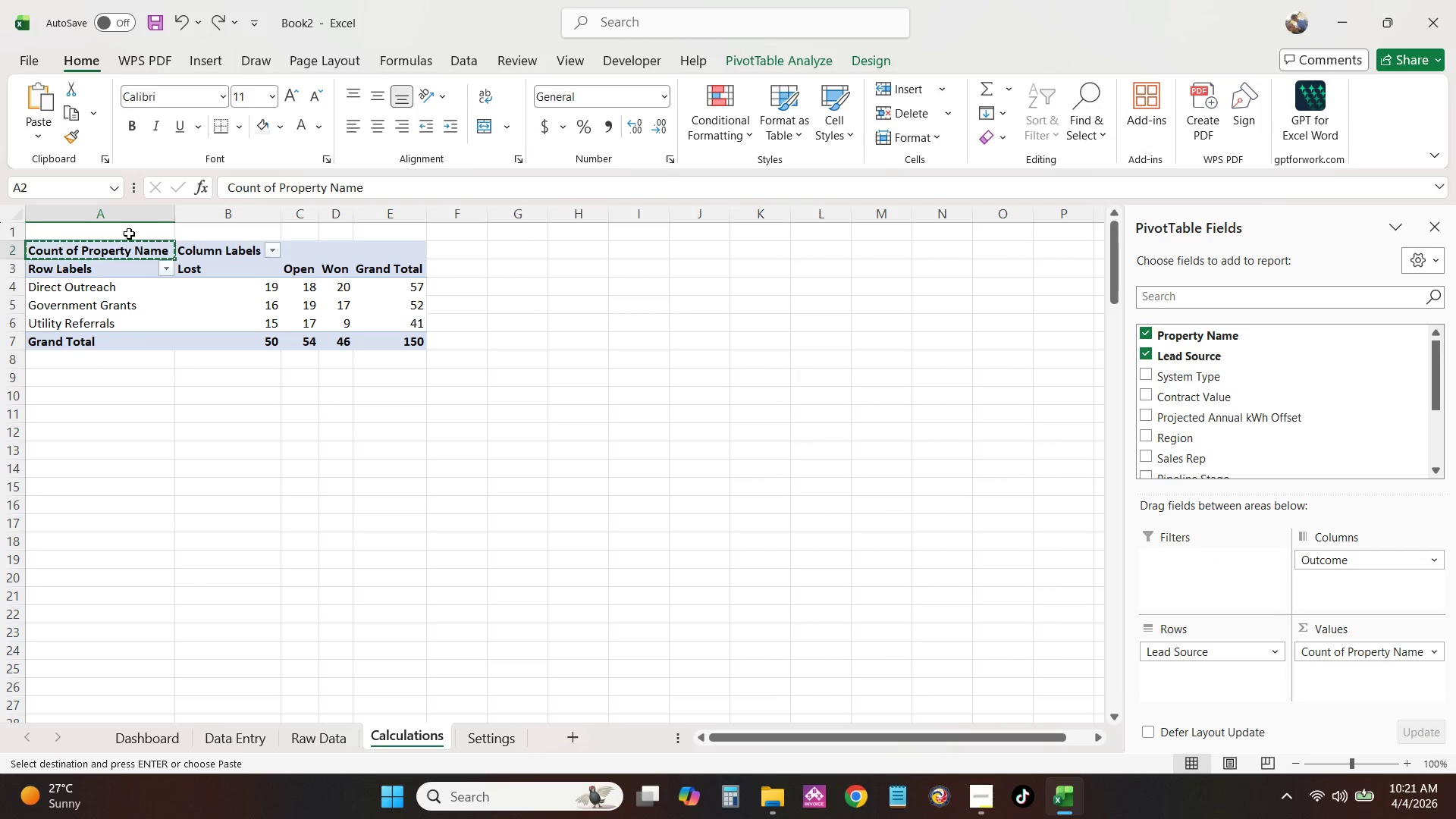 
left_click([129, 234])
 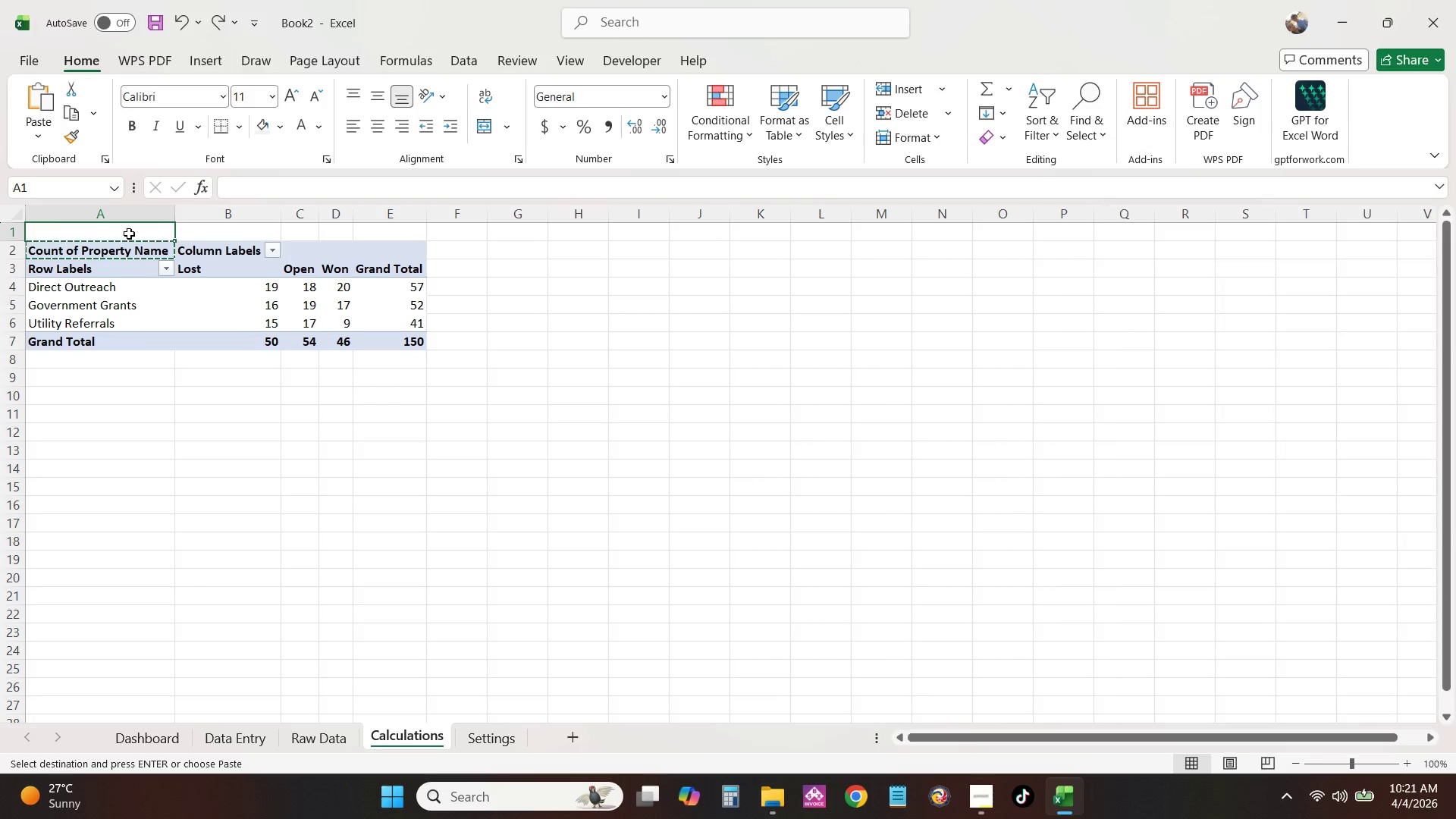 
key(Control+ControlLeft)
 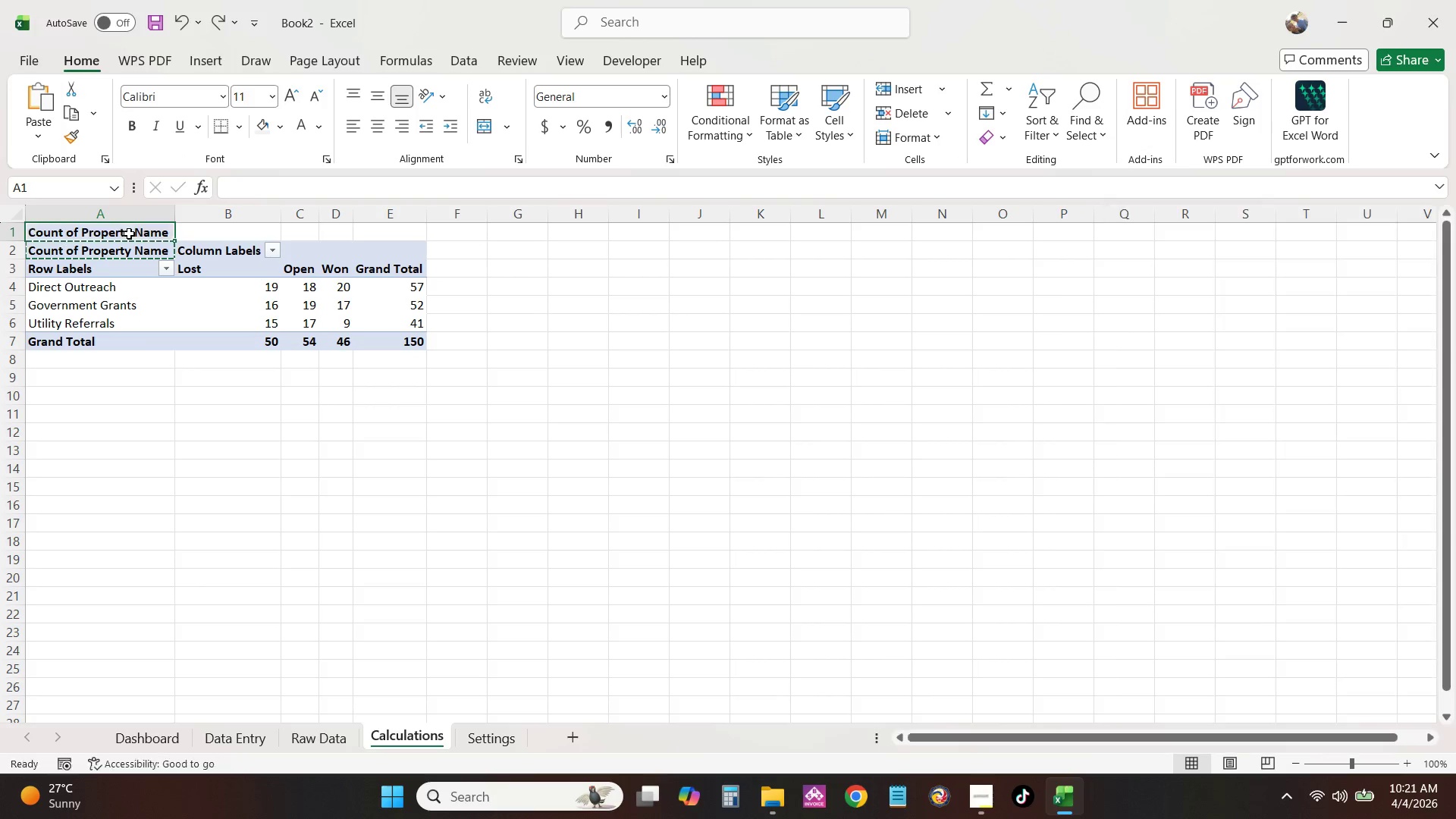 
key(Control+V)
 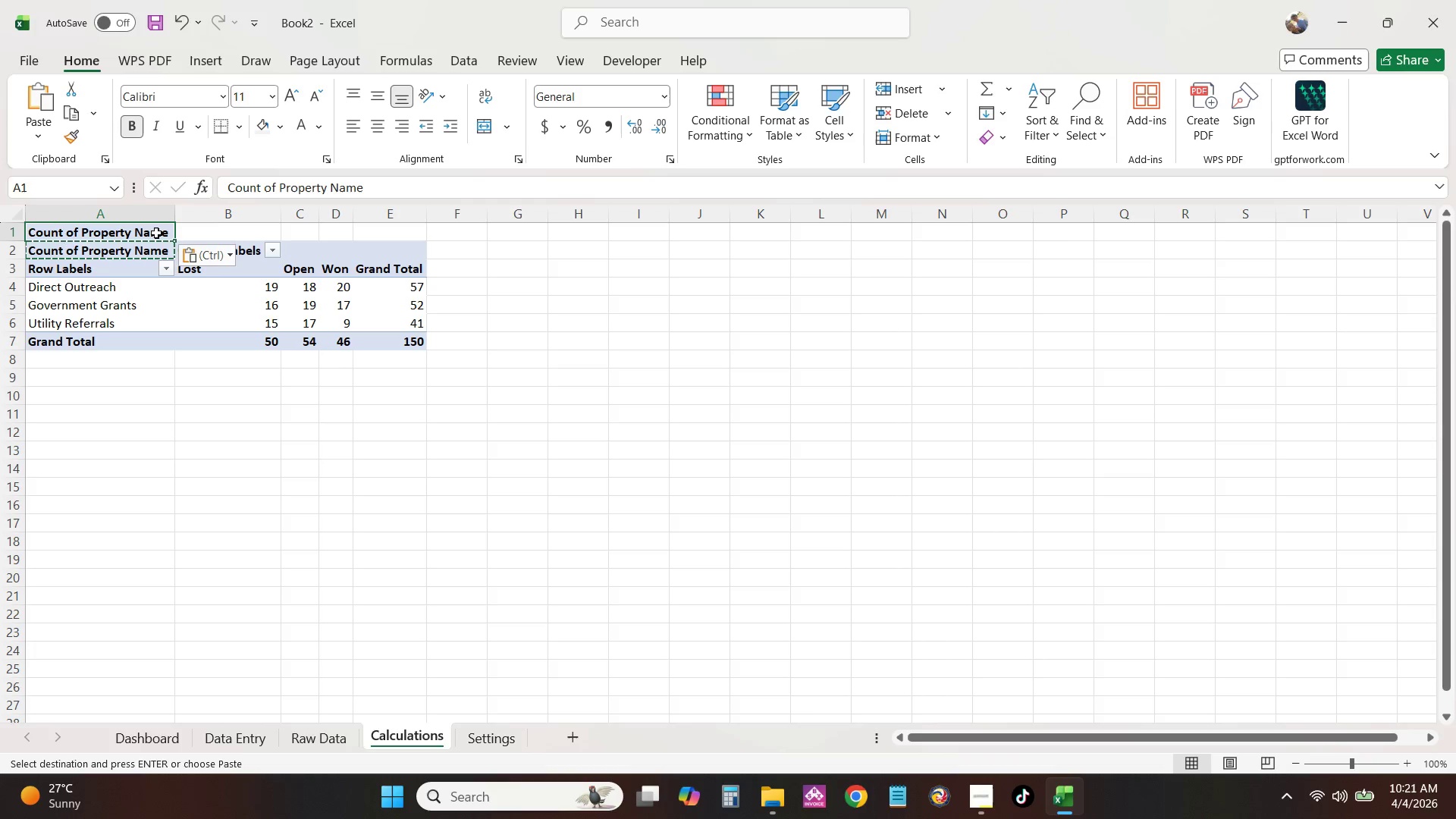 
double_click([156, 233])
 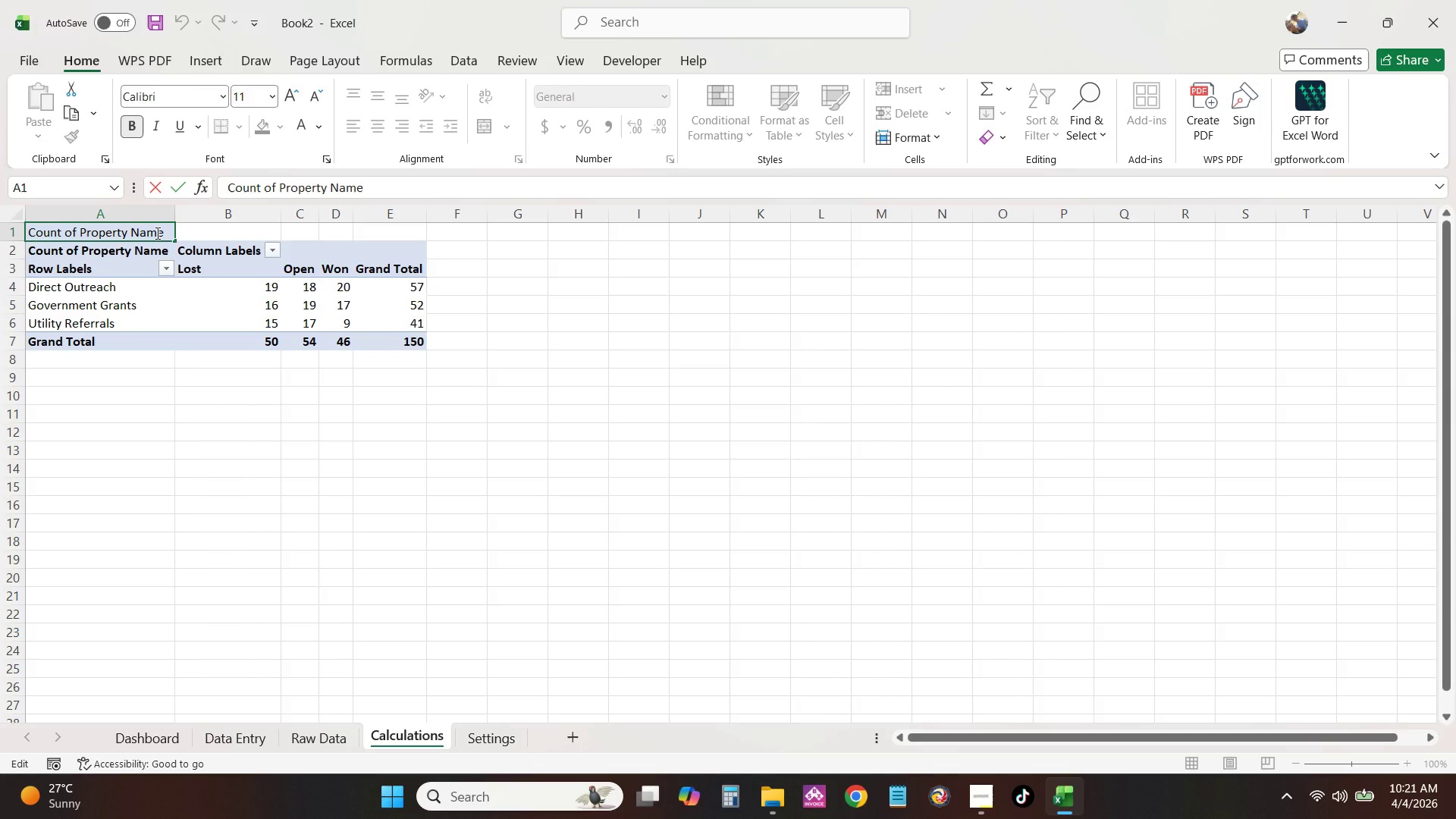 
triple_click([156, 233])
 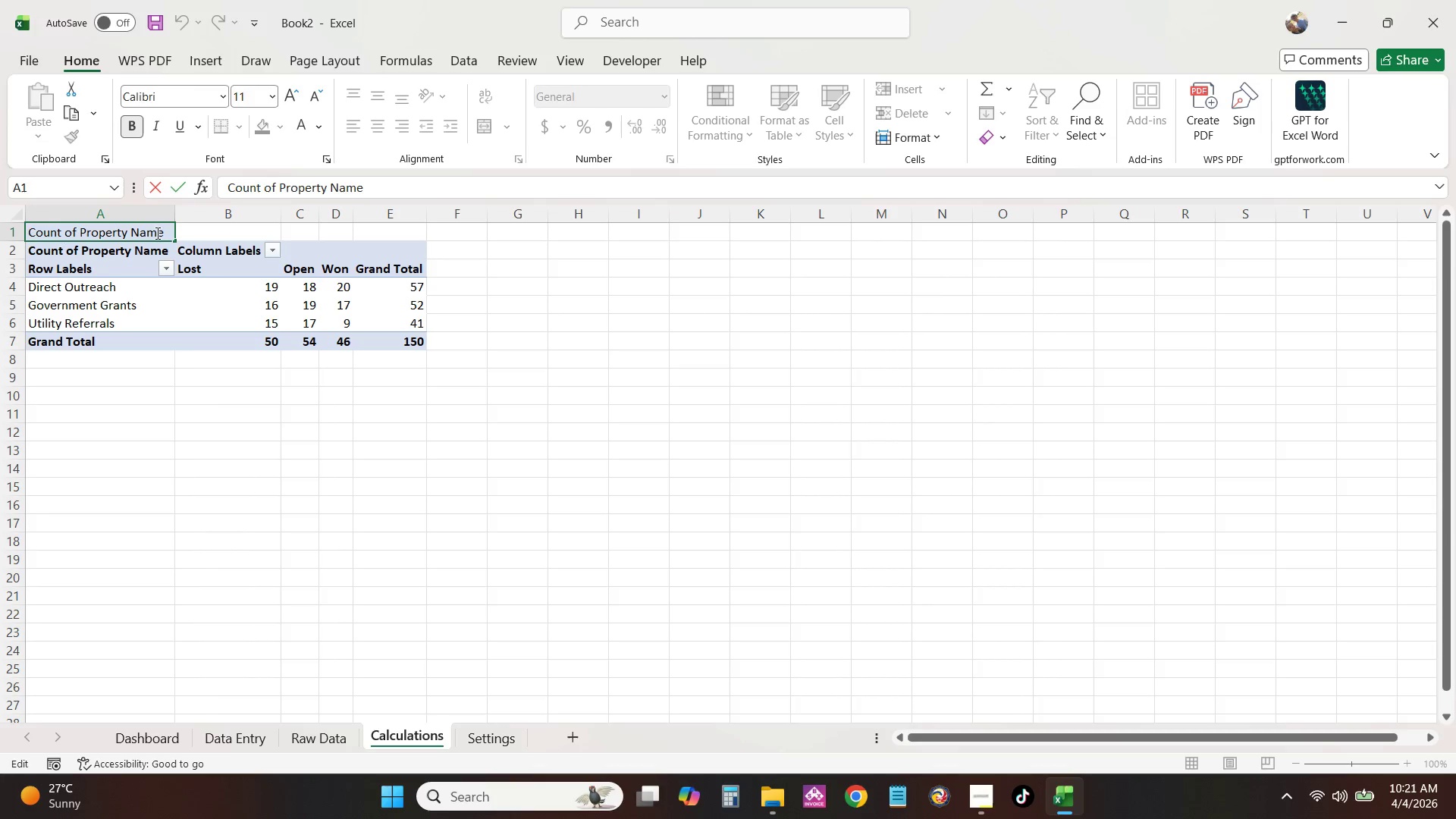 
triple_click([156, 233])
 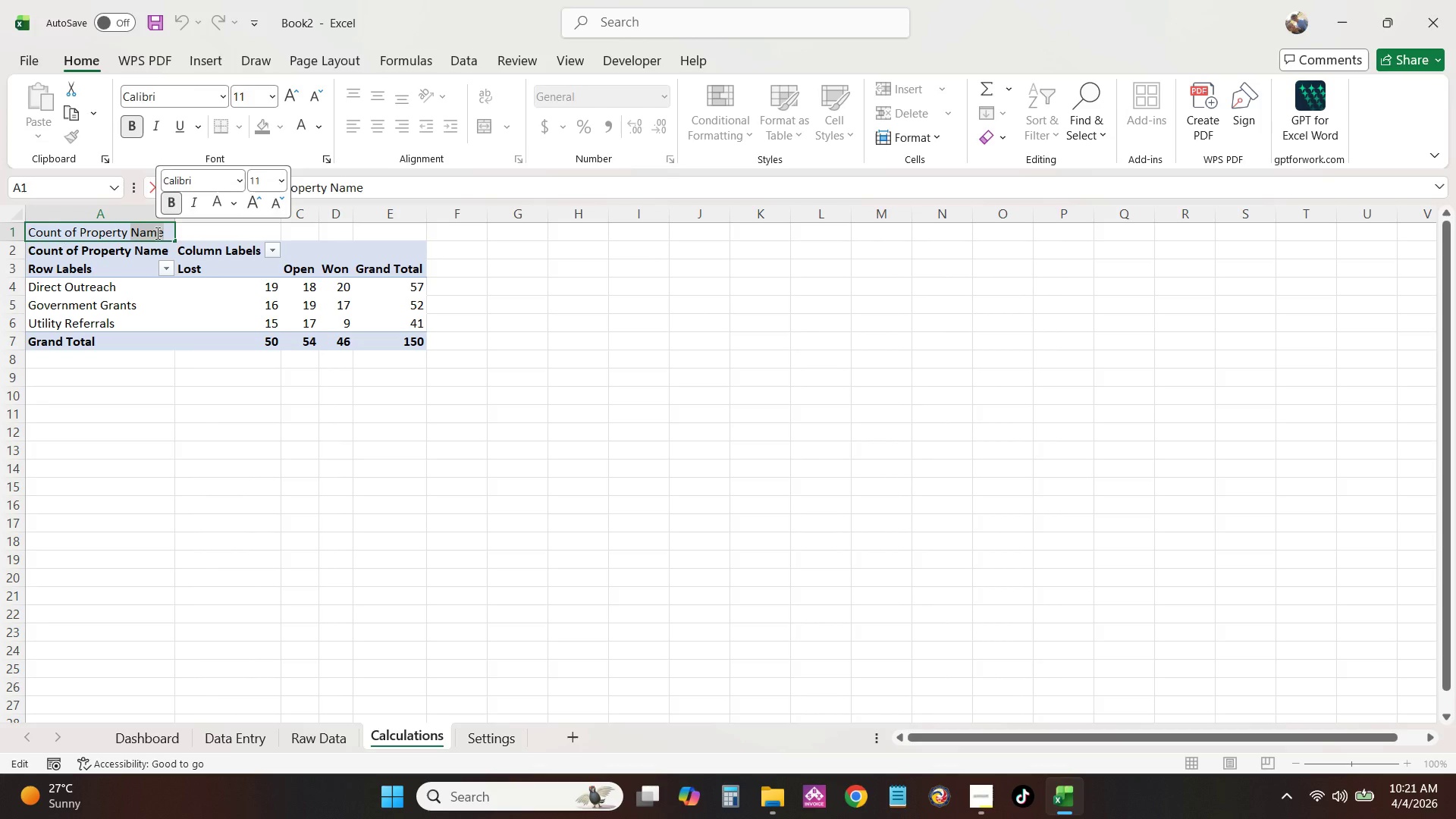 
triple_click([156, 233])
 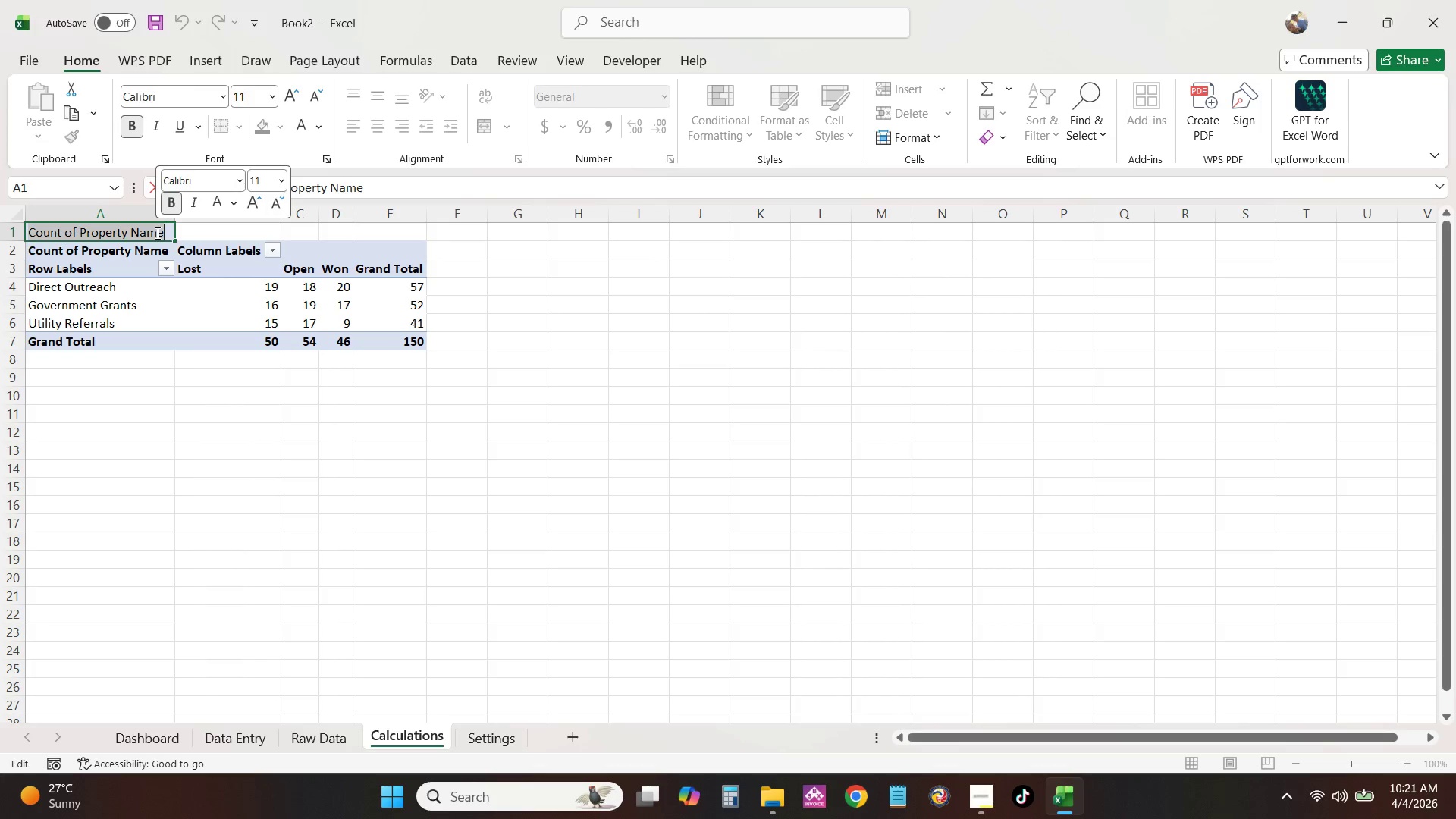 
type(KPI 1: Lead COnver)
key(Backspace)
key(Backspace)
key(Backspace)
key(Backspace)
key(Backspace)
type(onveriso)
key(Backspace)
key(Backspace)
key(Backspace)
type(sion Rate)
 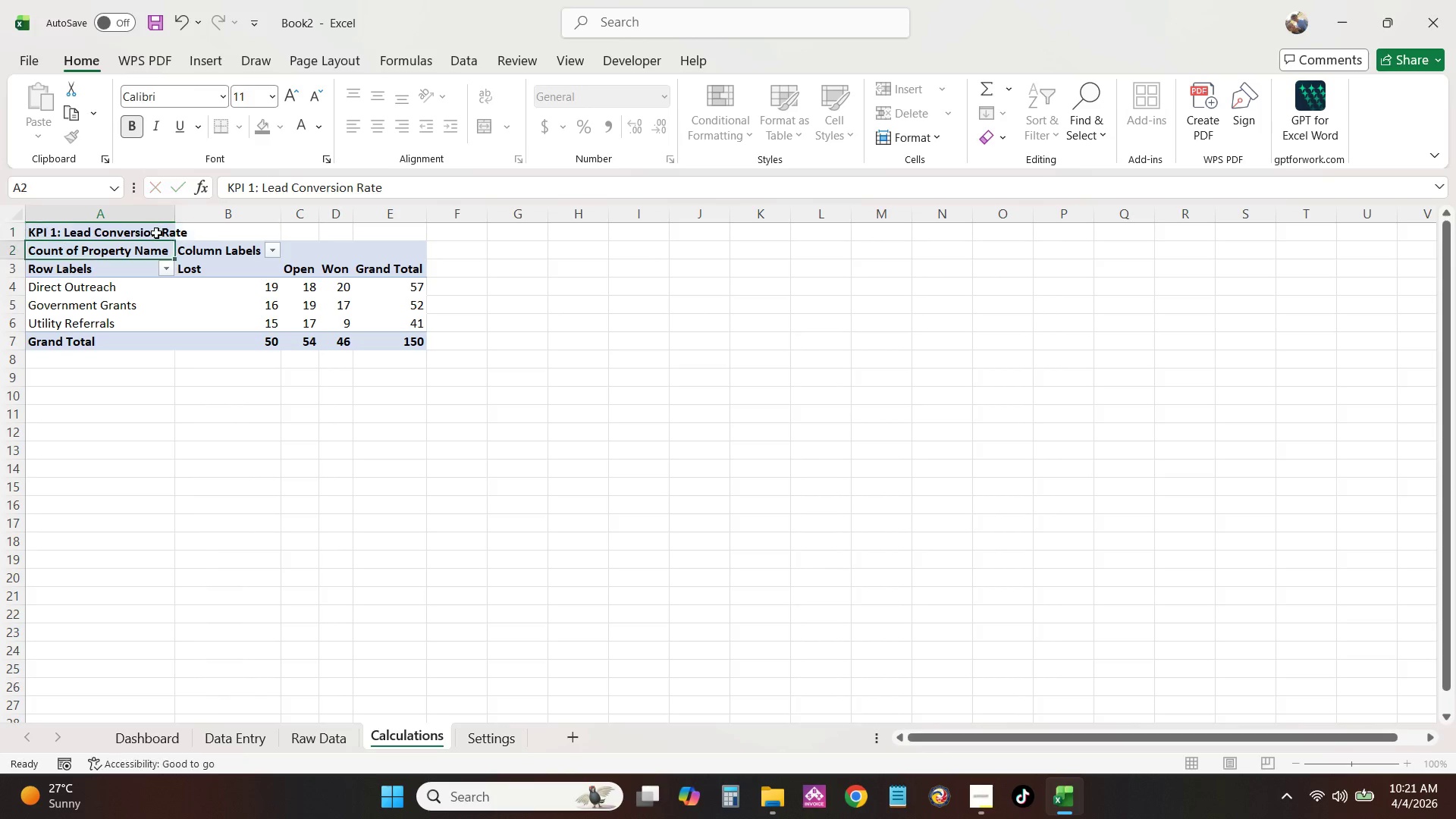 
 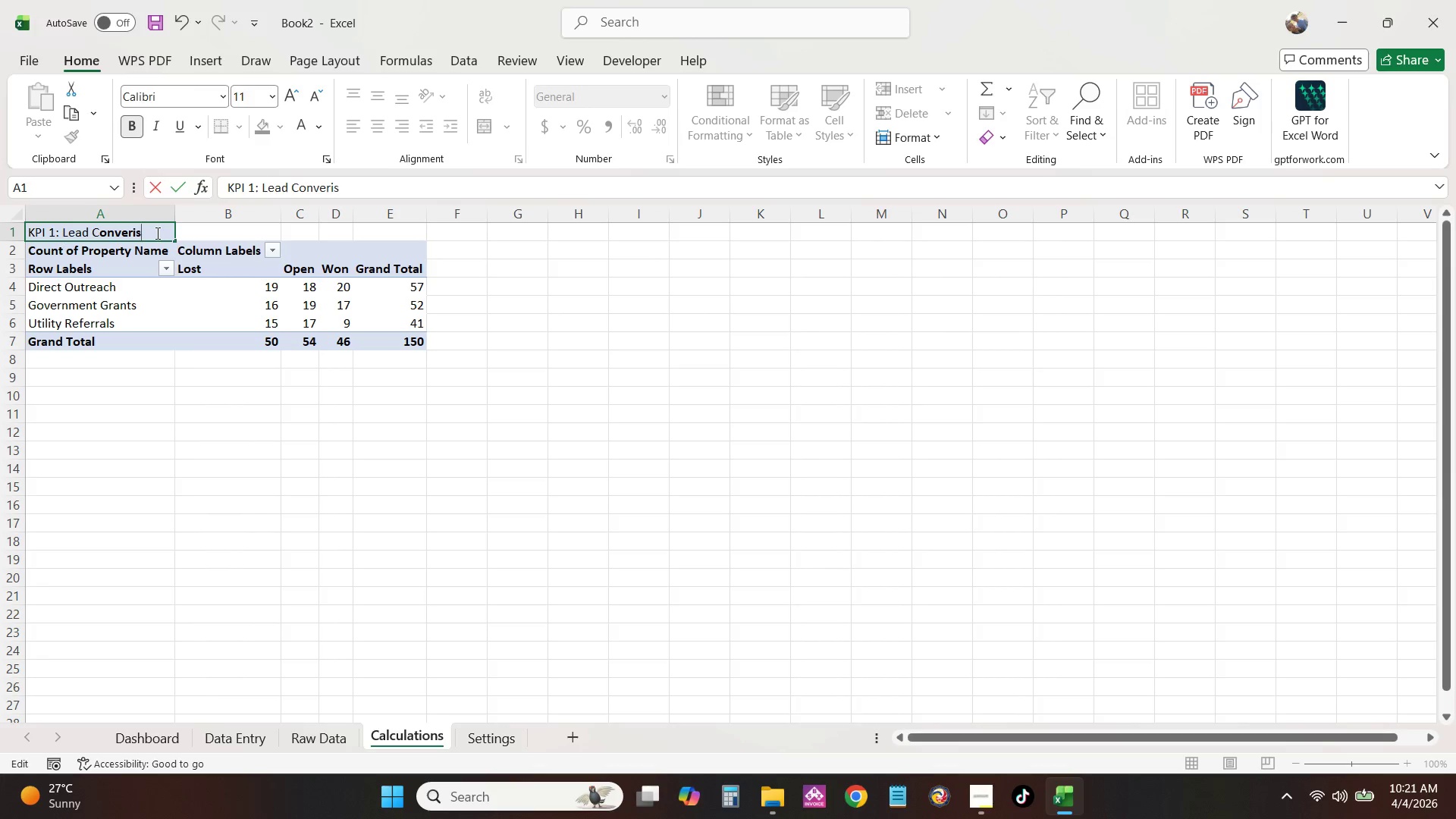 
key(Enter)
 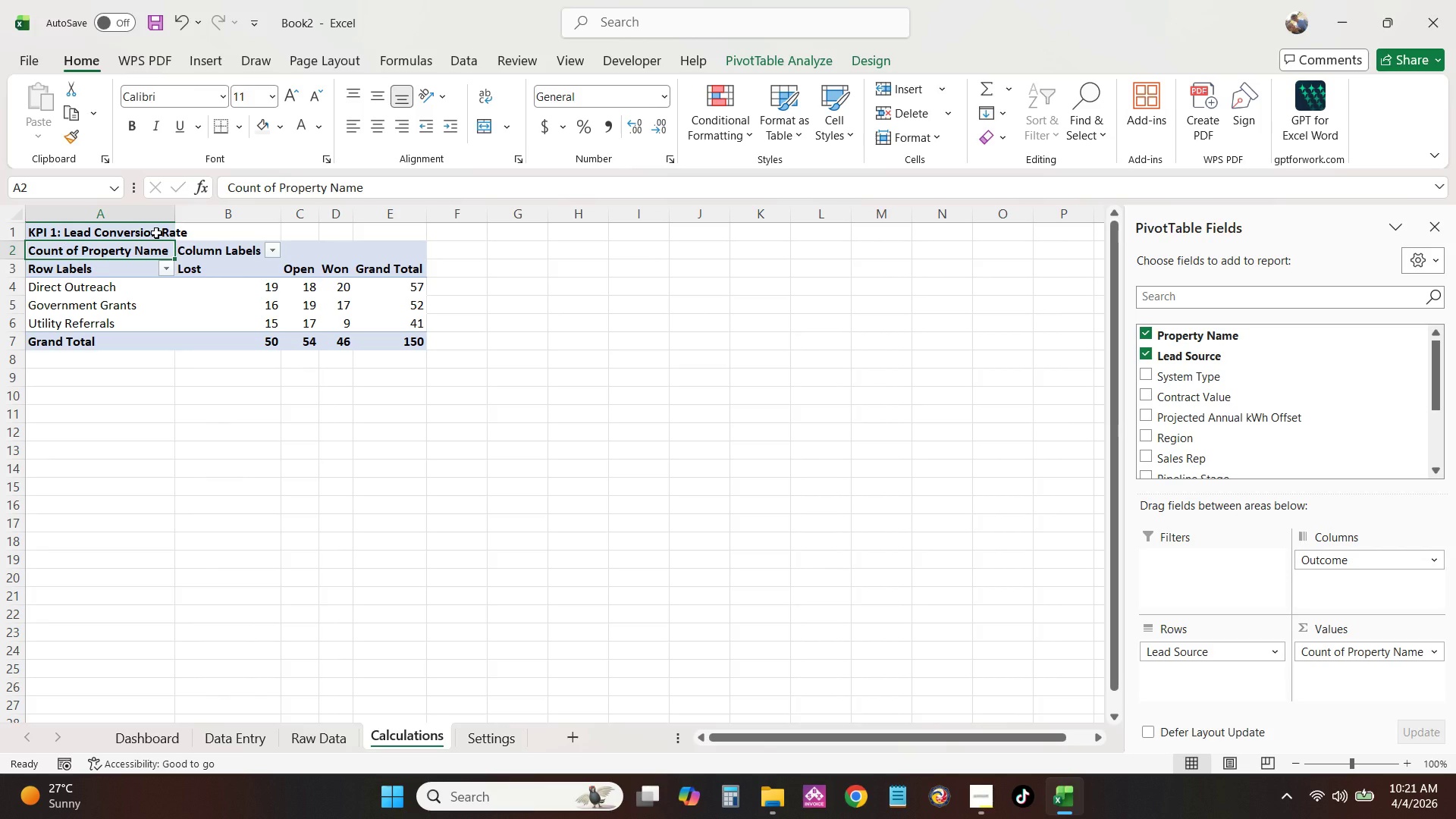 
key(Control+A)
 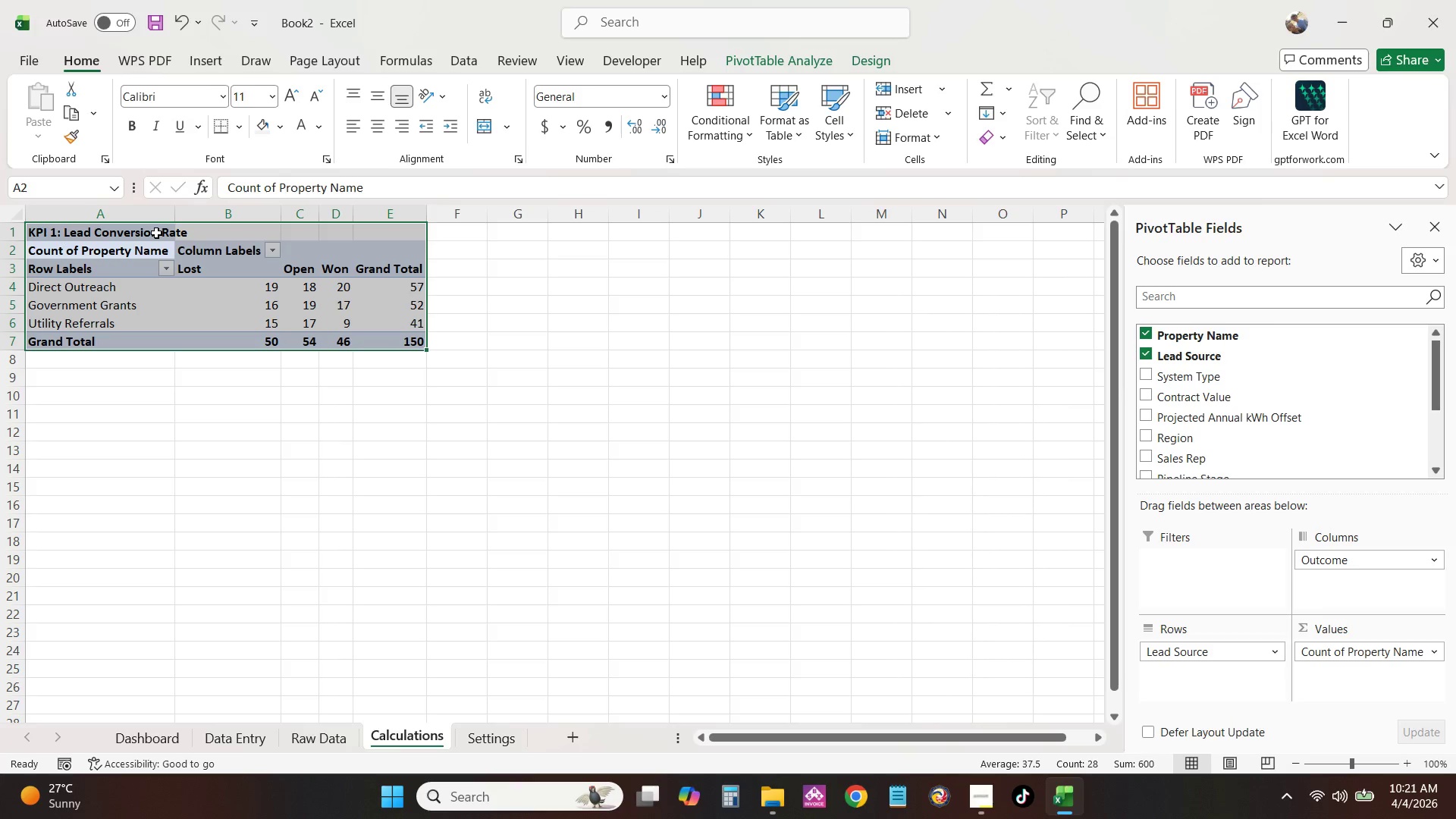 
key(Alt+AltLeft)
 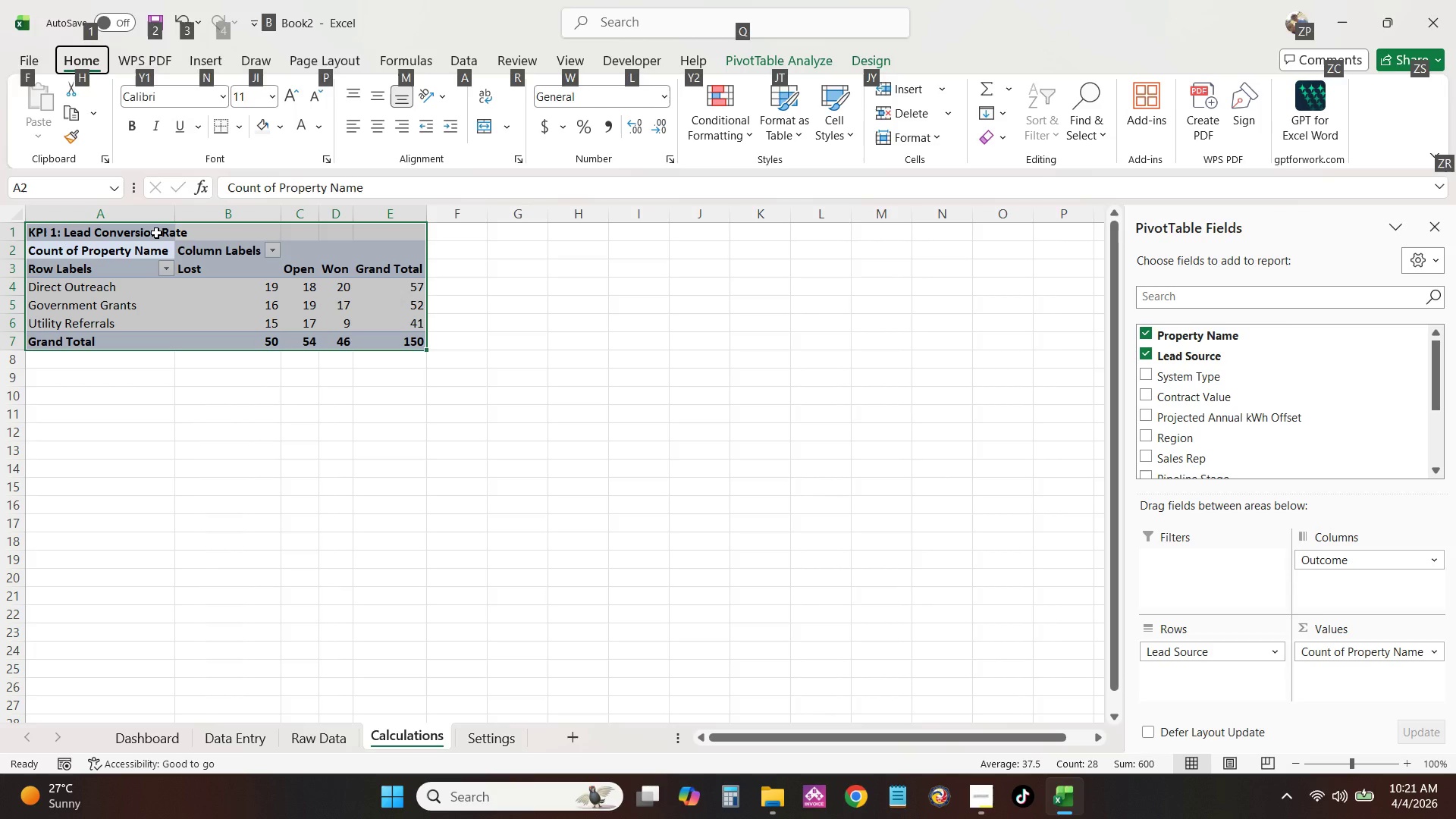 
type(hoi)
 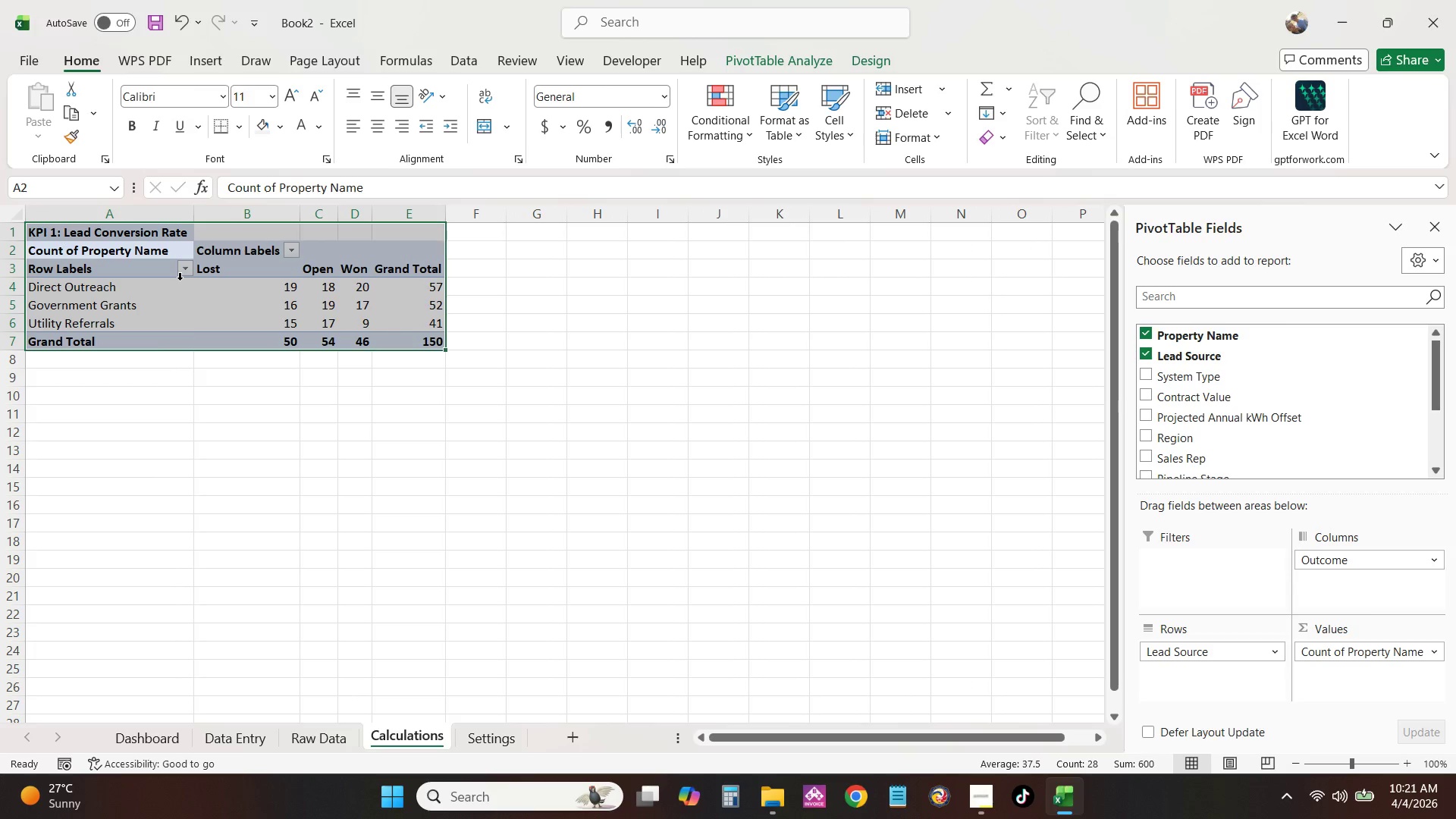 
left_click([192, 391])
 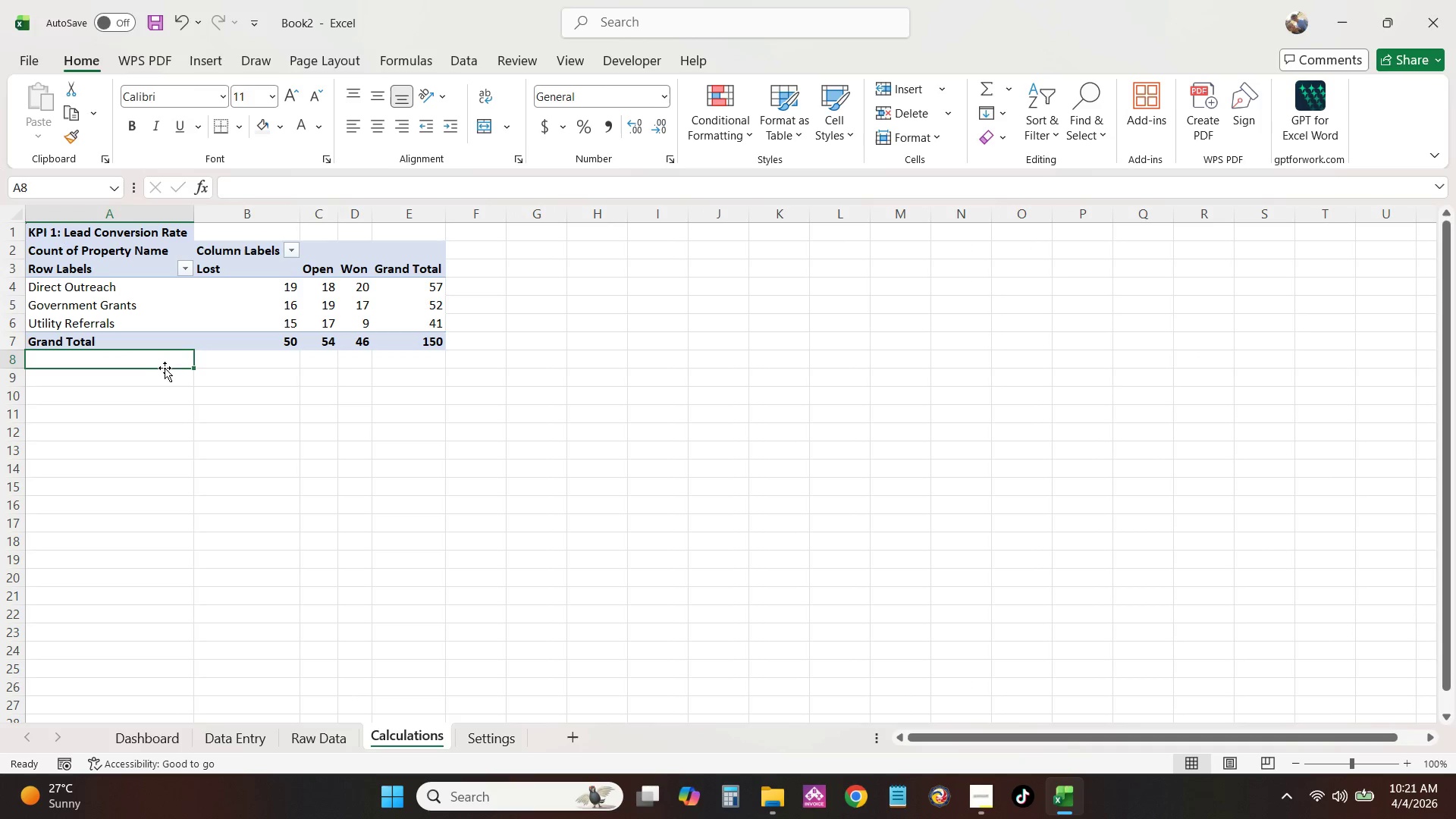 
double_click([161, 381])
 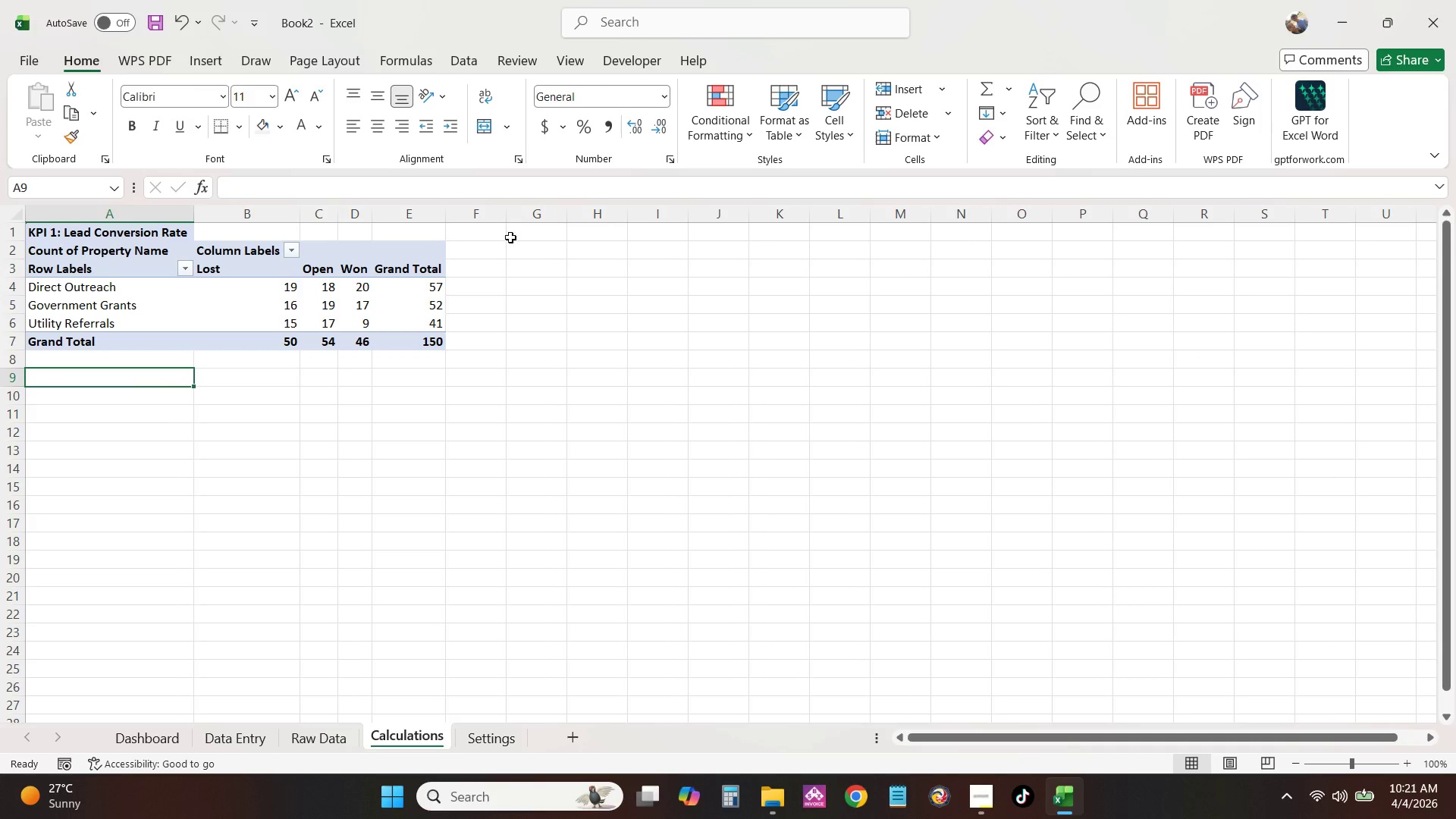 
left_click([520, 231])
 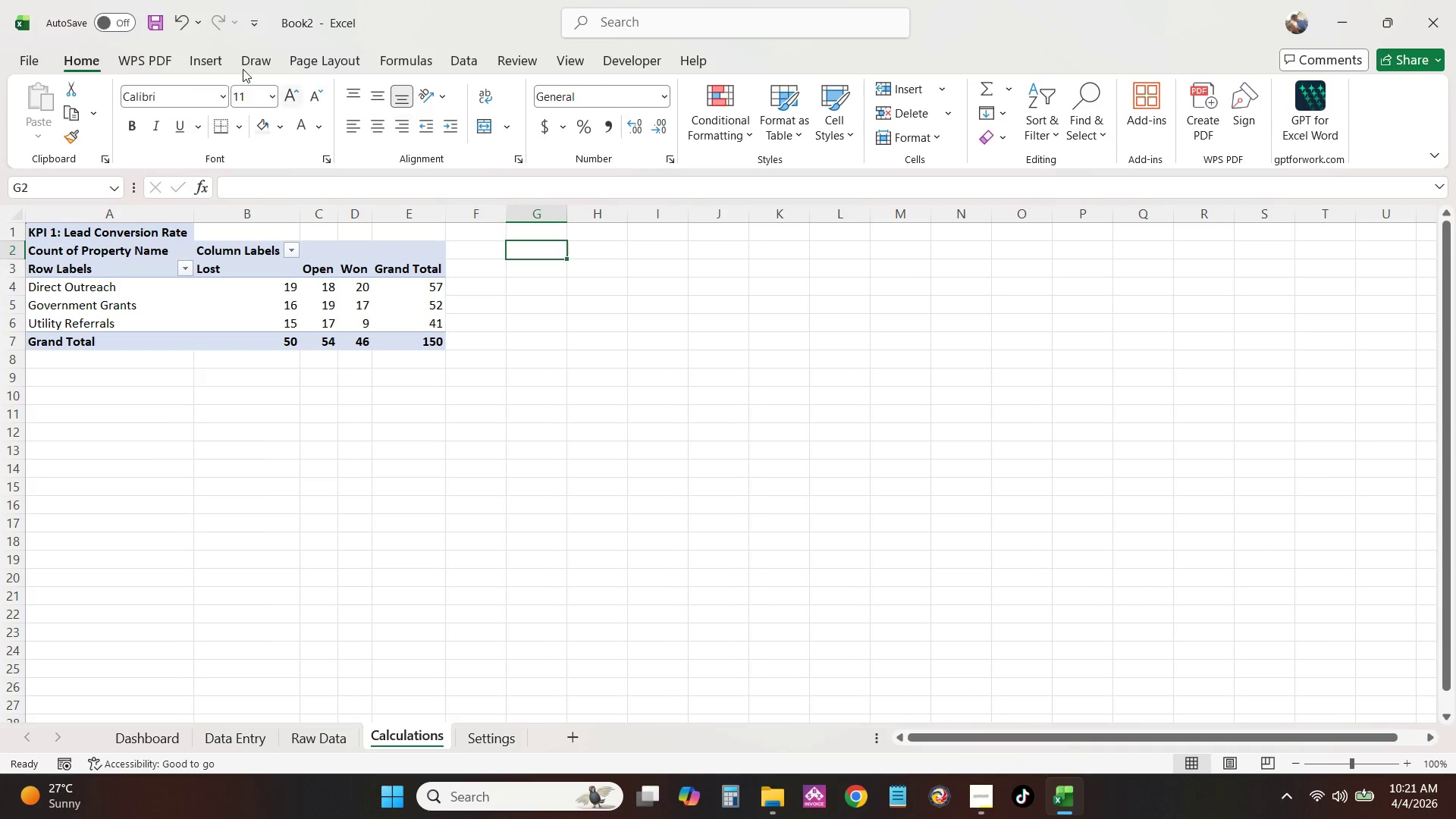 
left_click([223, 56])
 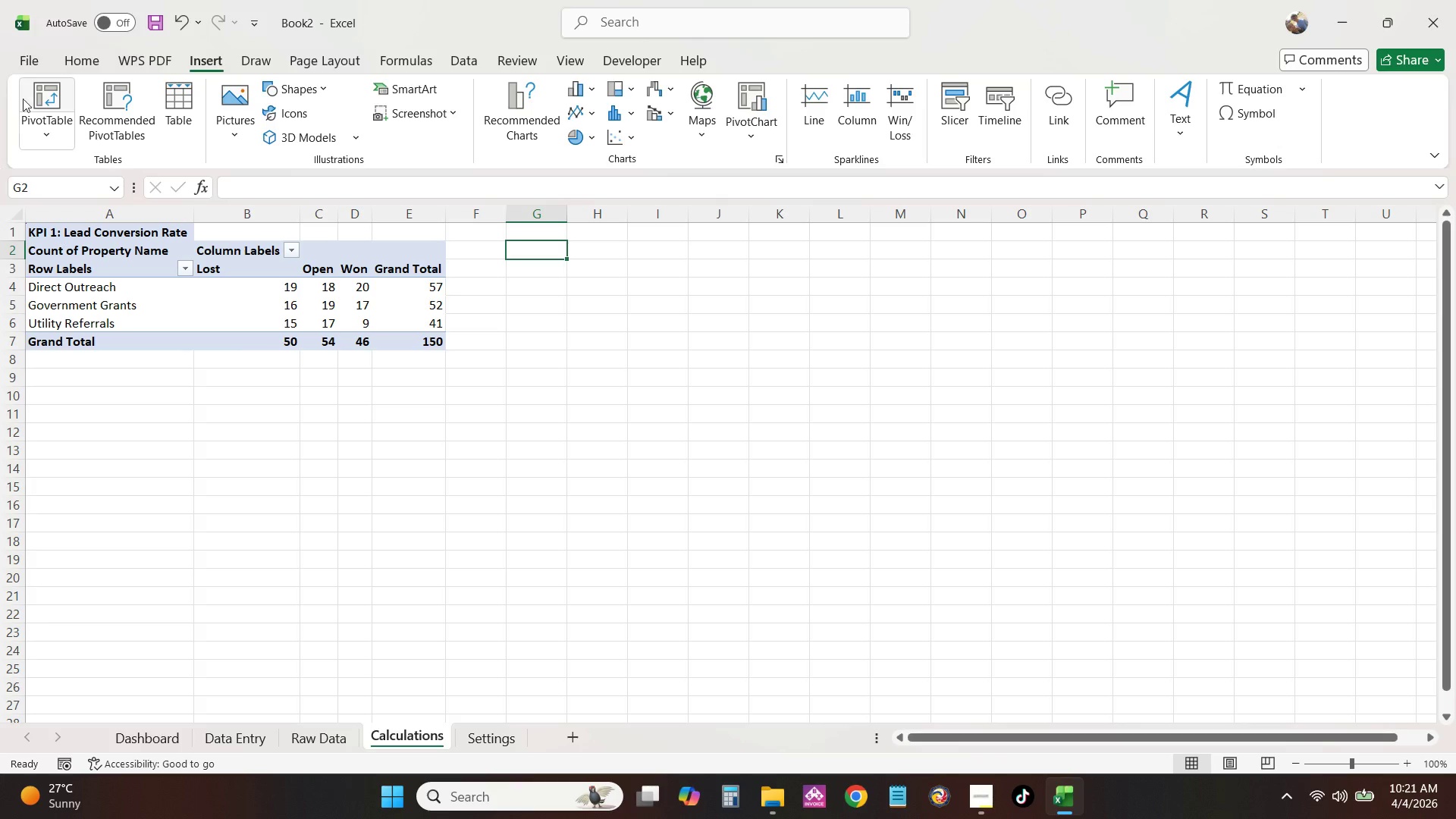 
left_click([34, 99])
 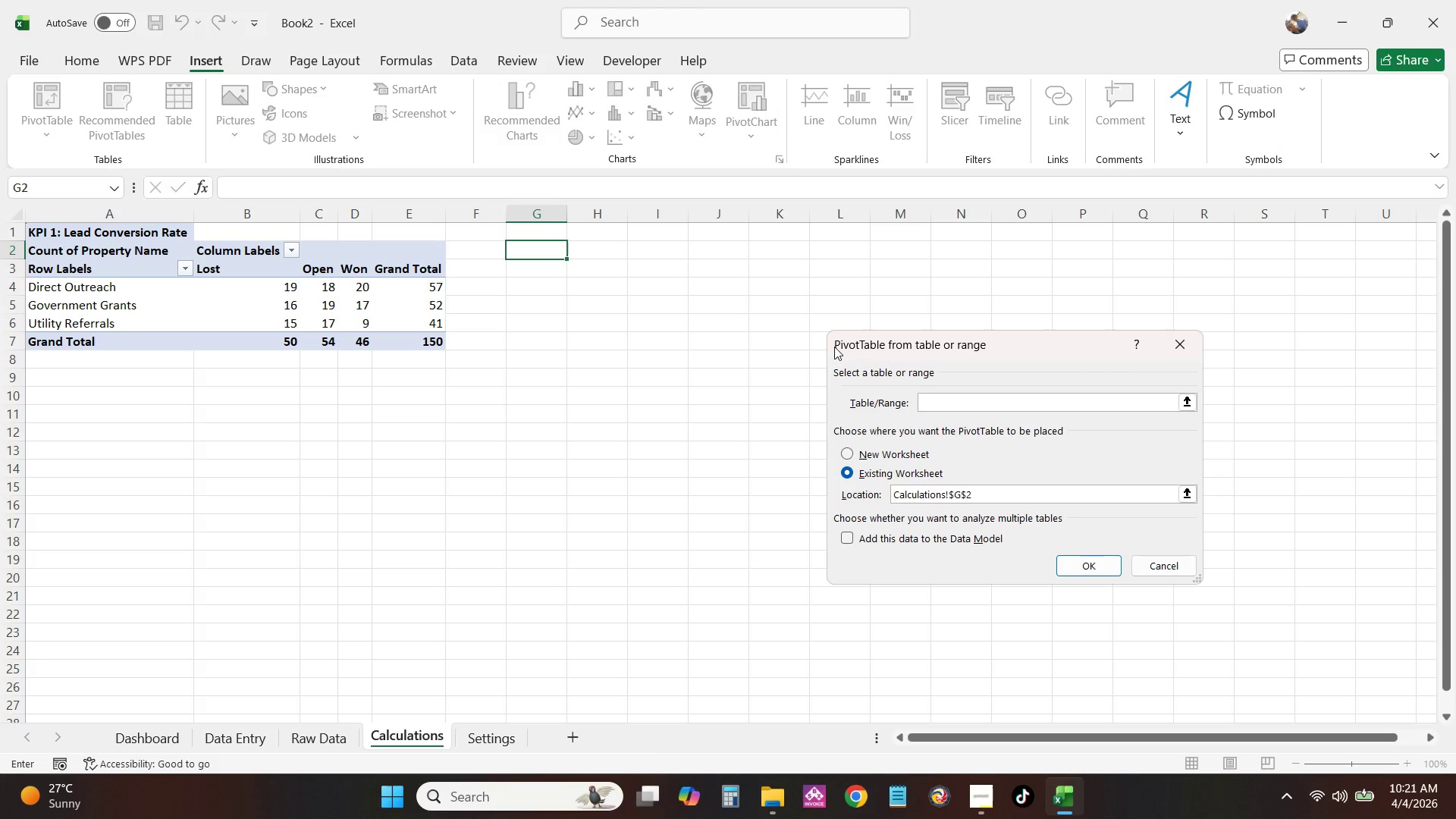 
wait(6.86)
 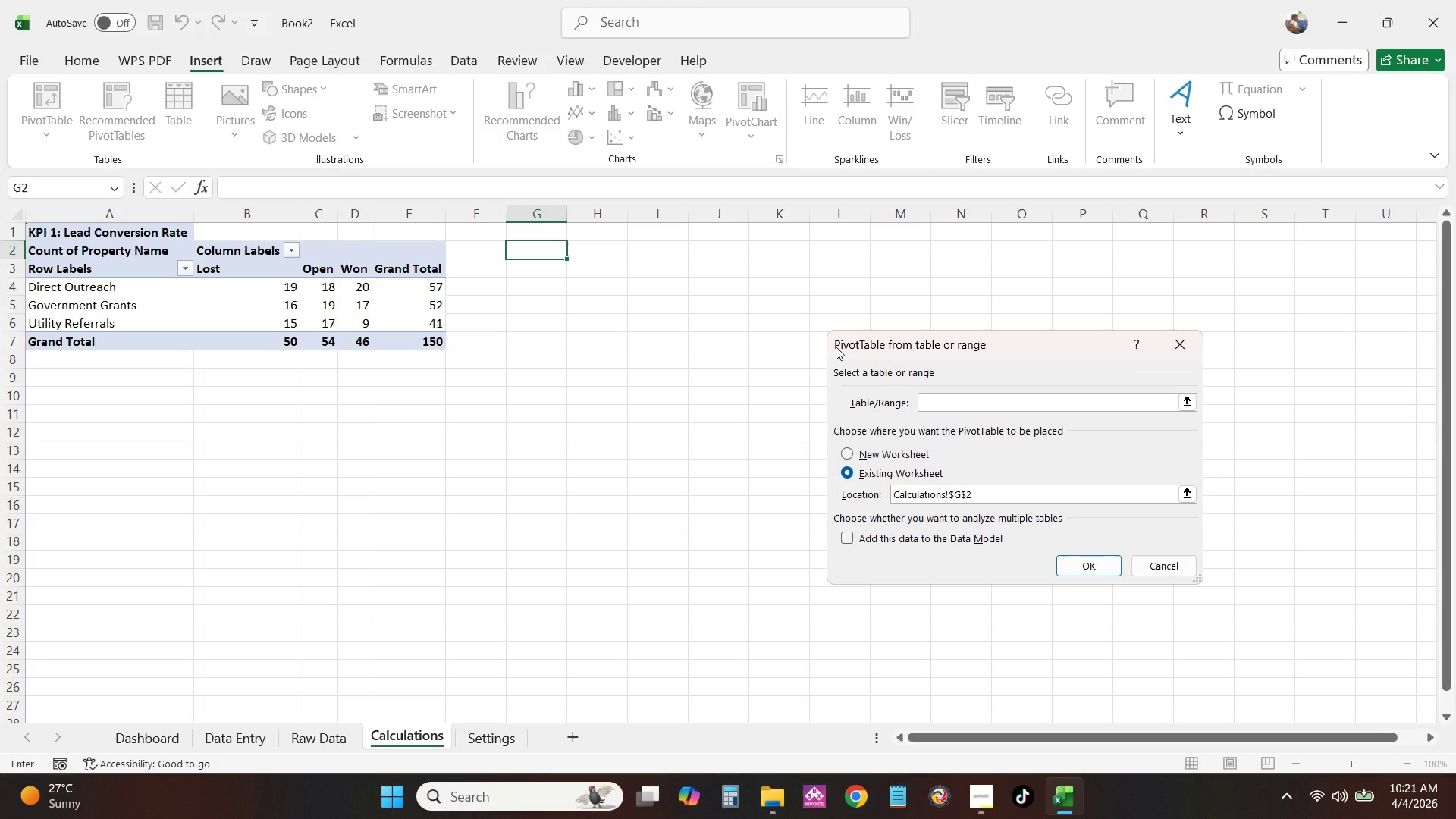 
type(Table1)
 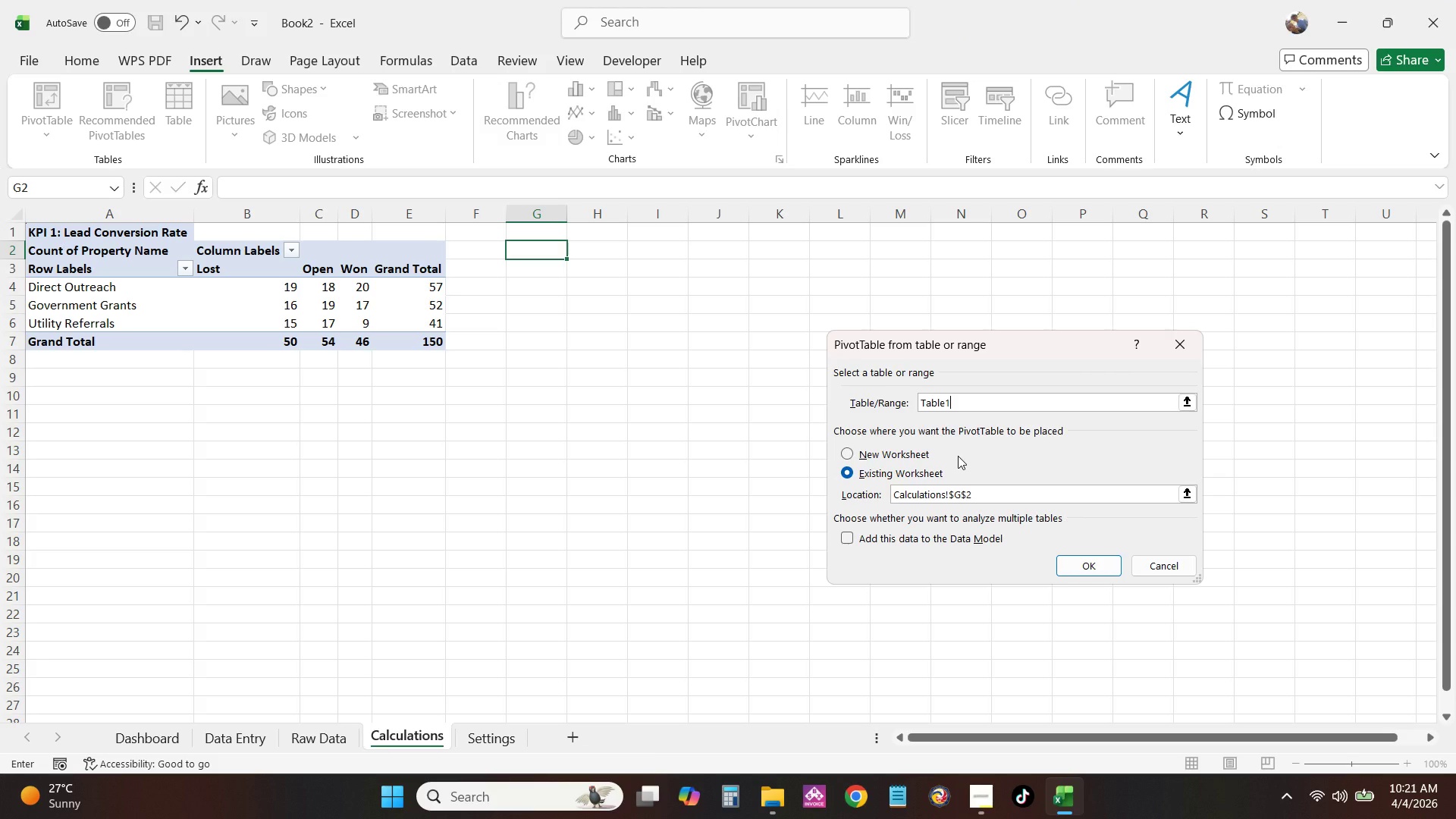 
key(Enter)
 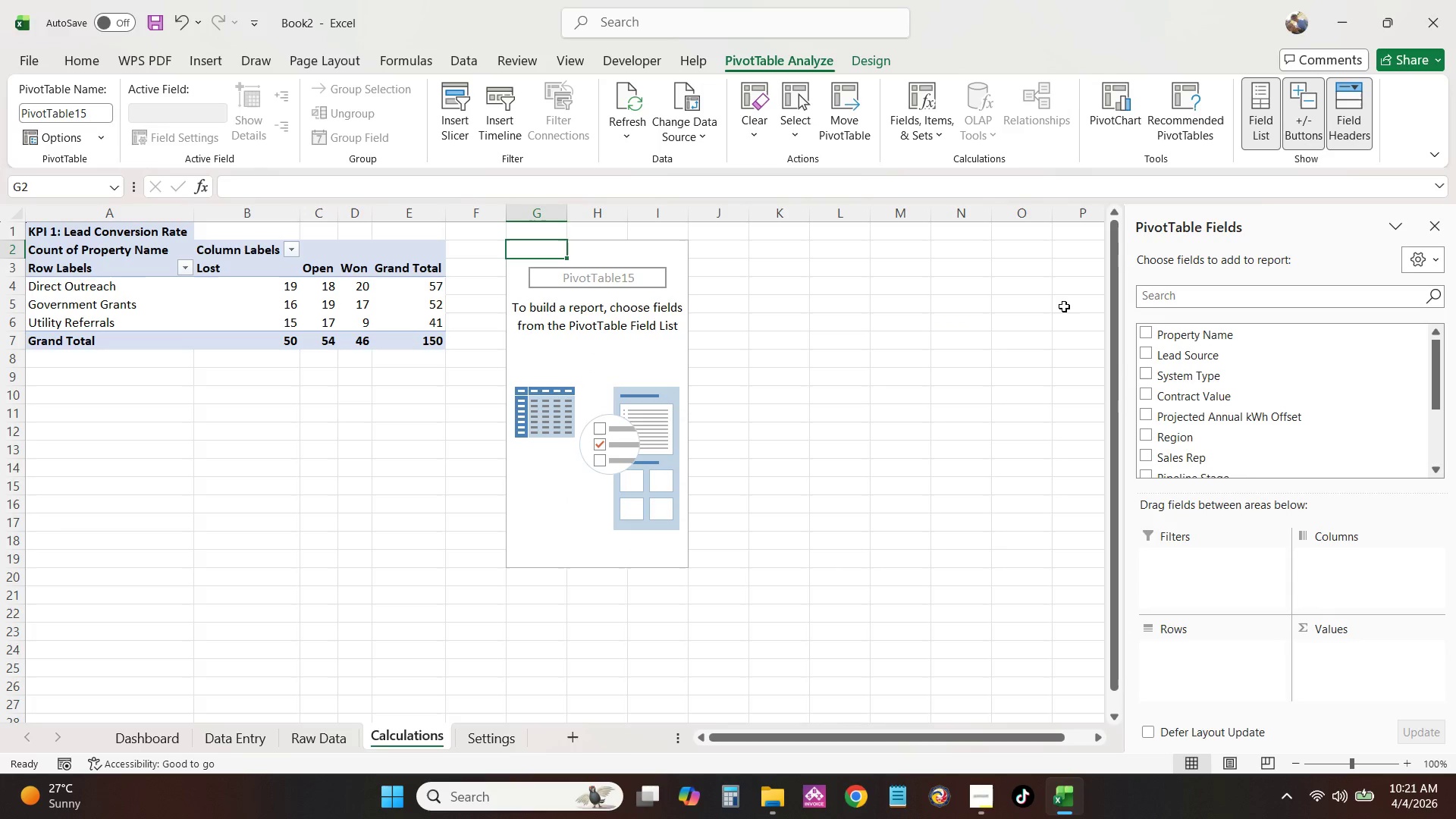 
wait(6.7)
 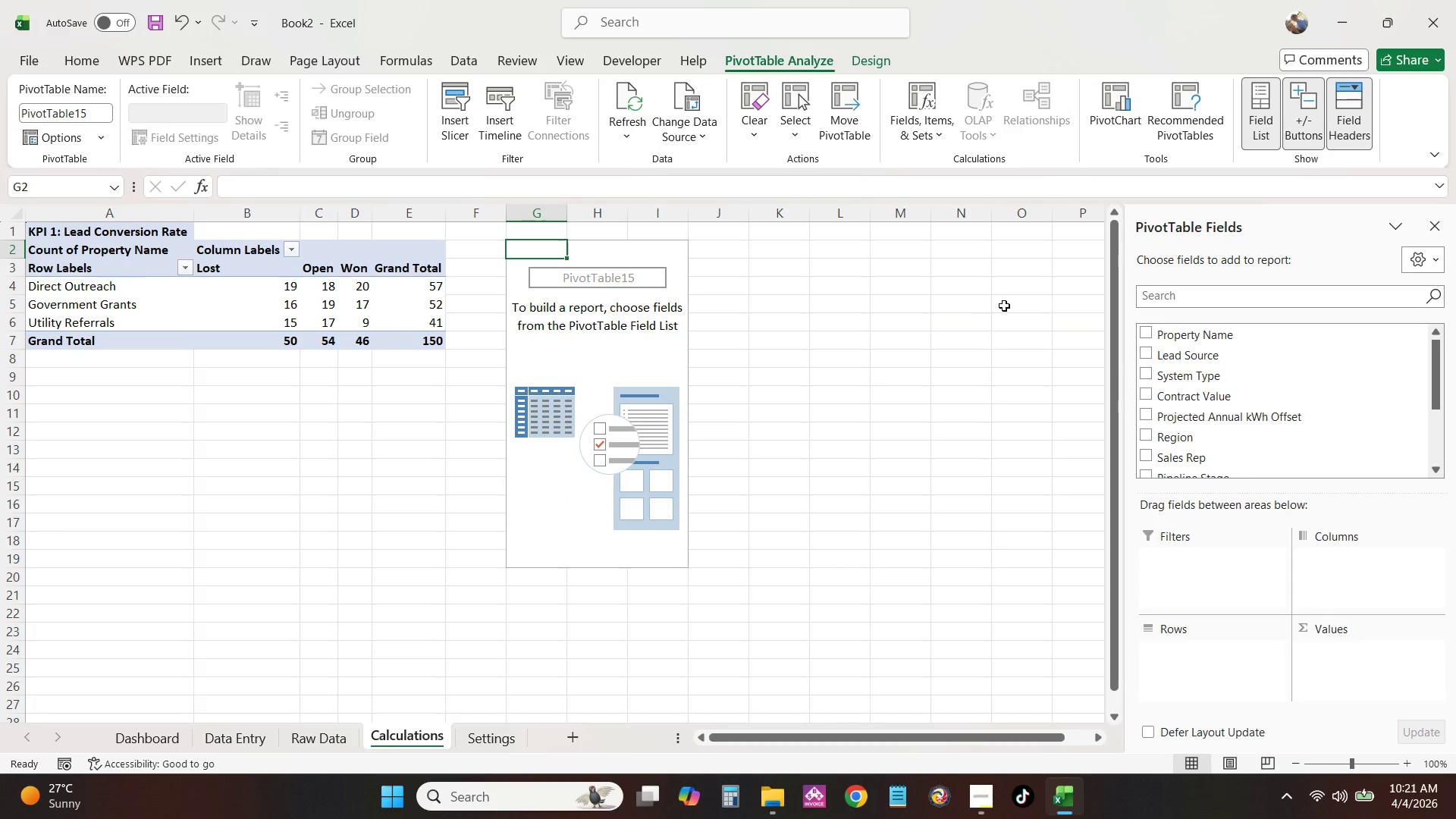 
left_click([1155, 357])
 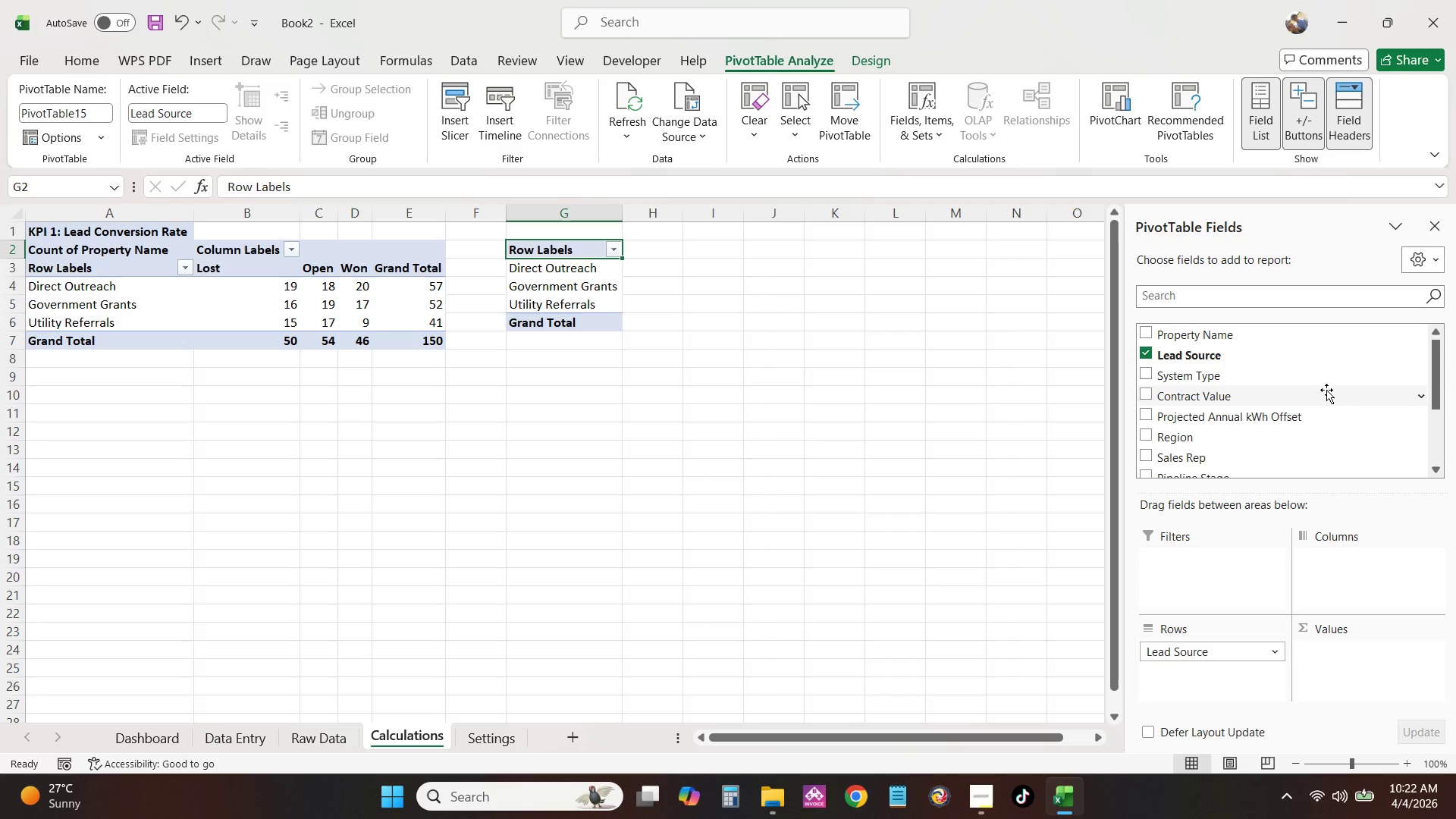 
wait(7.05)
 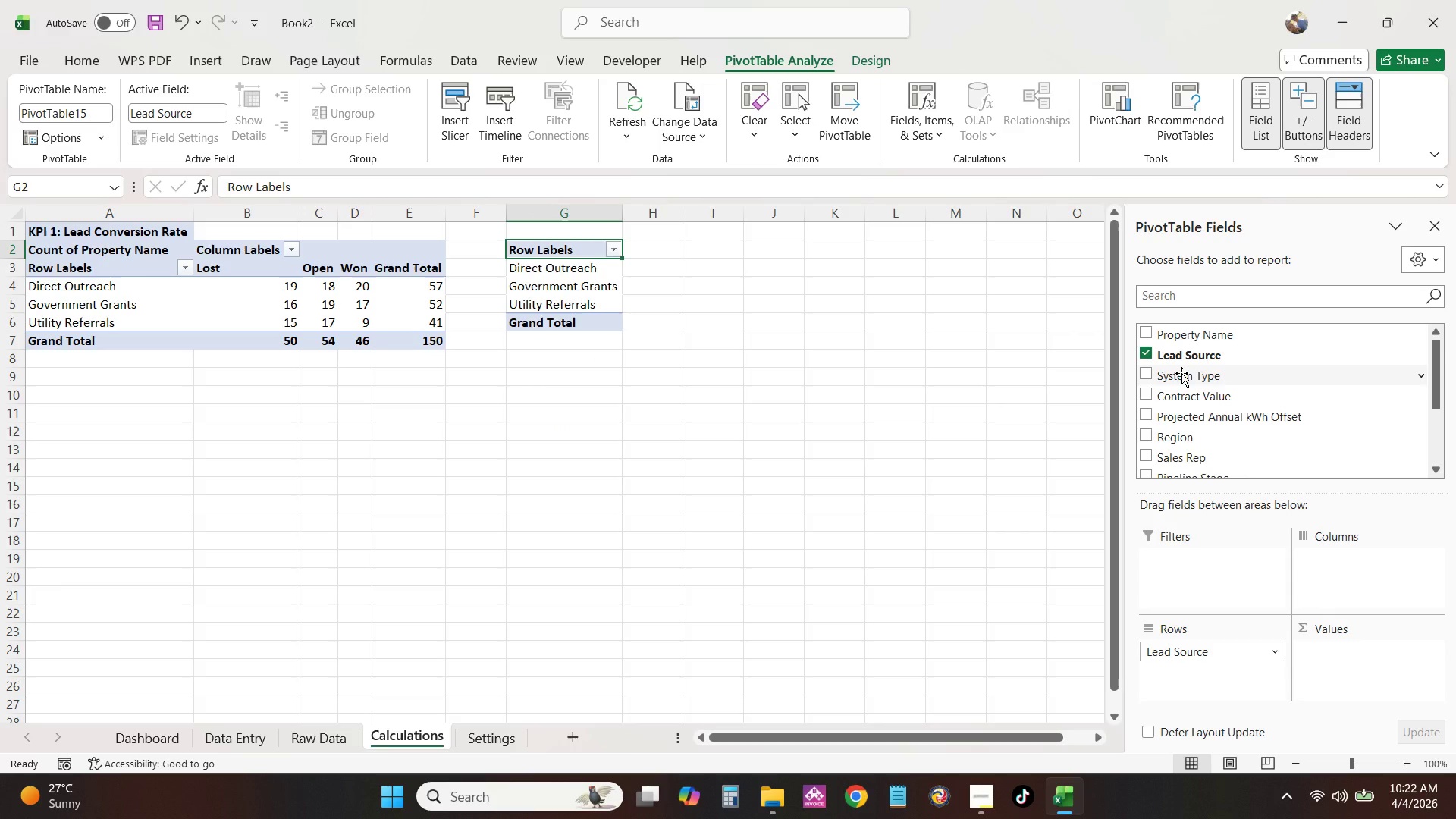 
scroll: coordinate [1245, 402], scroll_direction: down, amount: 1.0
 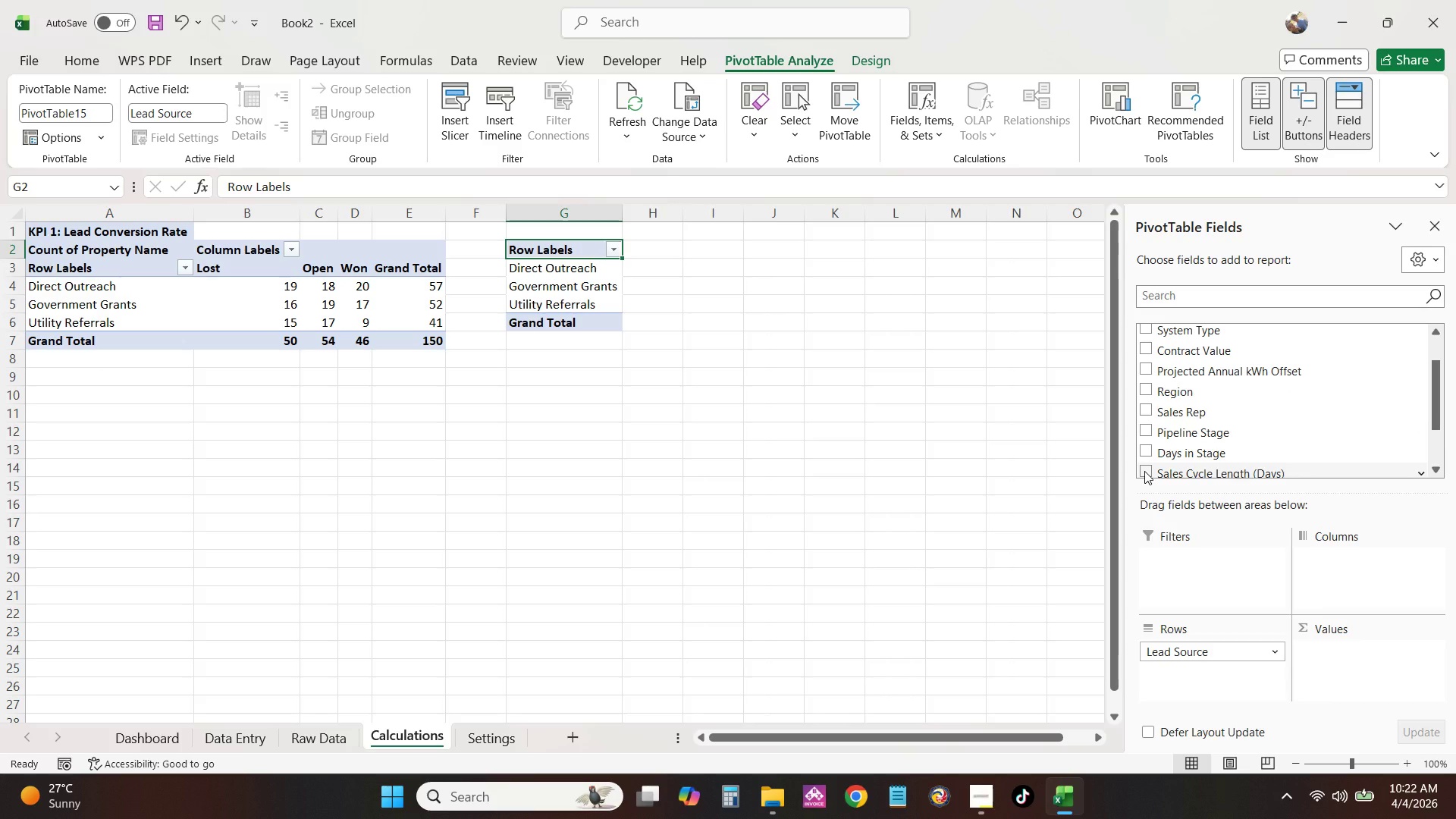 
wait(6.94)
 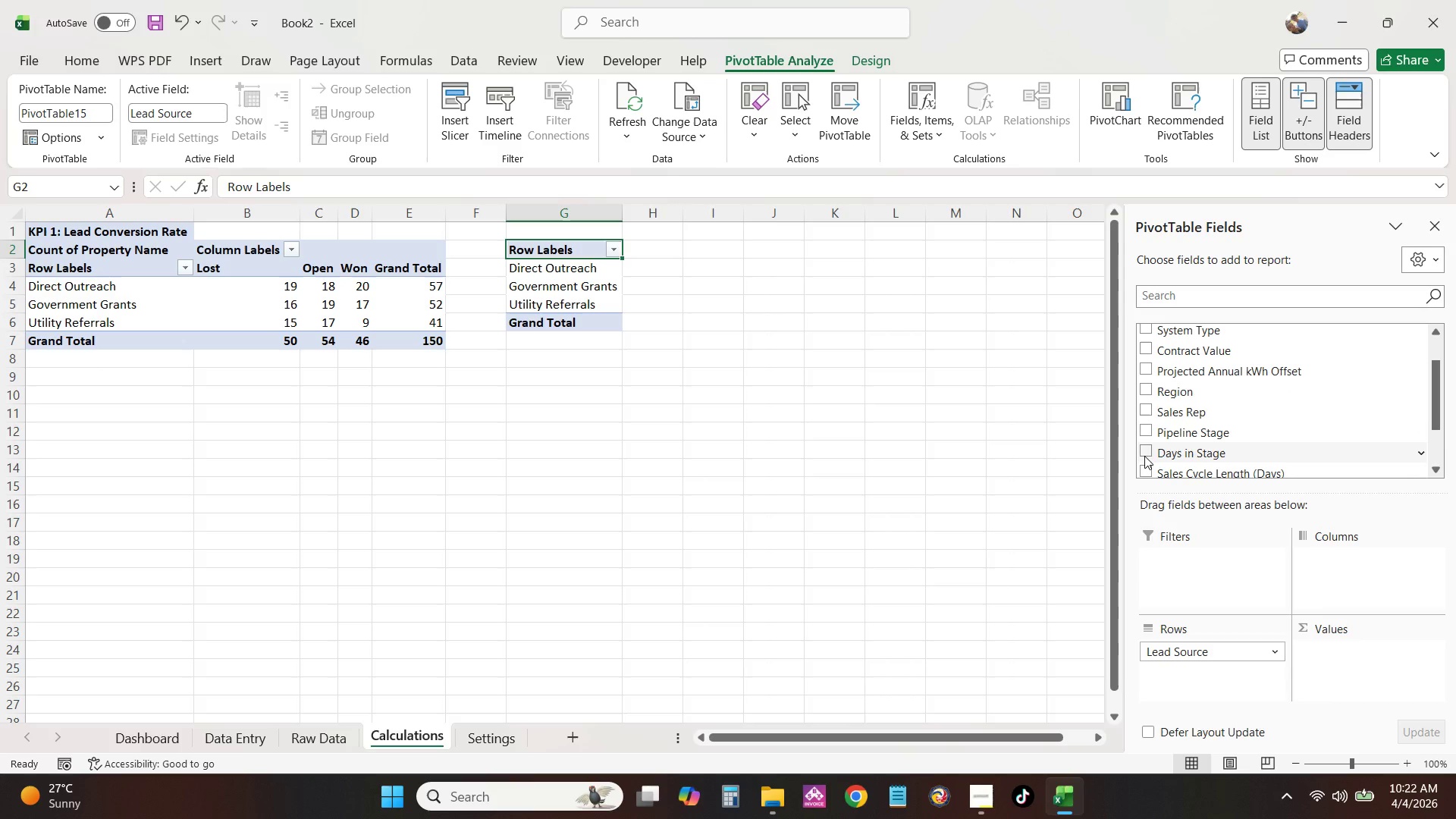 
left_click([1144, 471])
 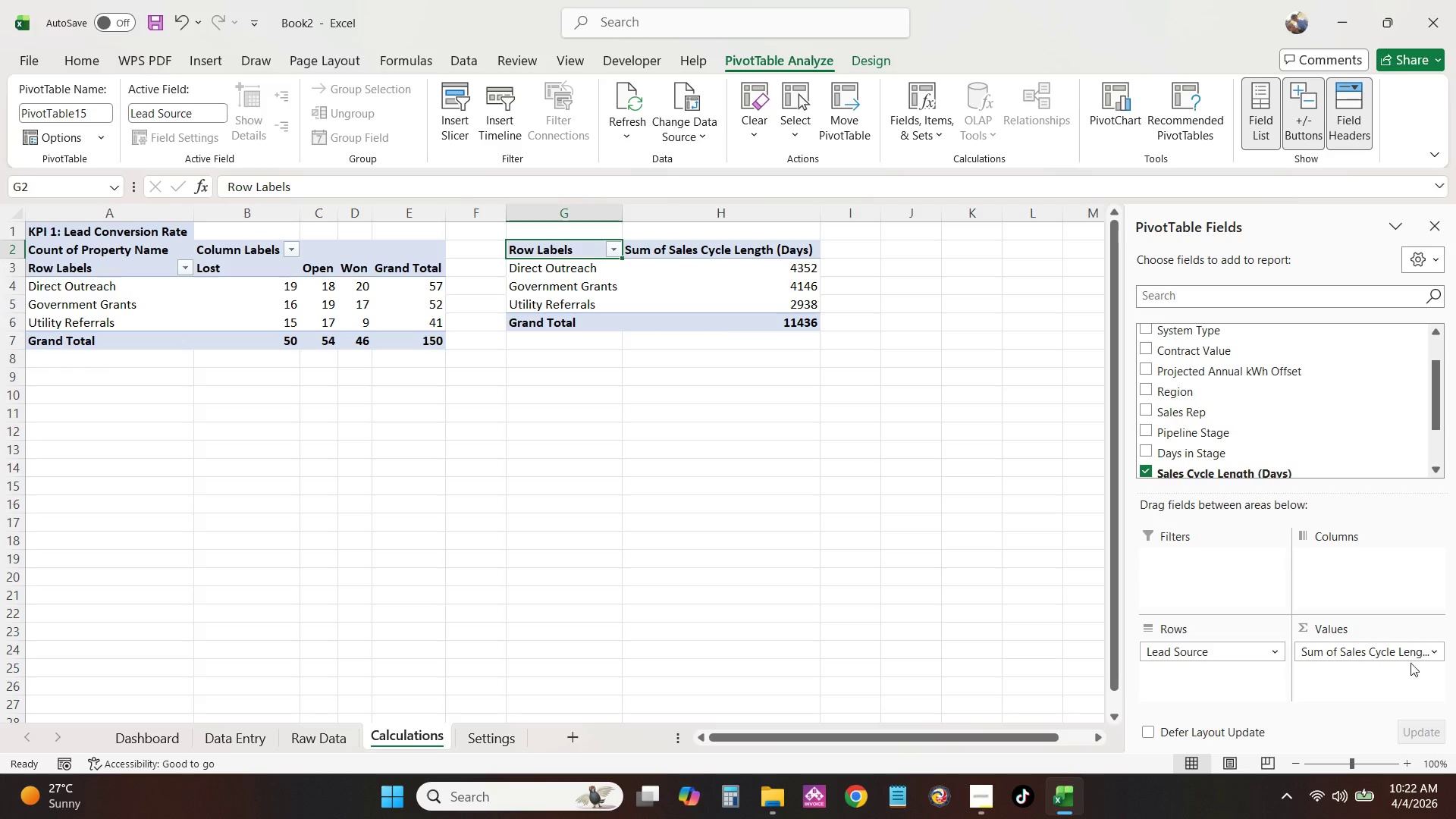 
left_click([1422, 656])
 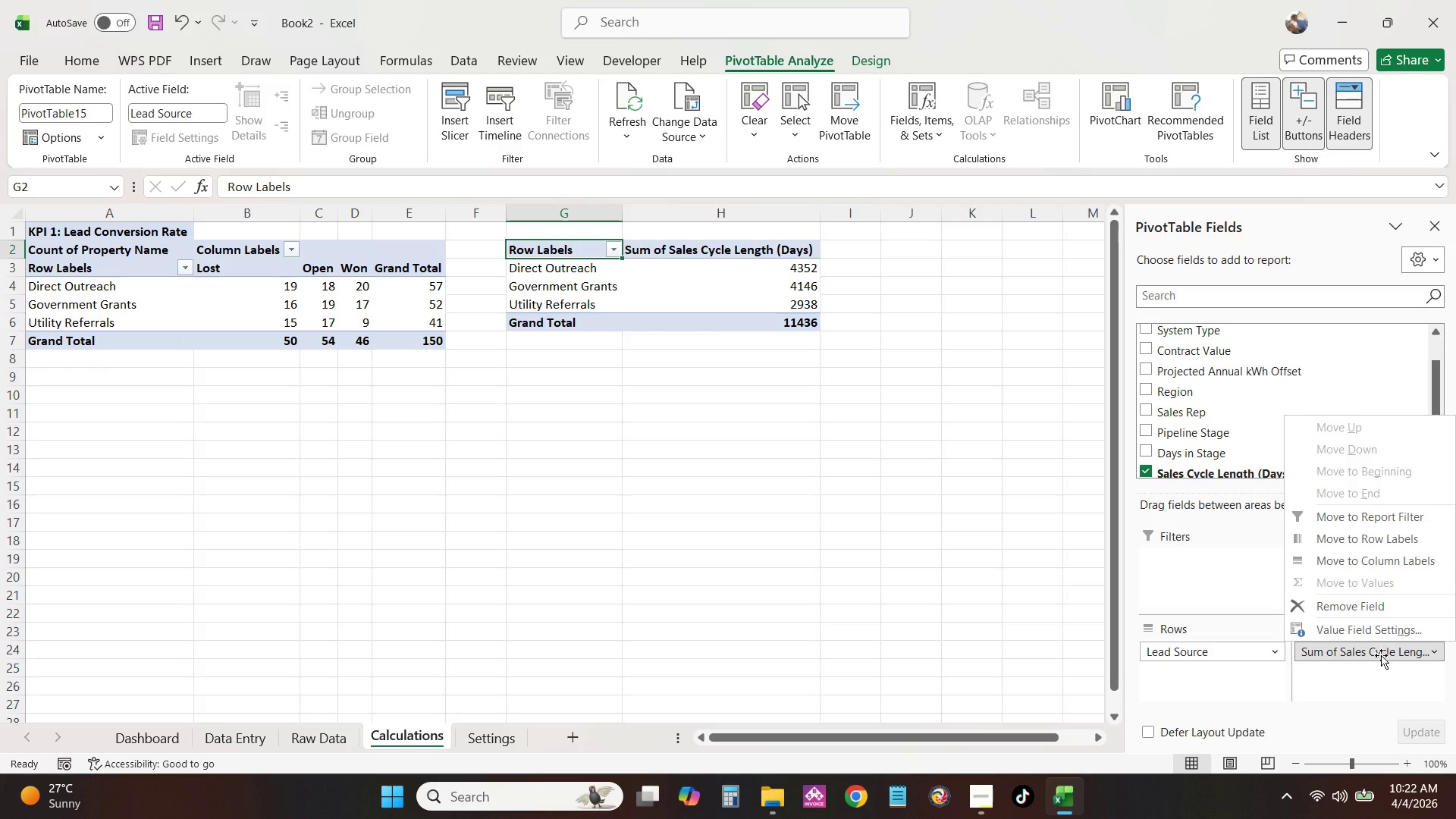 
left_click([1386, 633])
 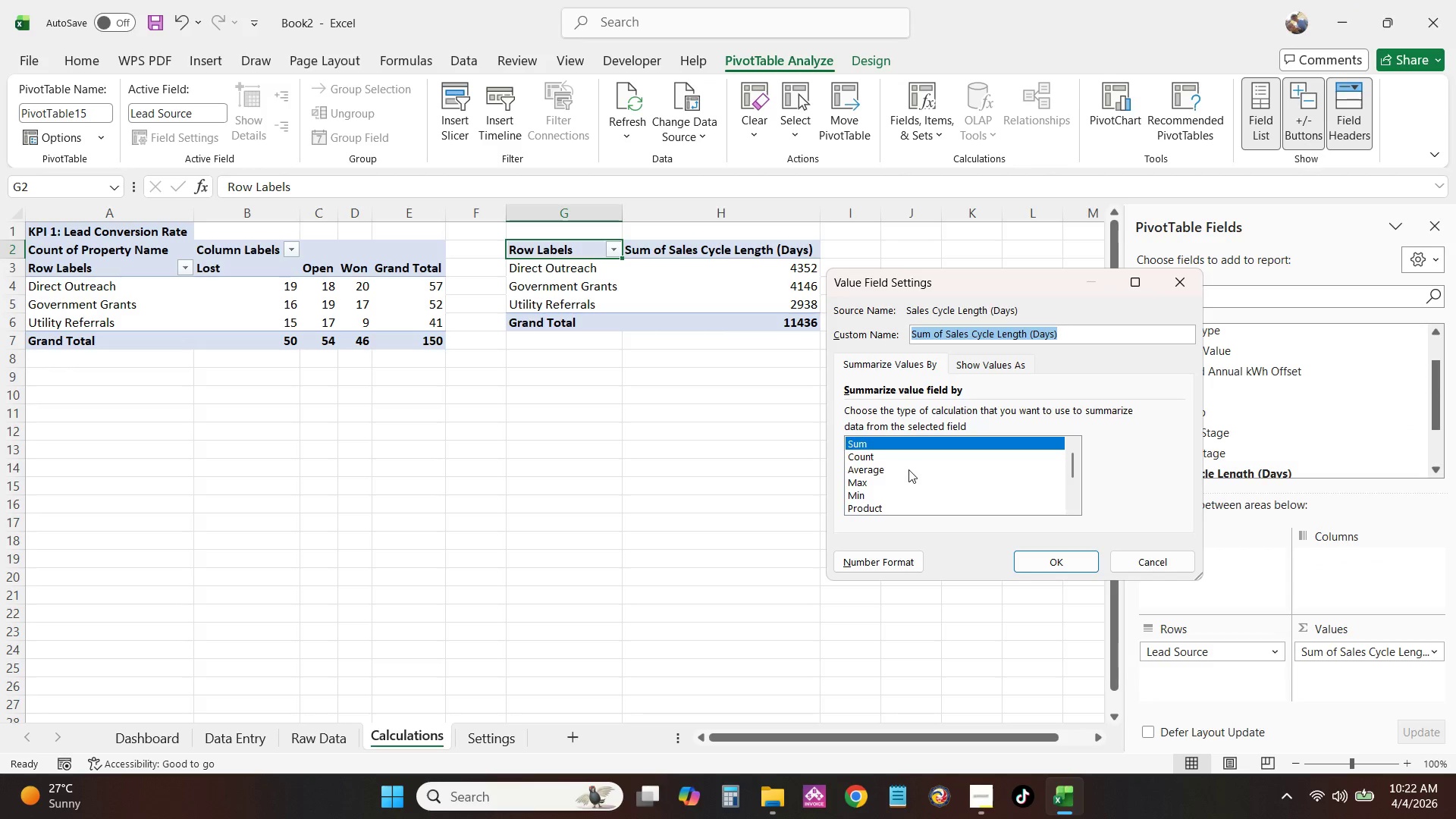 
left_click([902, 476])
 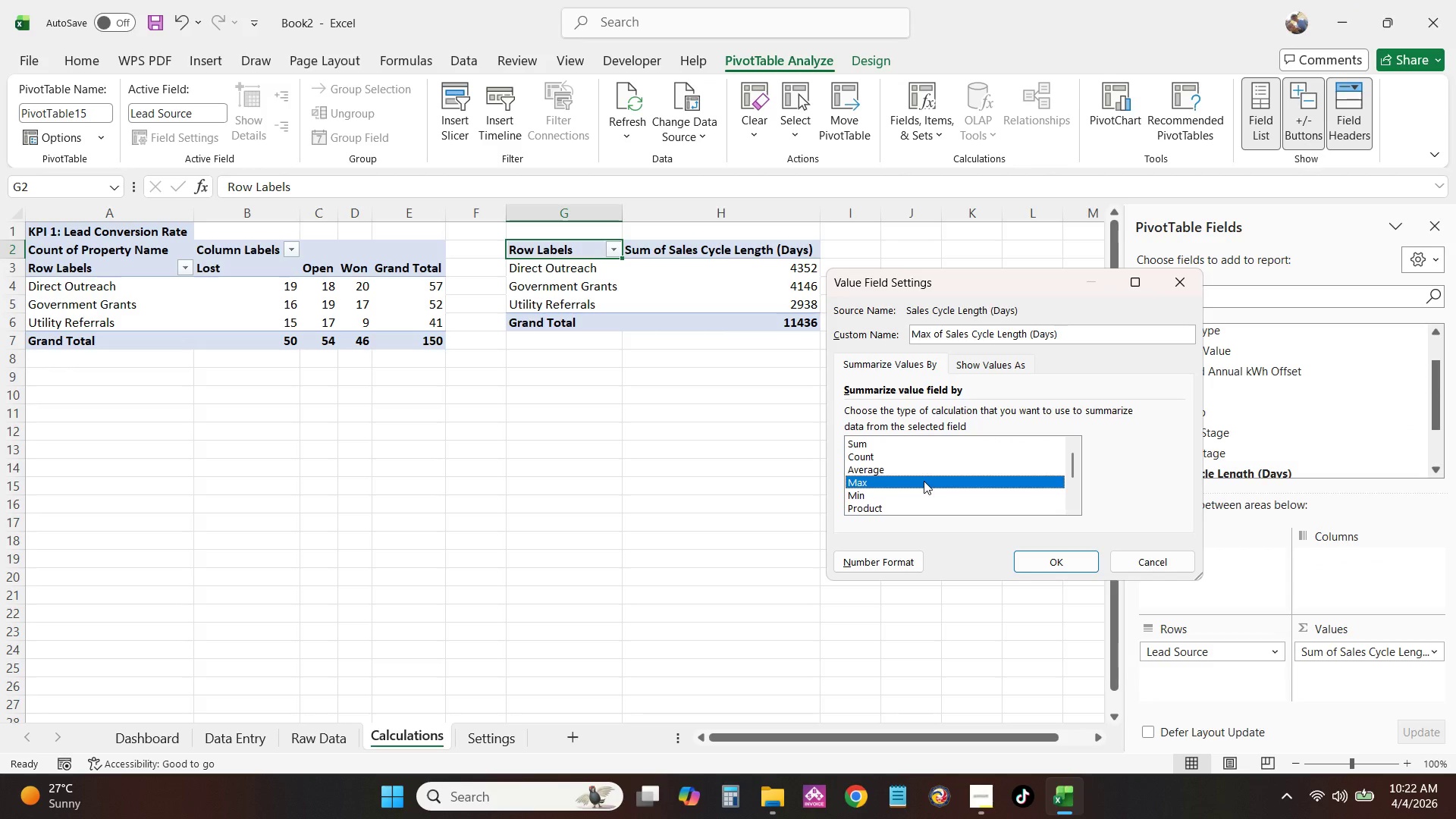 
double_click([930, 473])
 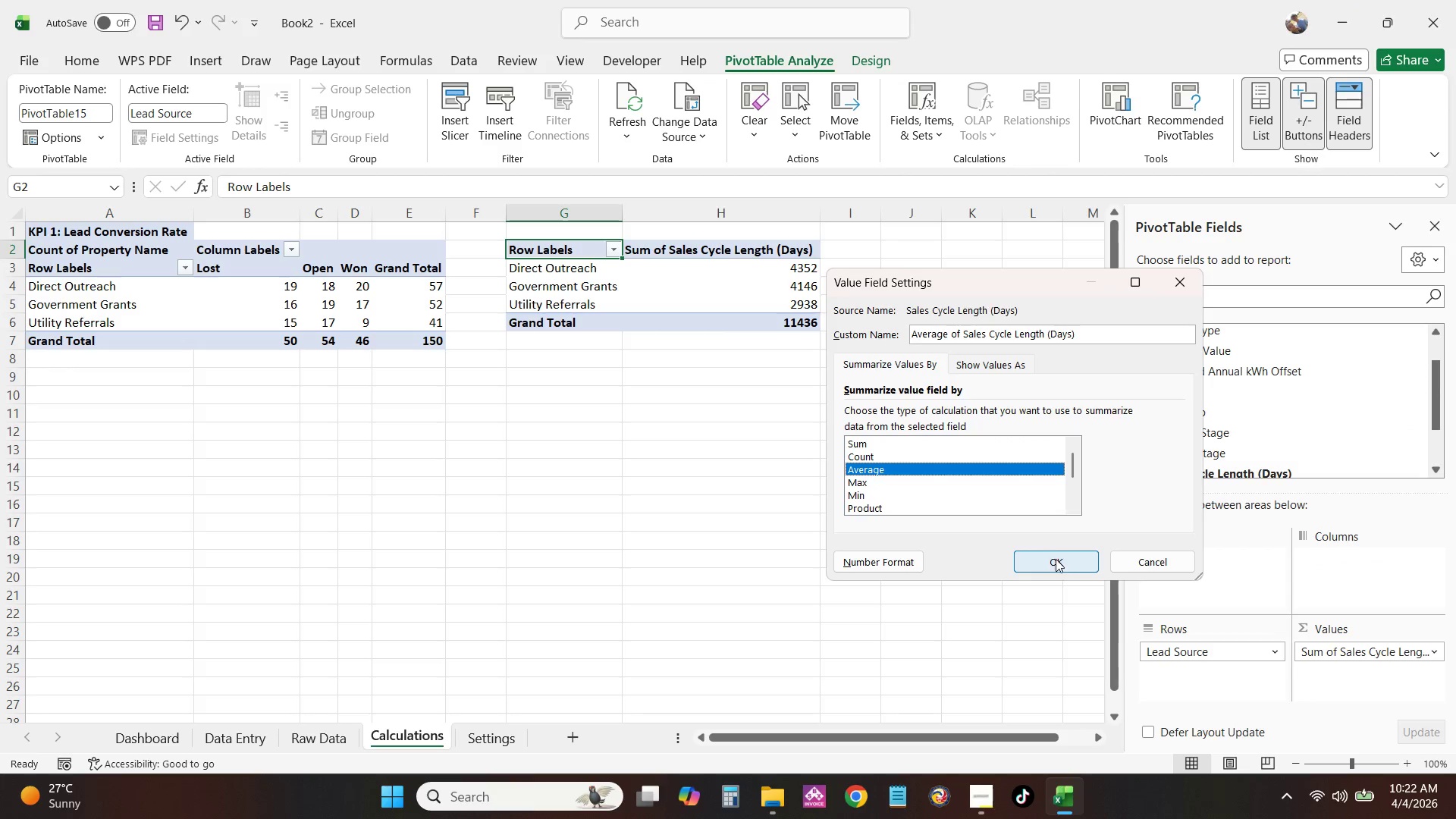 
left_click([1056, 560])
 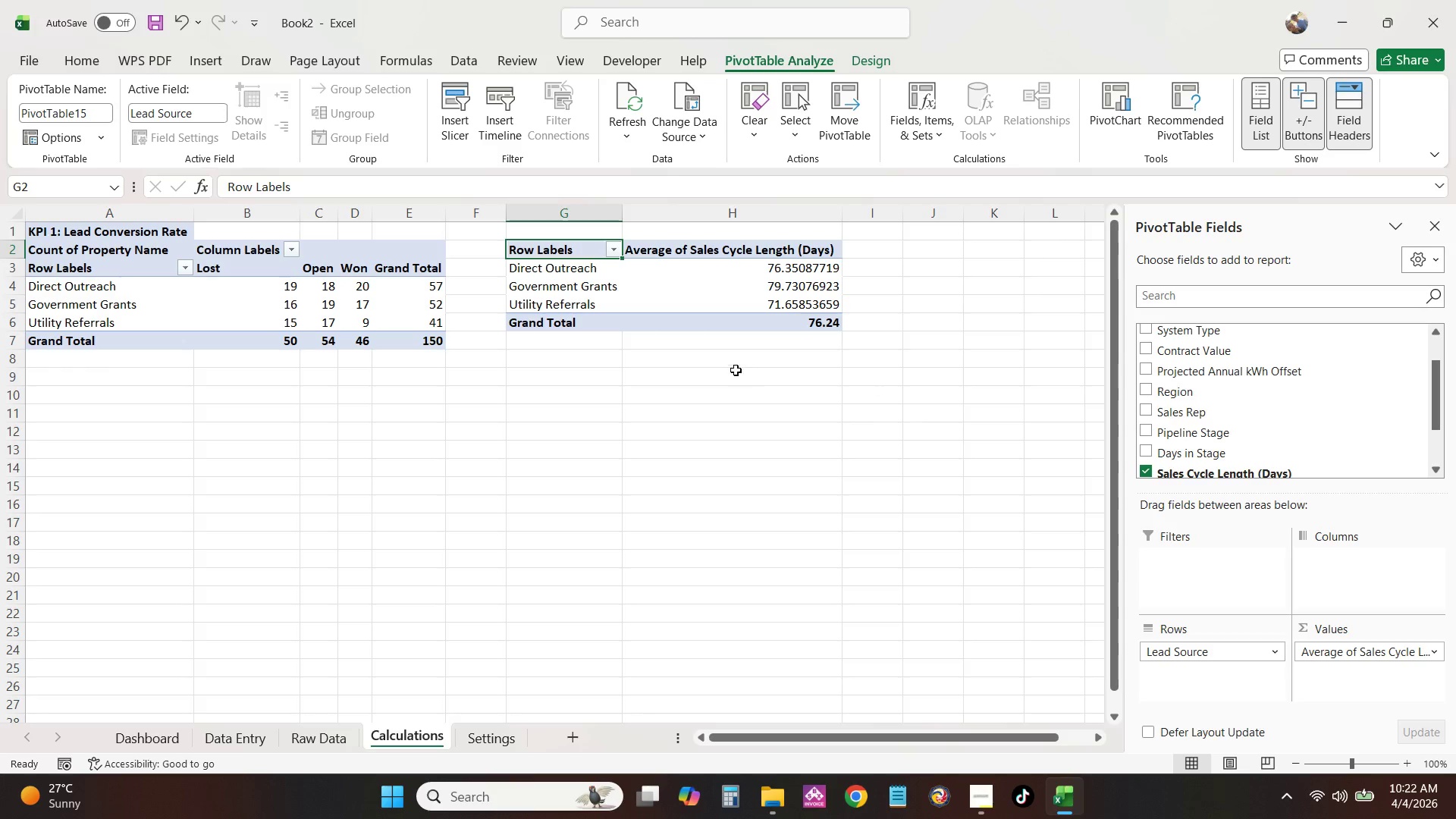 
left_click([635, 395])
 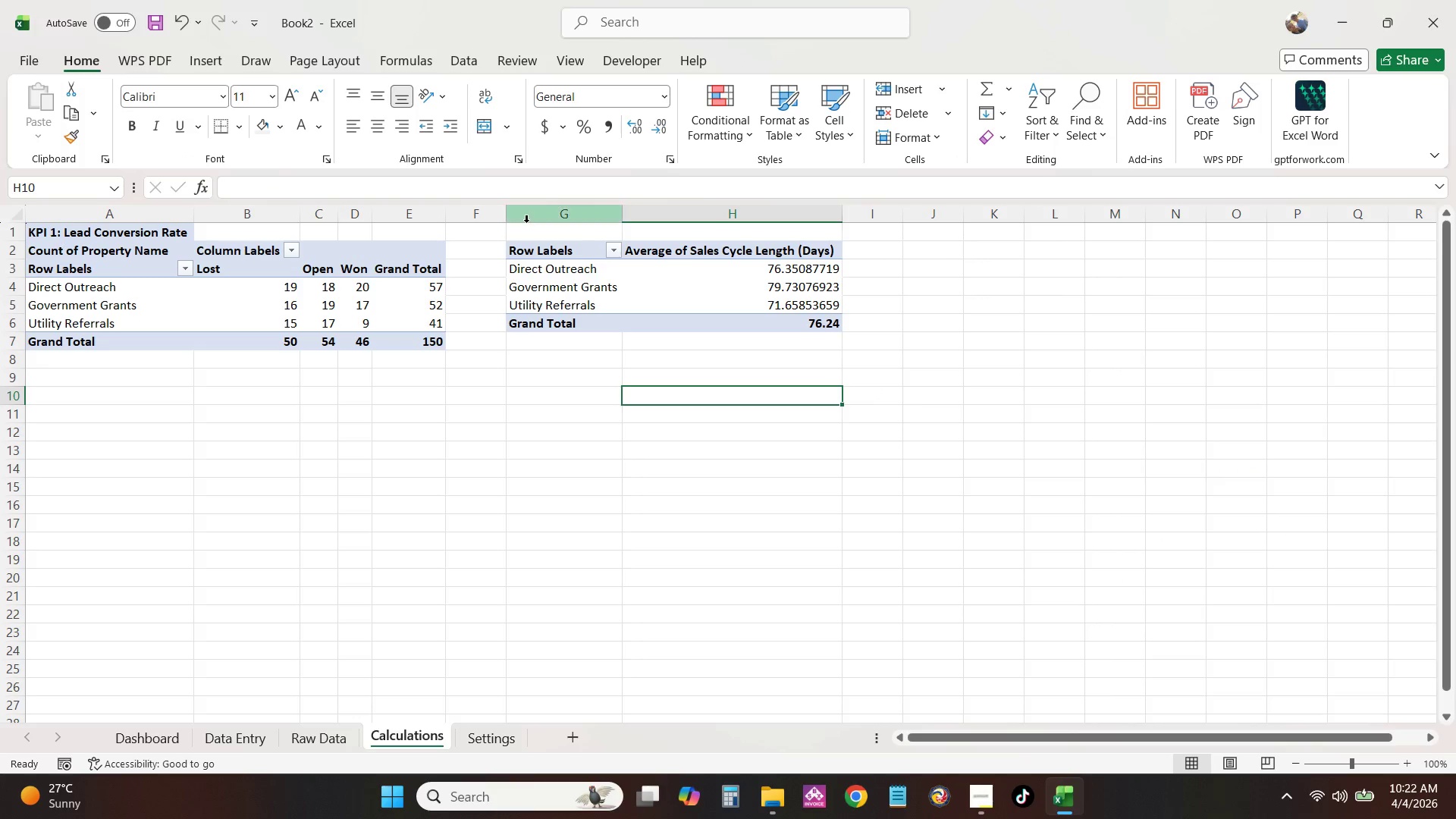 
left_click([526, 222])
 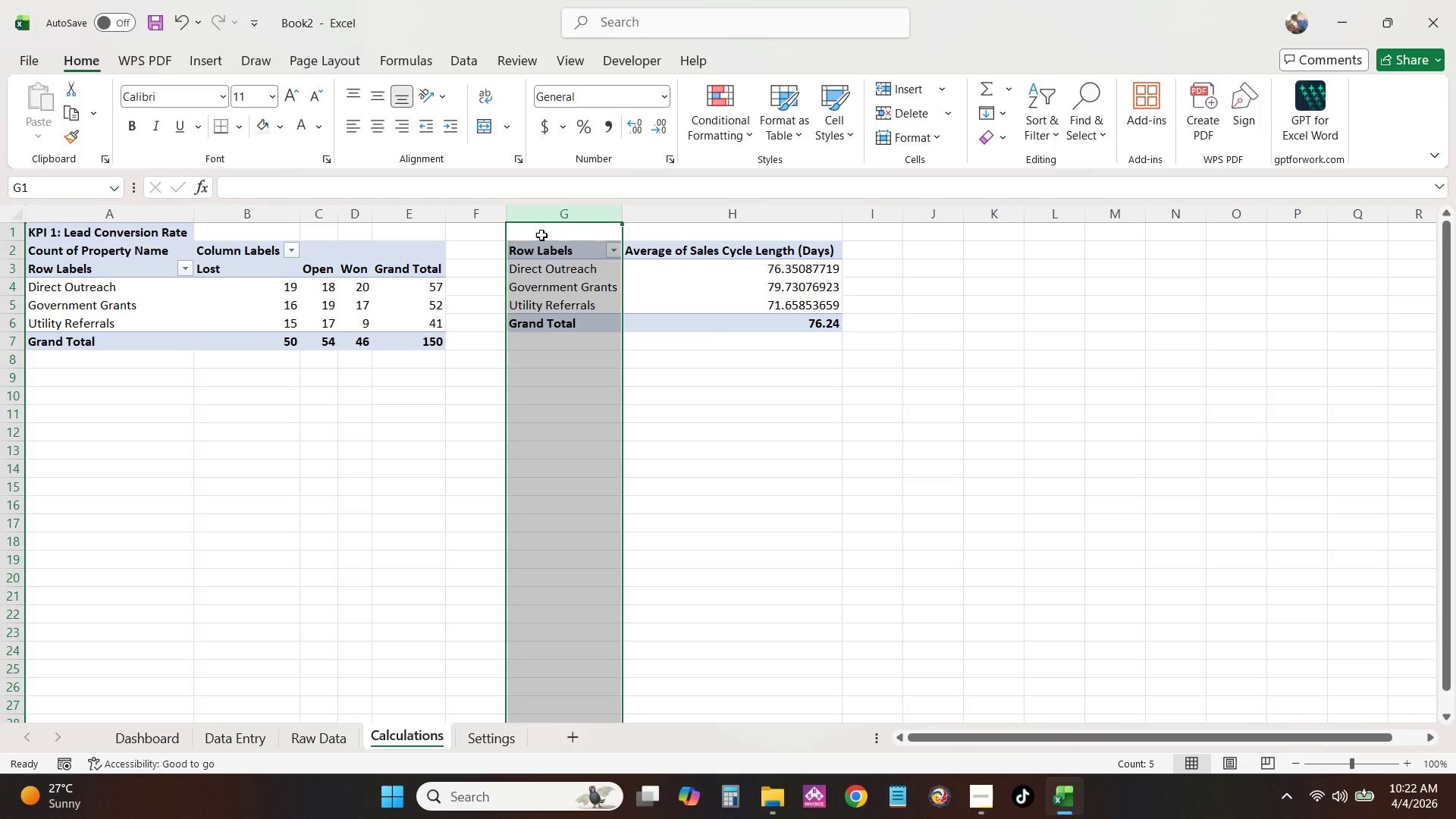 
left_click([541, 235])
 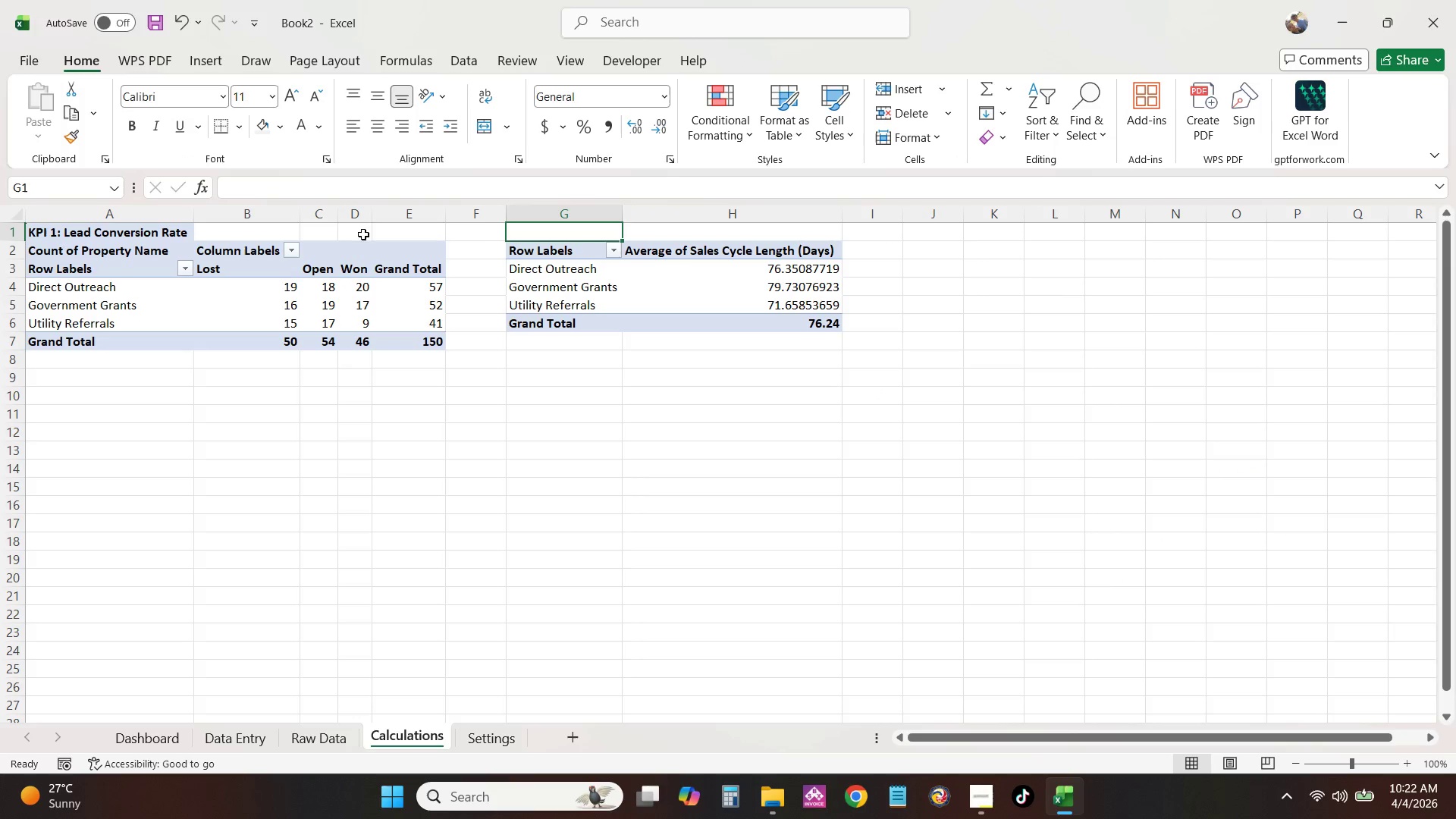 
key(Control+V)
 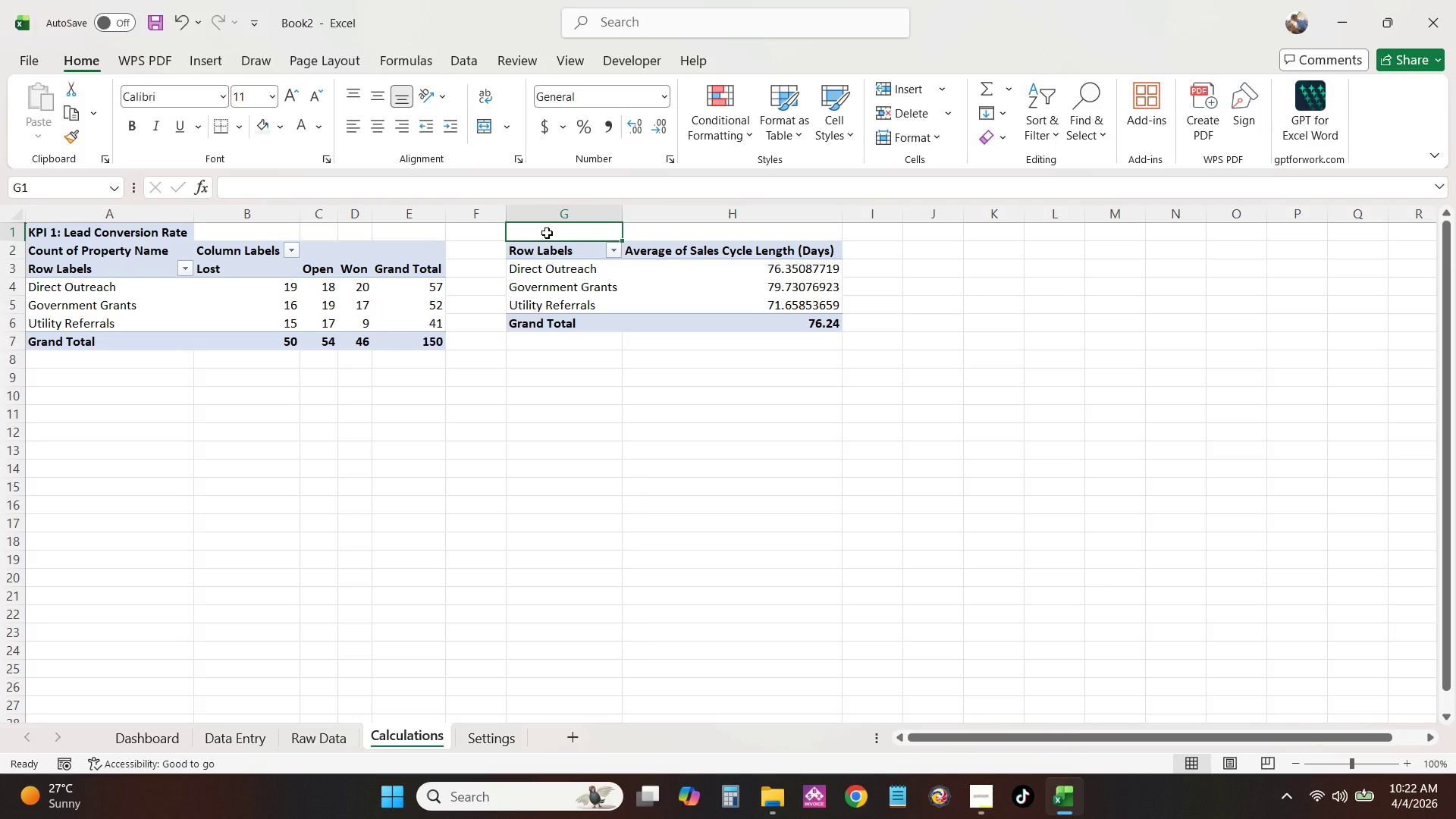 
key(Control+V)
 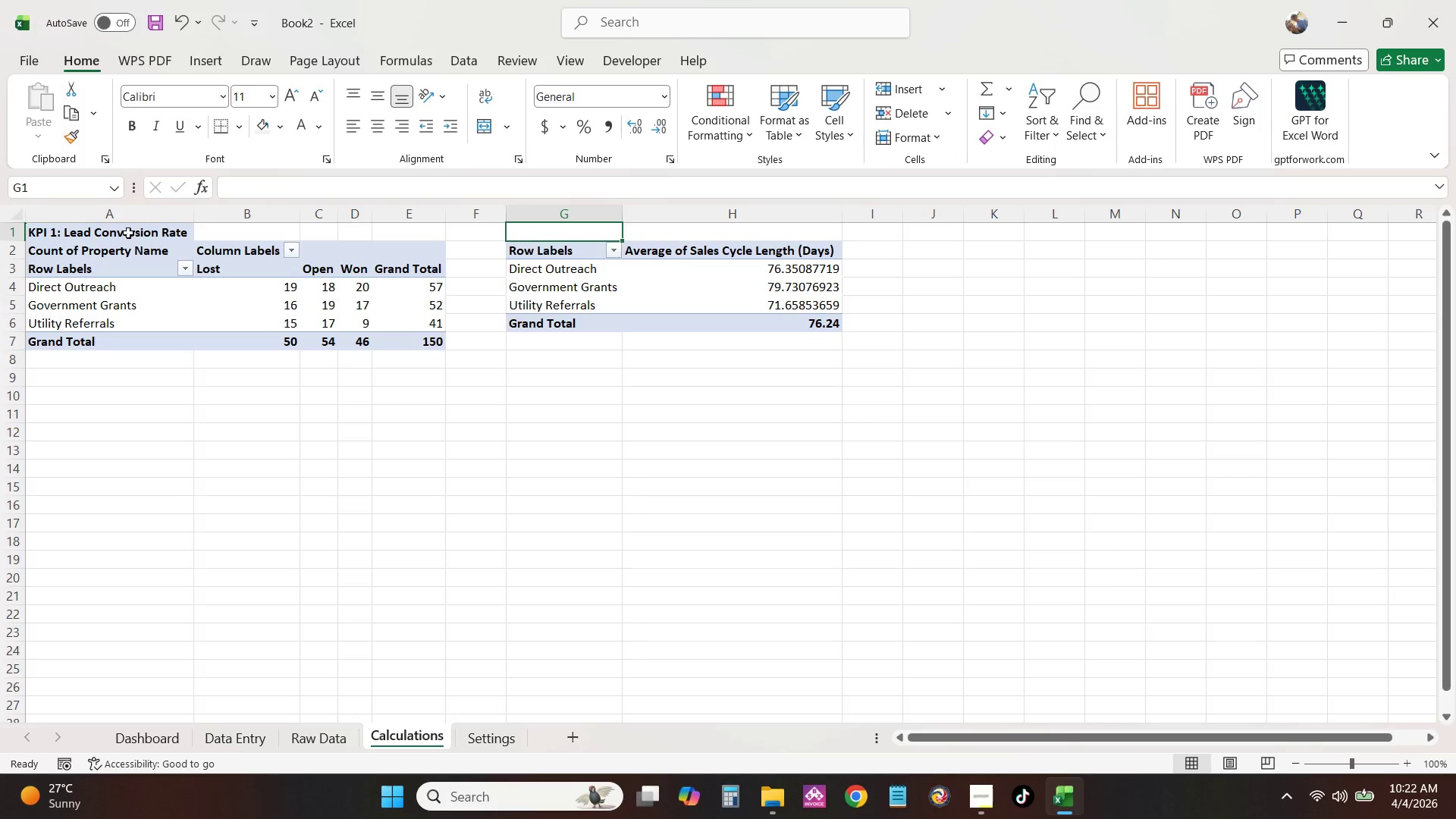 
left_click([127, 233])
 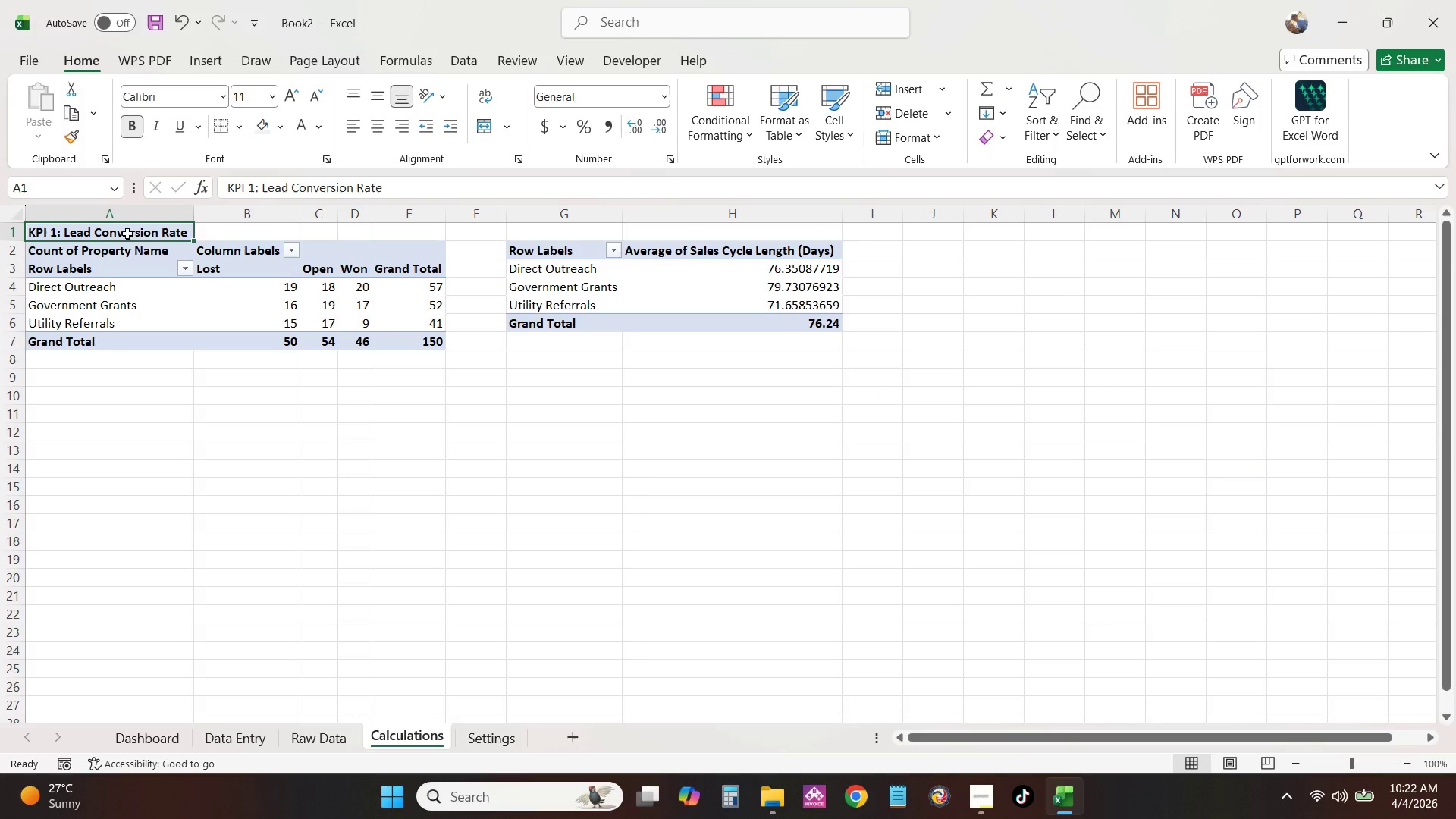 
key(Control+C)
 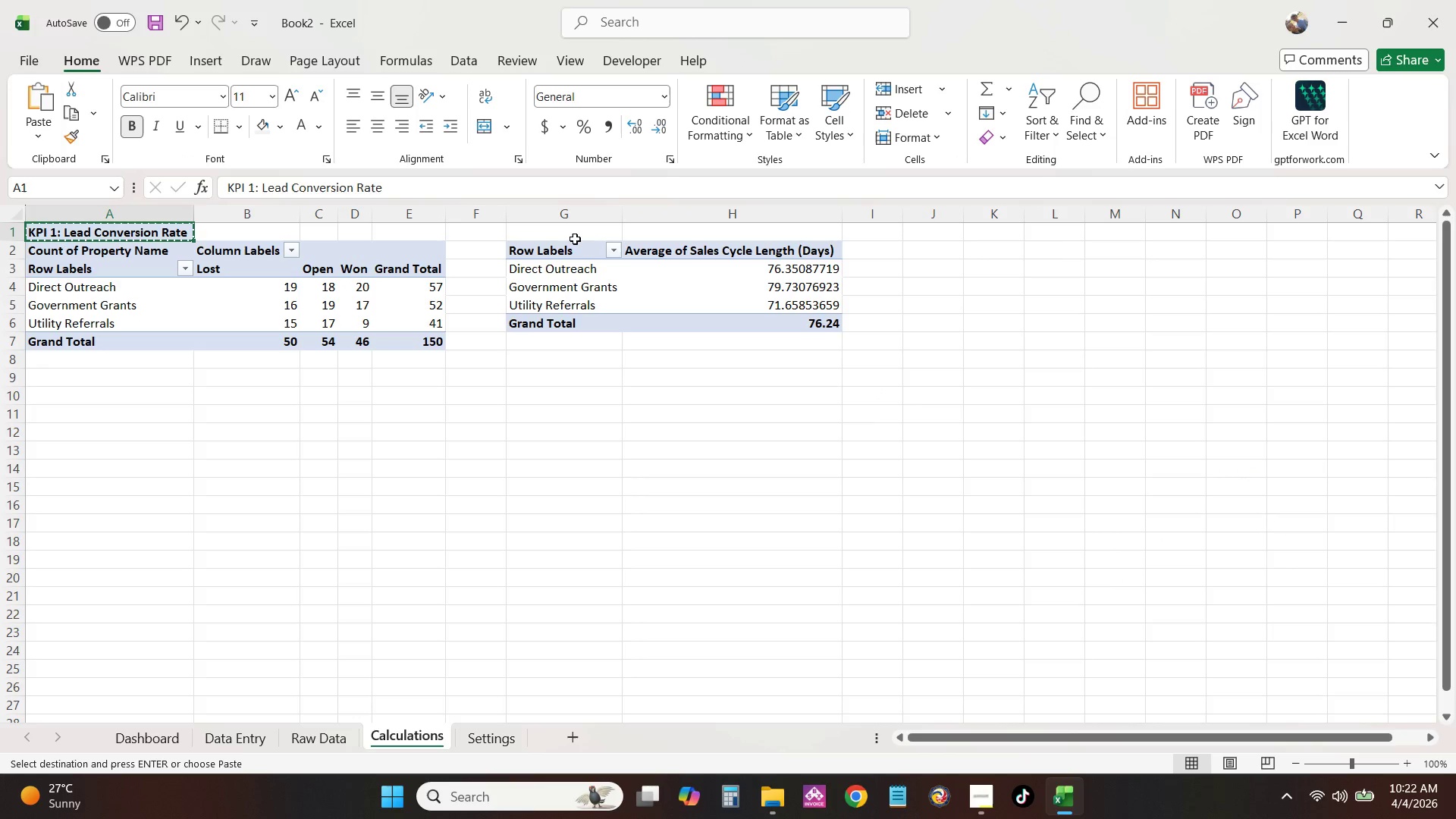 
left_click([574, 234])
 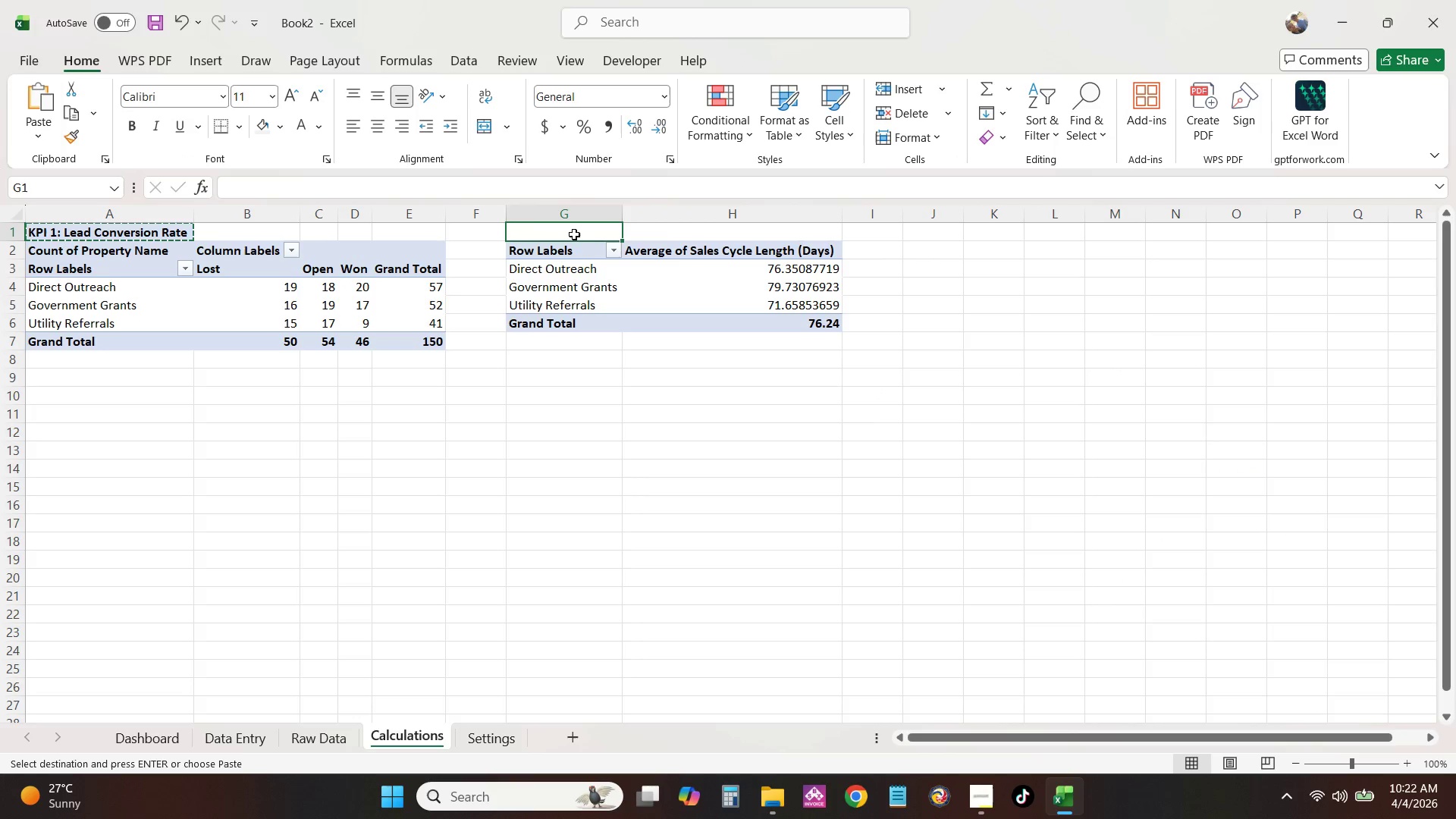 
key(Control+ControlLeft)
 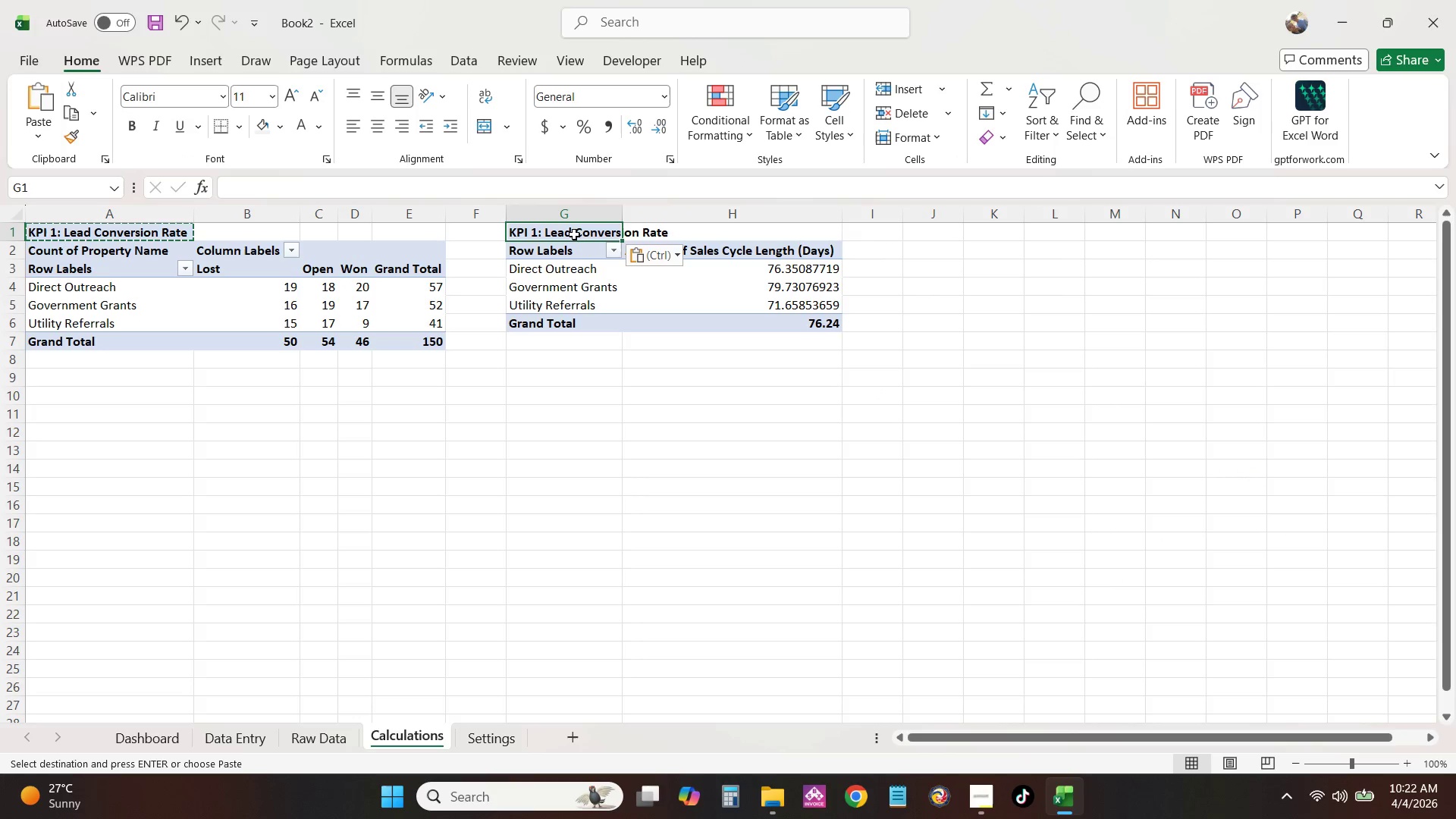 
key(Control+V)
 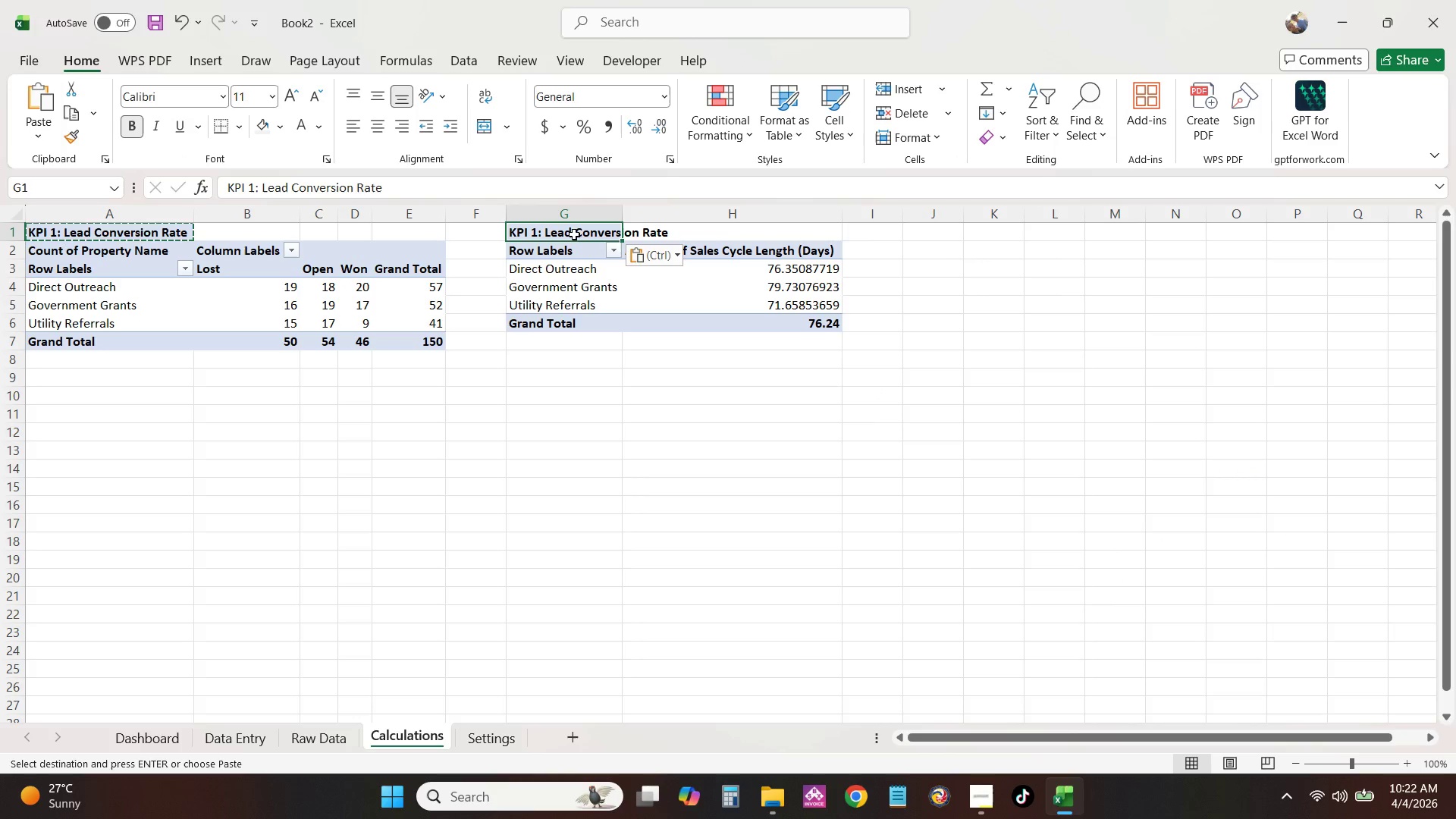 
double_click([574, 234])
 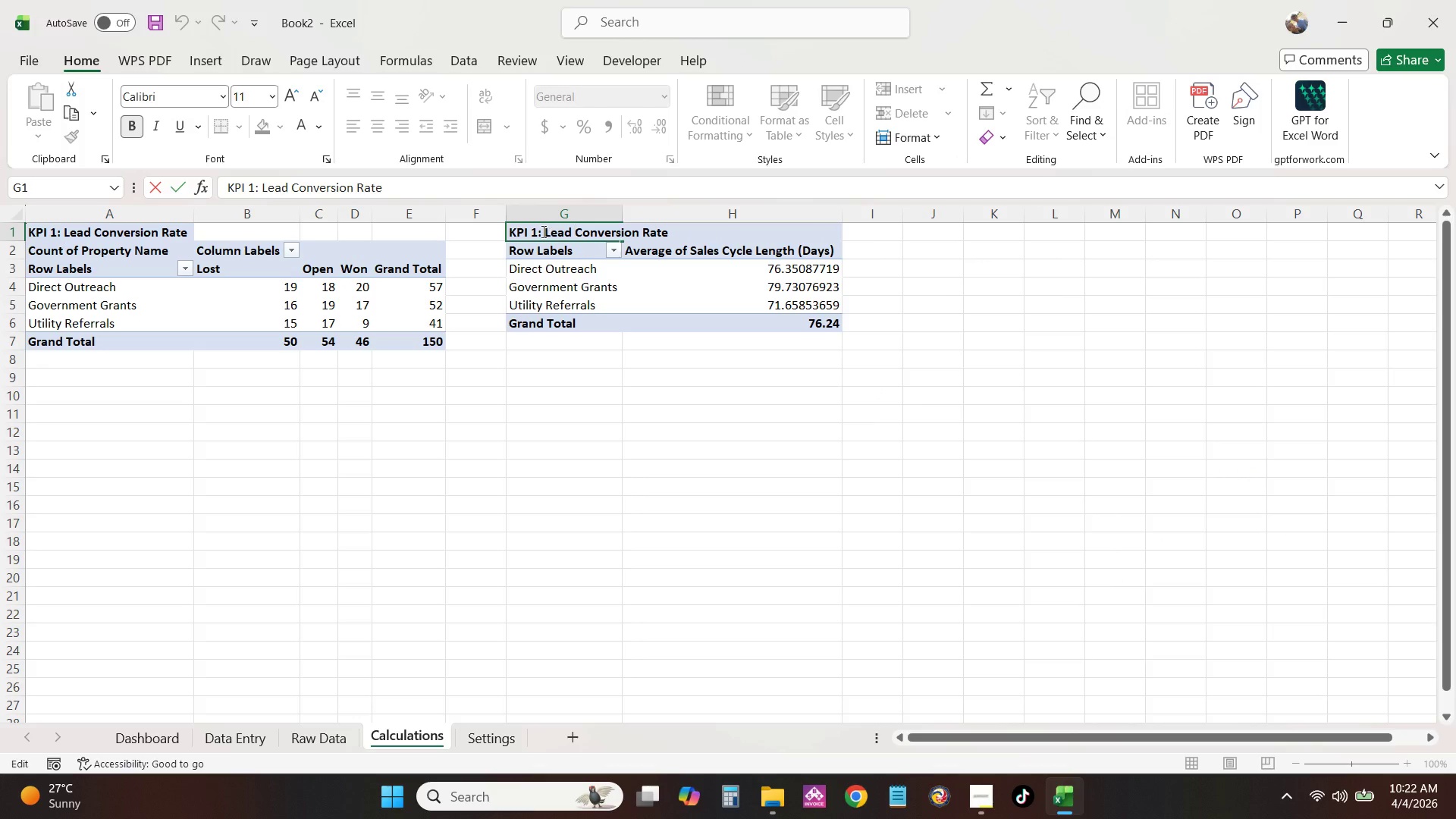 
left_click([538, 231])
 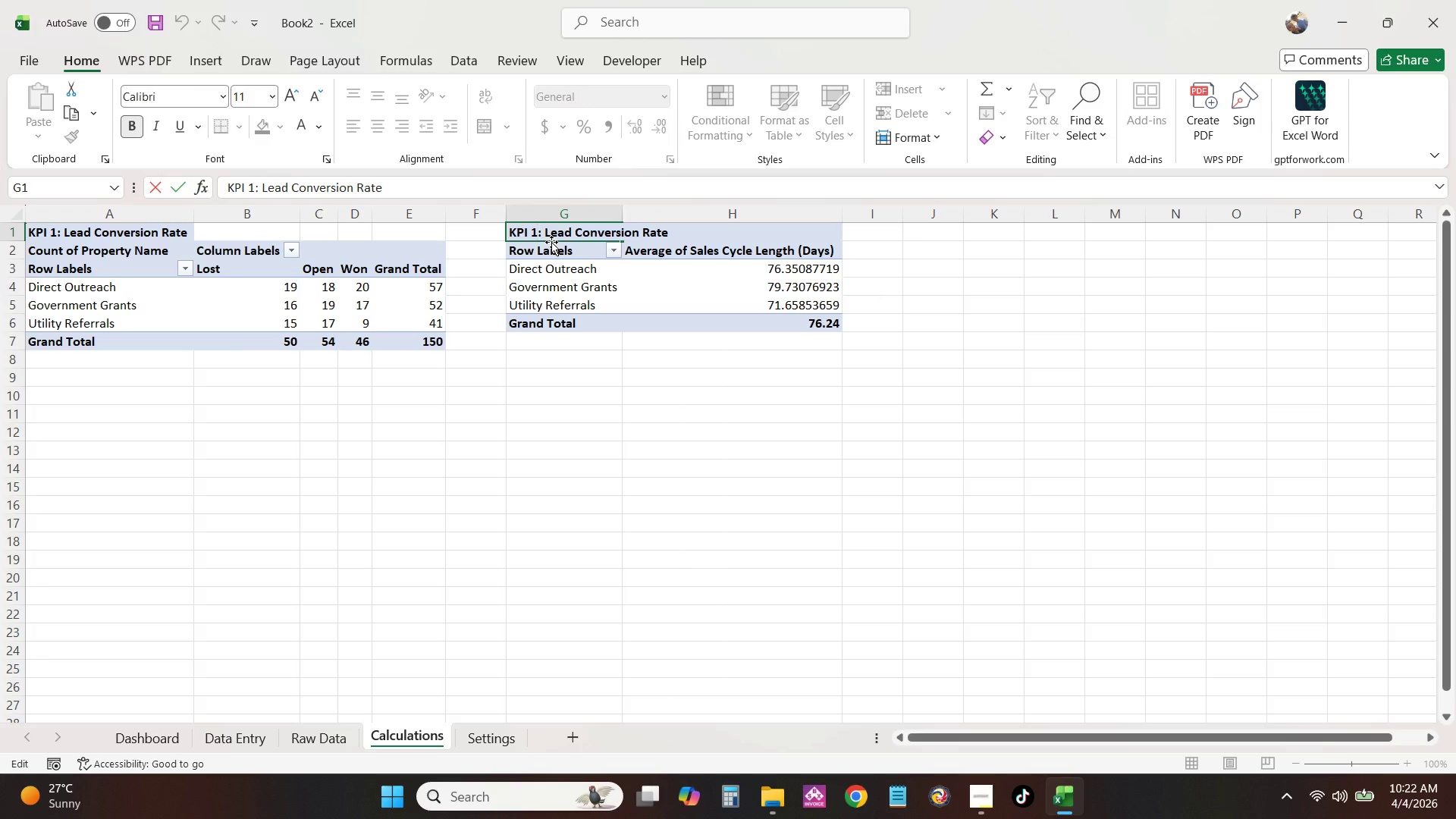 
key(Backspace)
 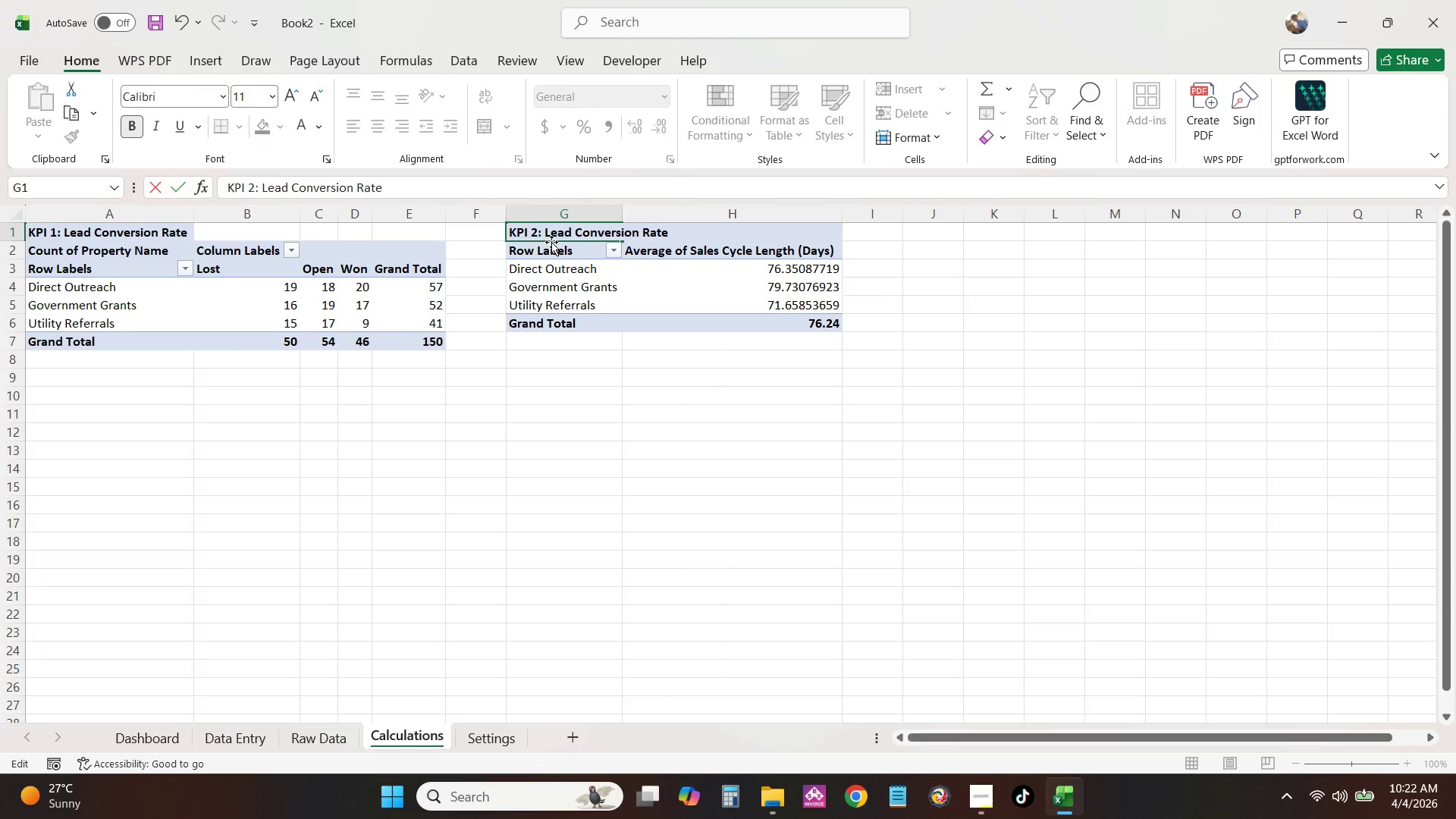 
key(2)
 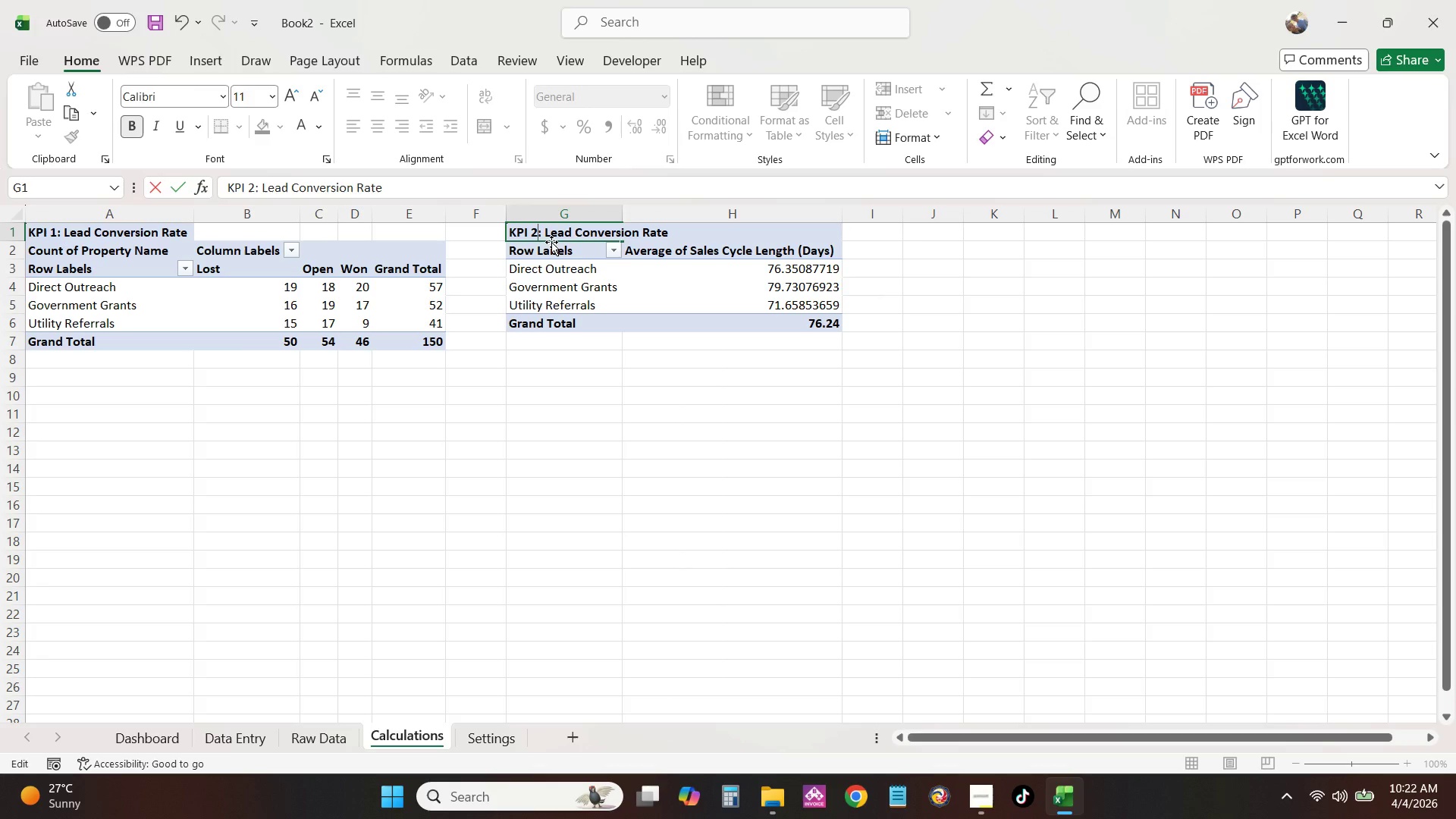 
key(ArrowRight)
 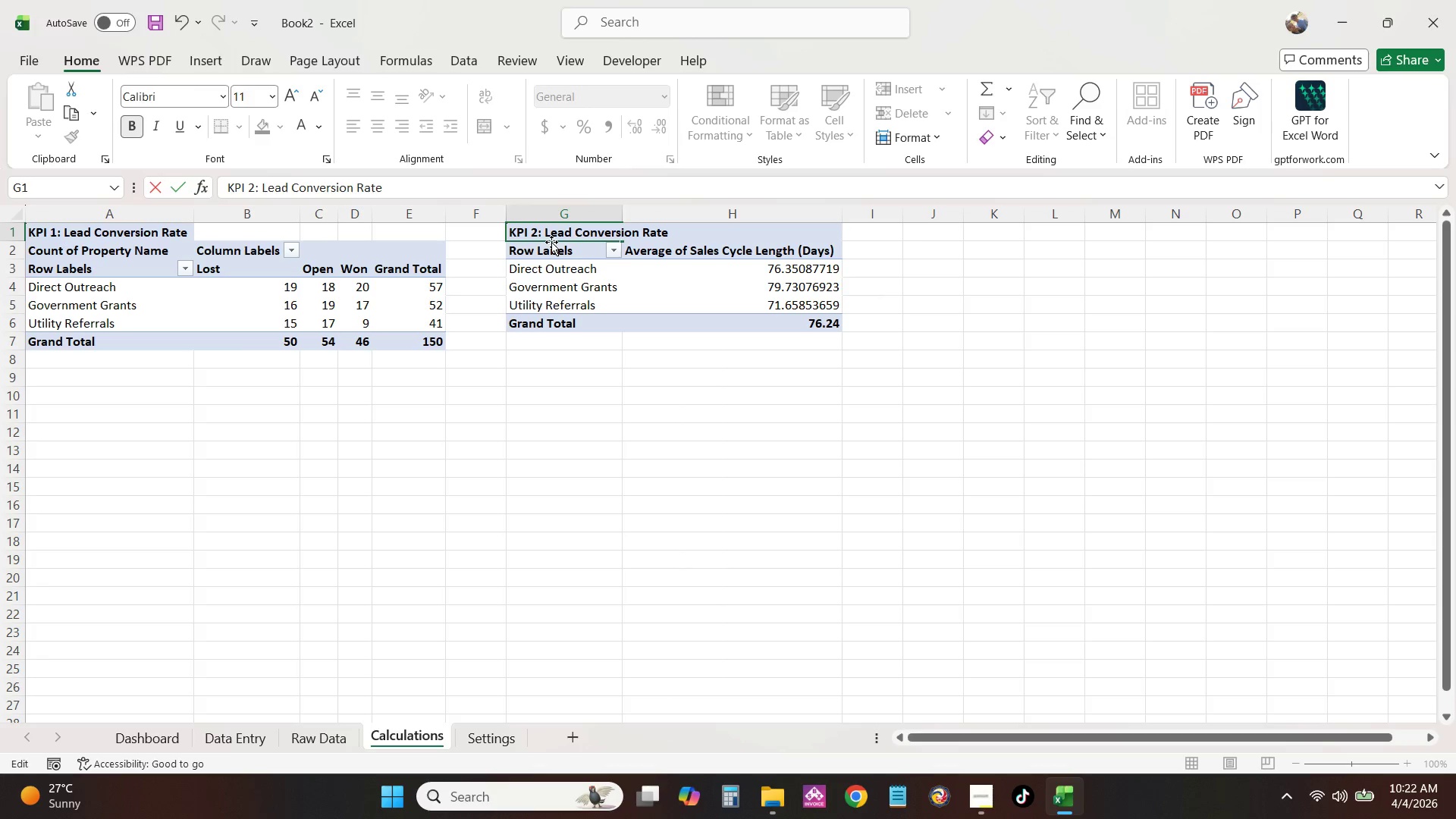 
hold_key(key=ArrowRight, duration=0.98)
 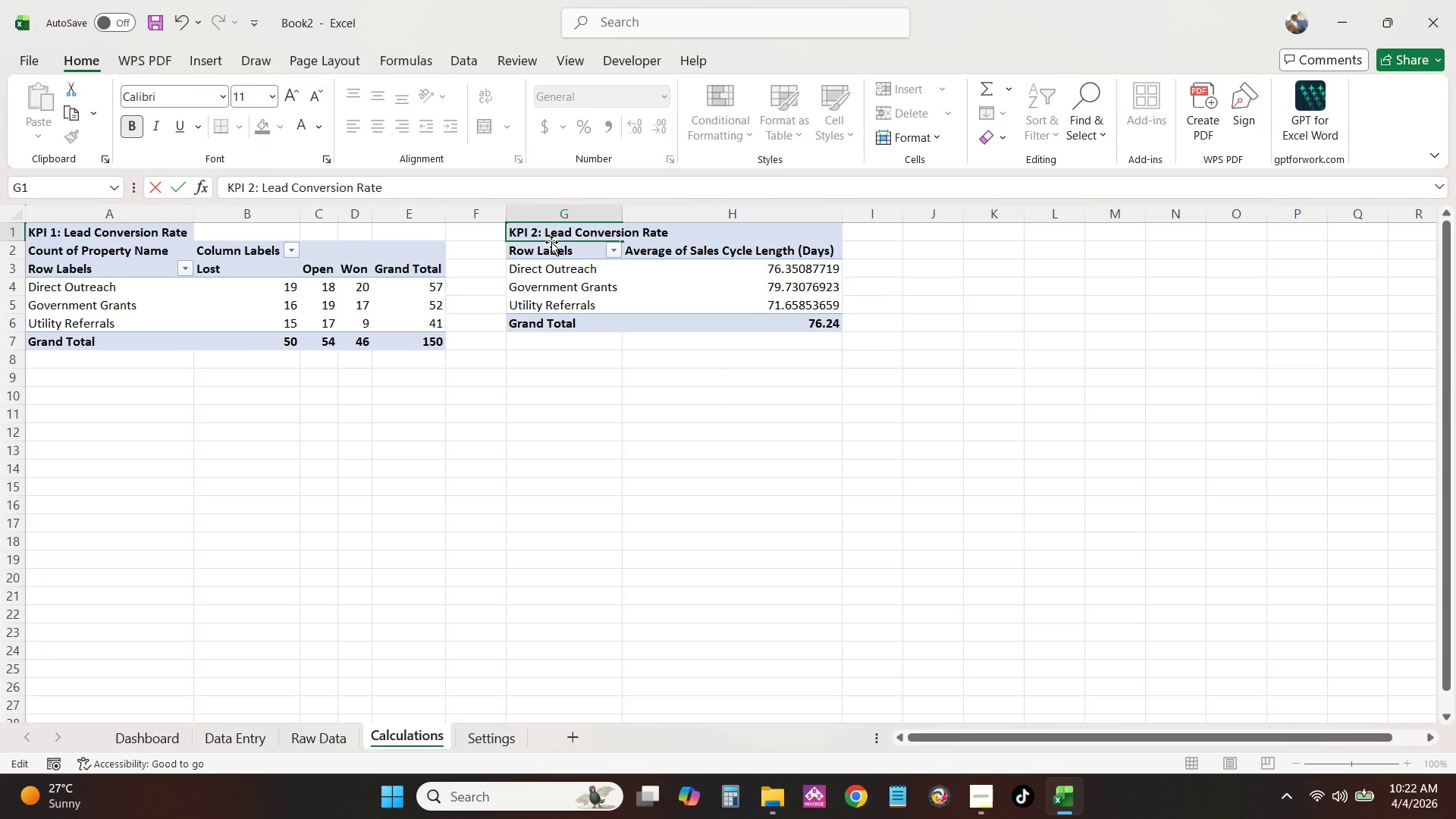 
key(ArrowRight)
 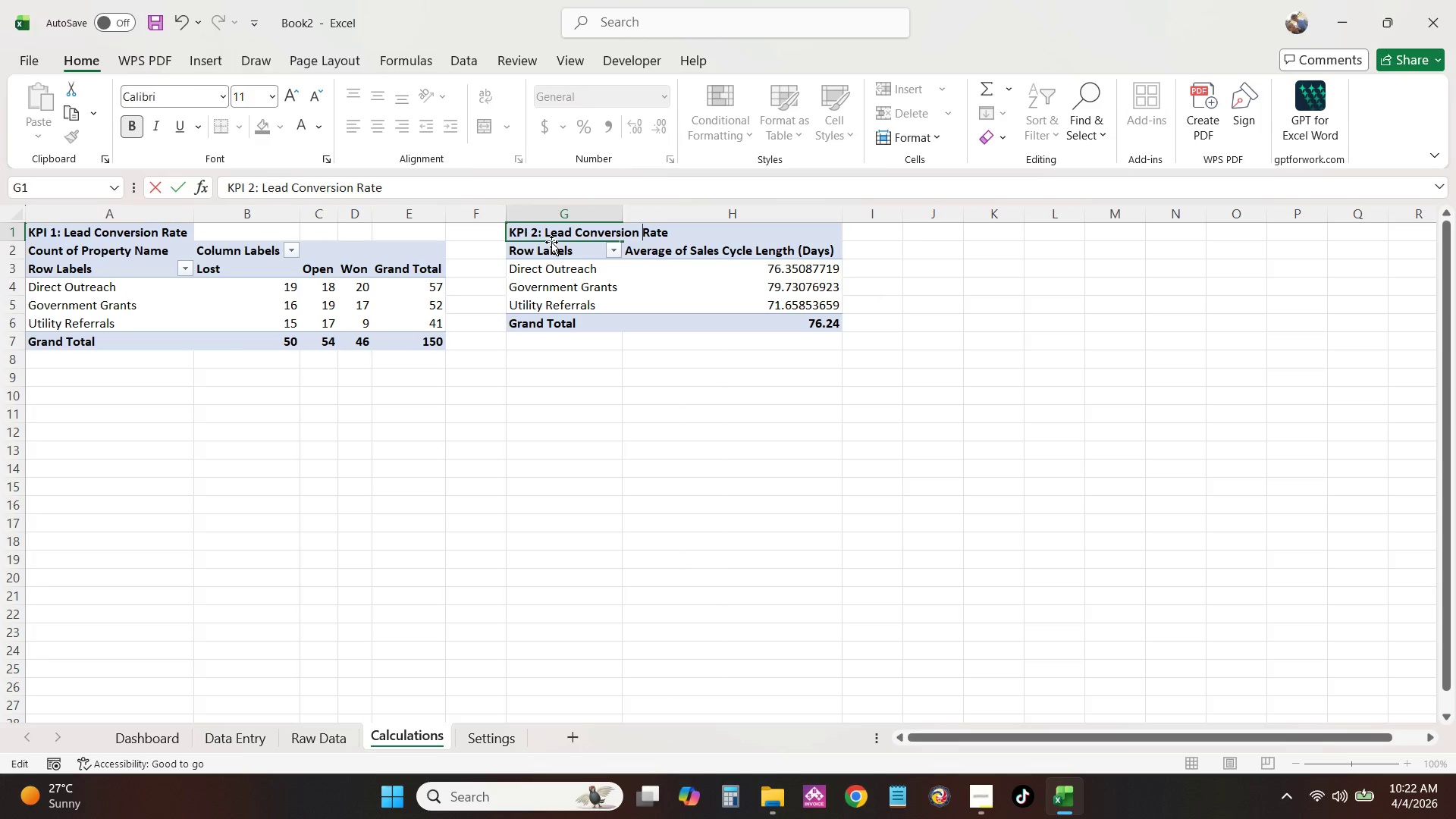 
key(ArrowRight)
 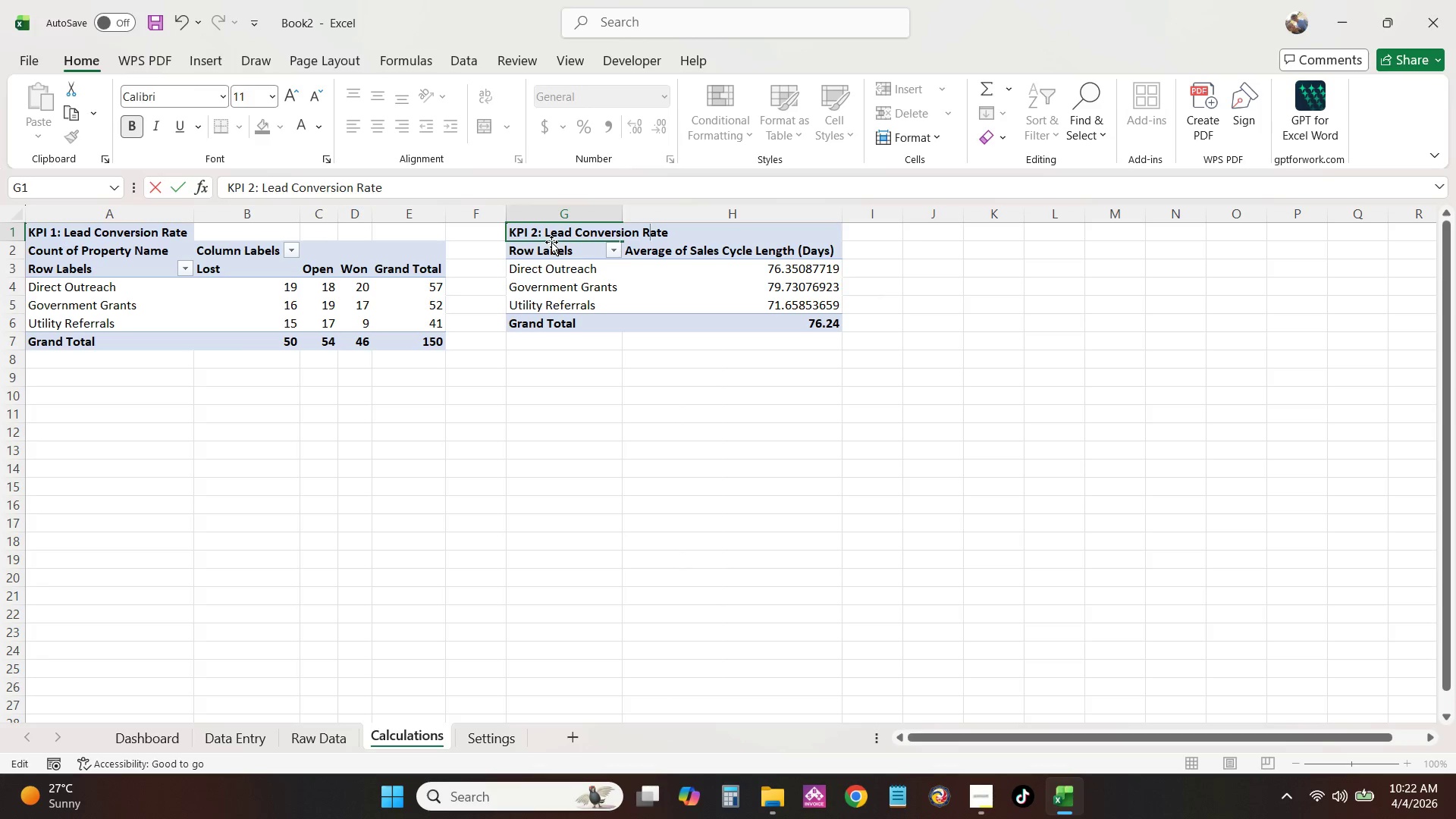 
key(ArrowRight)
 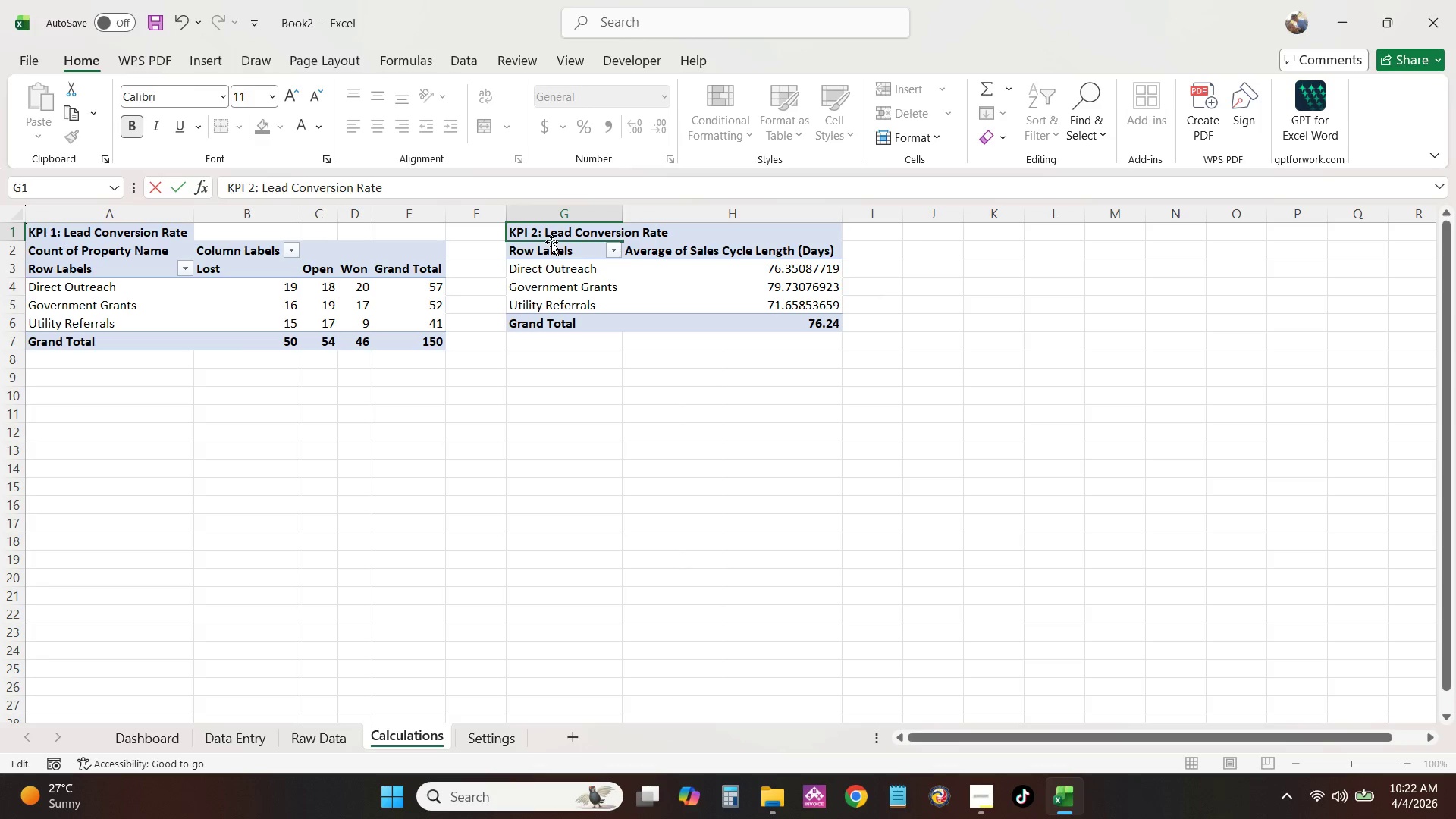 
key(ArrowRight)
 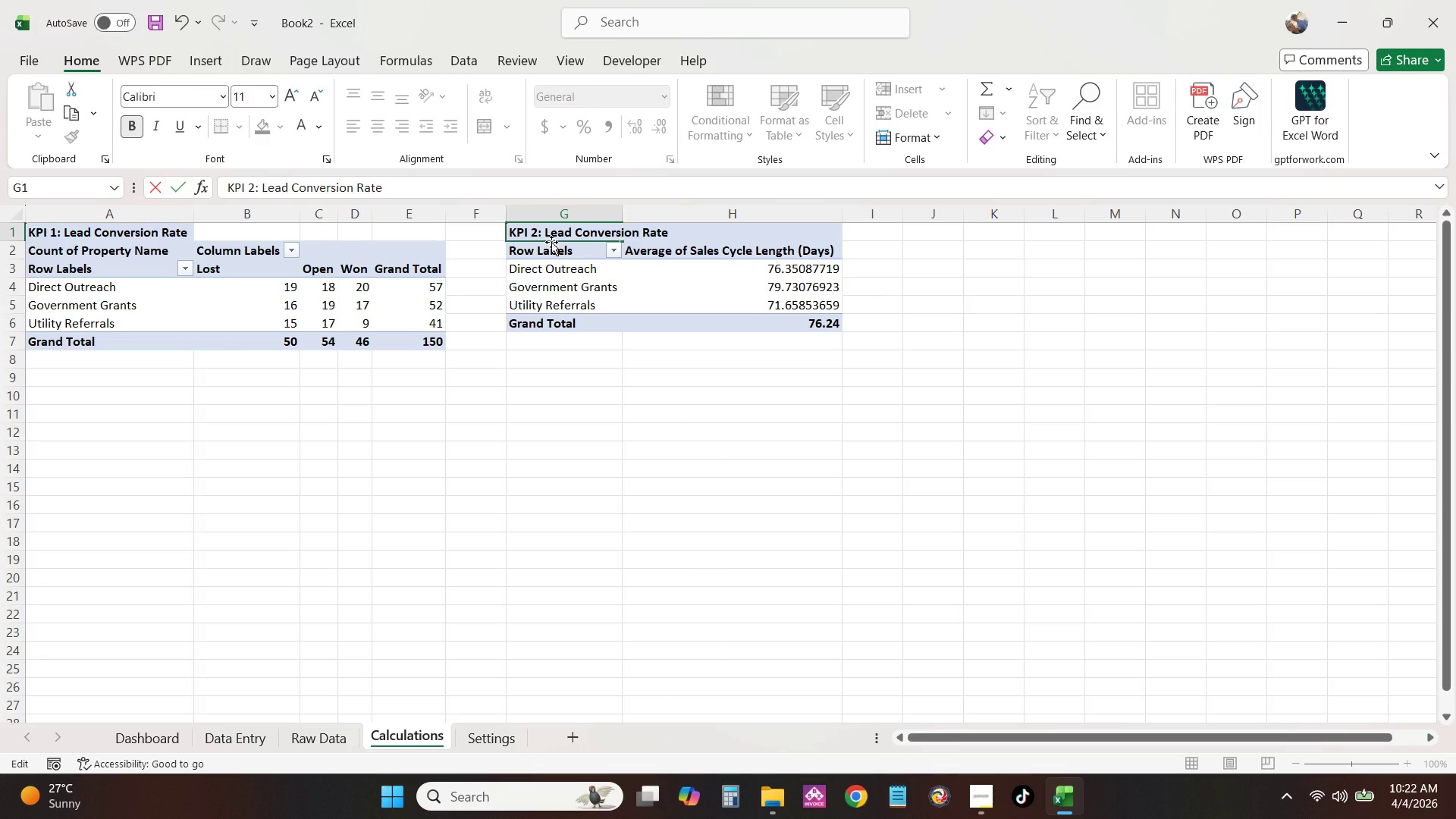 
key(ArrowRight)
 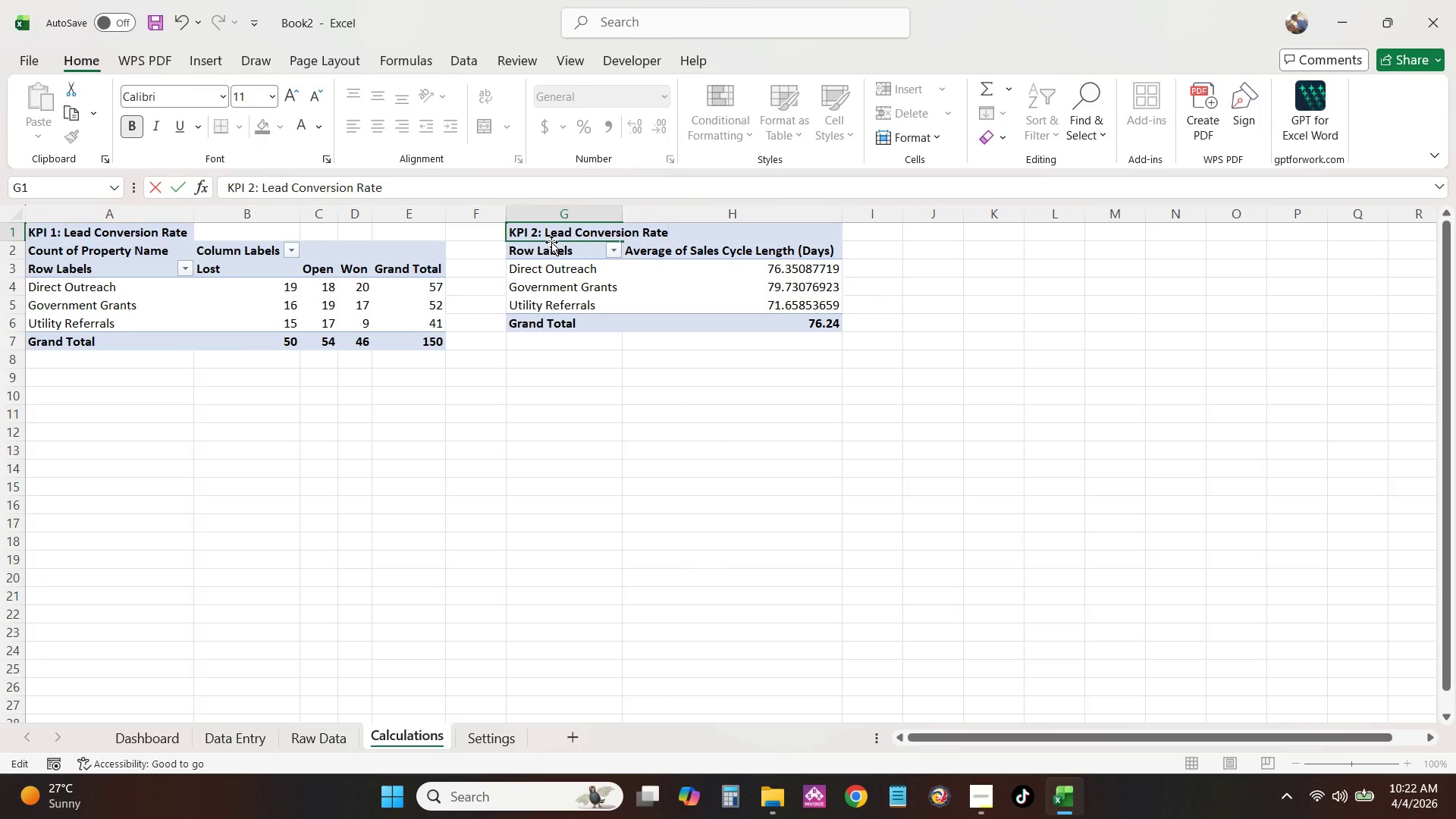 
key(ArrowRight)
 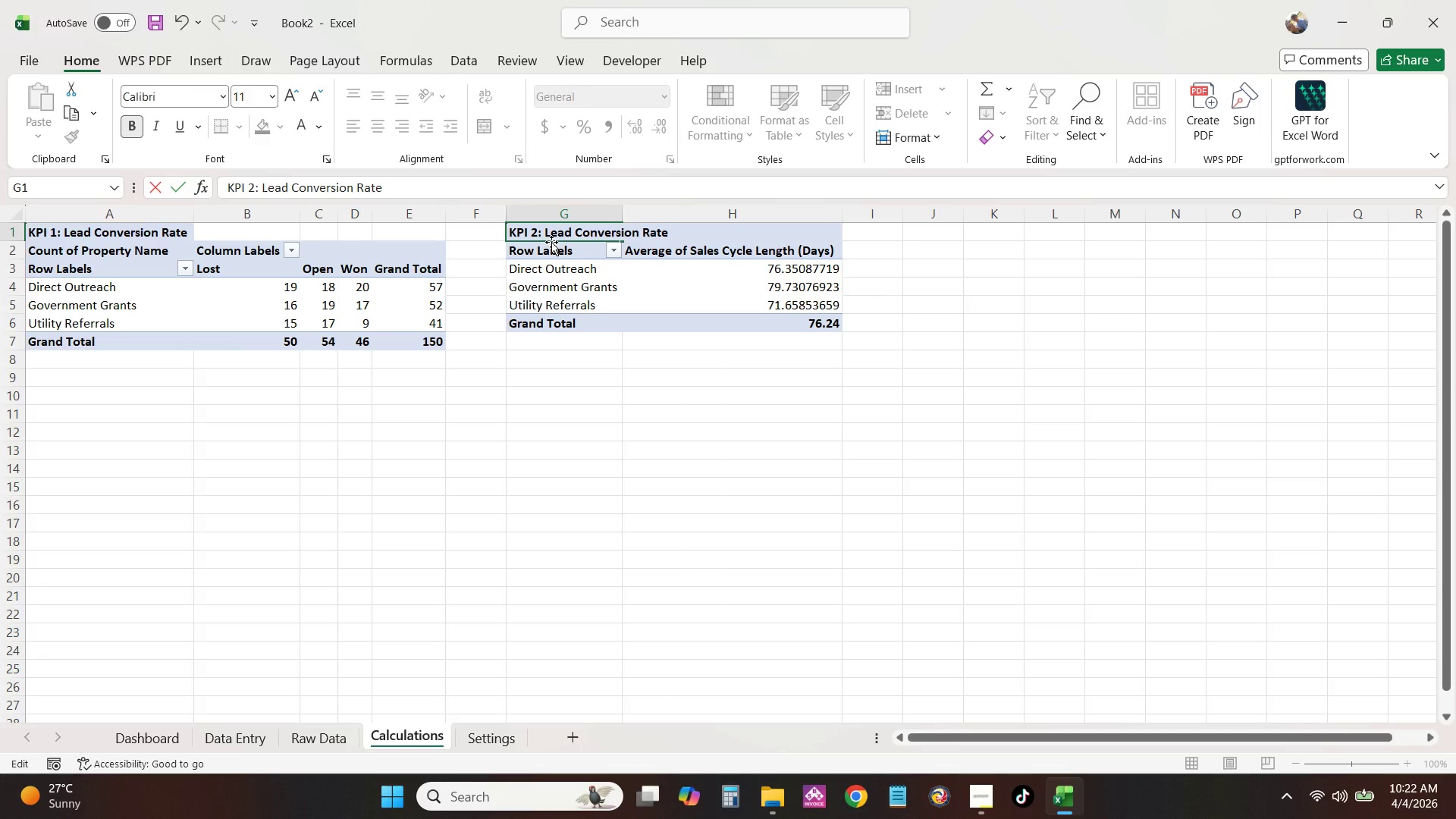 
key(Backspace)
 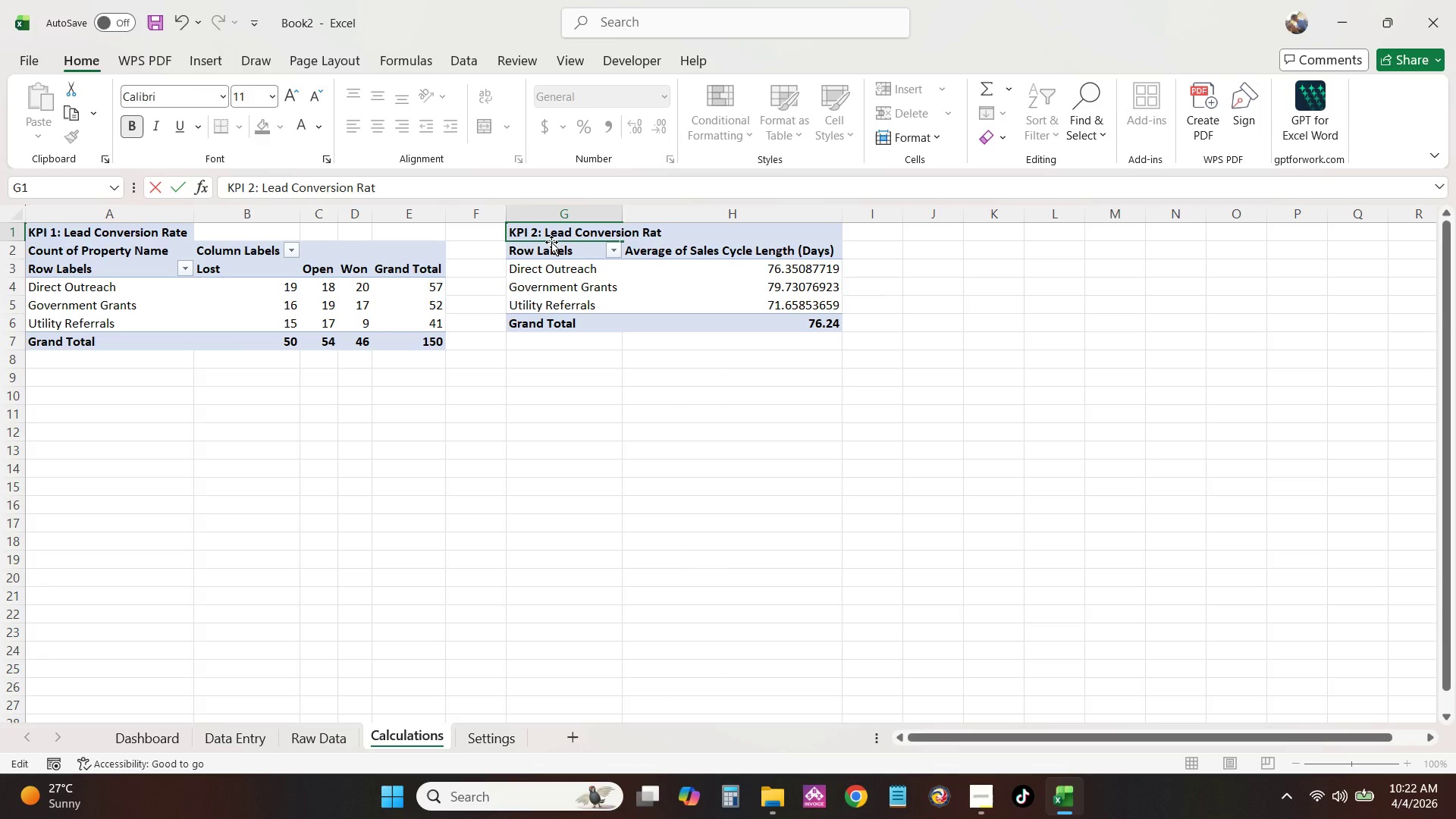 
key(Backspace)
 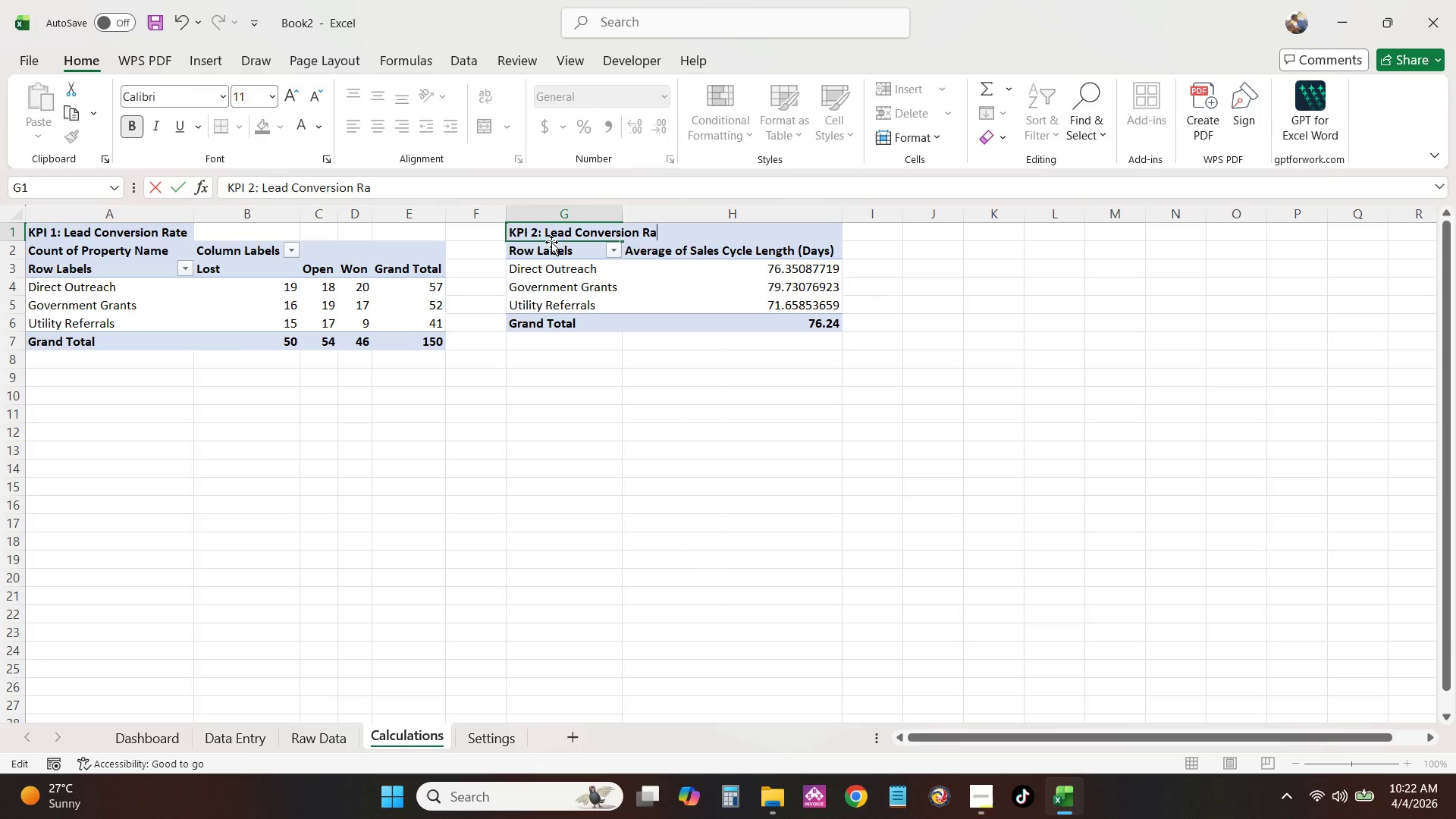 
key(Backspace)
 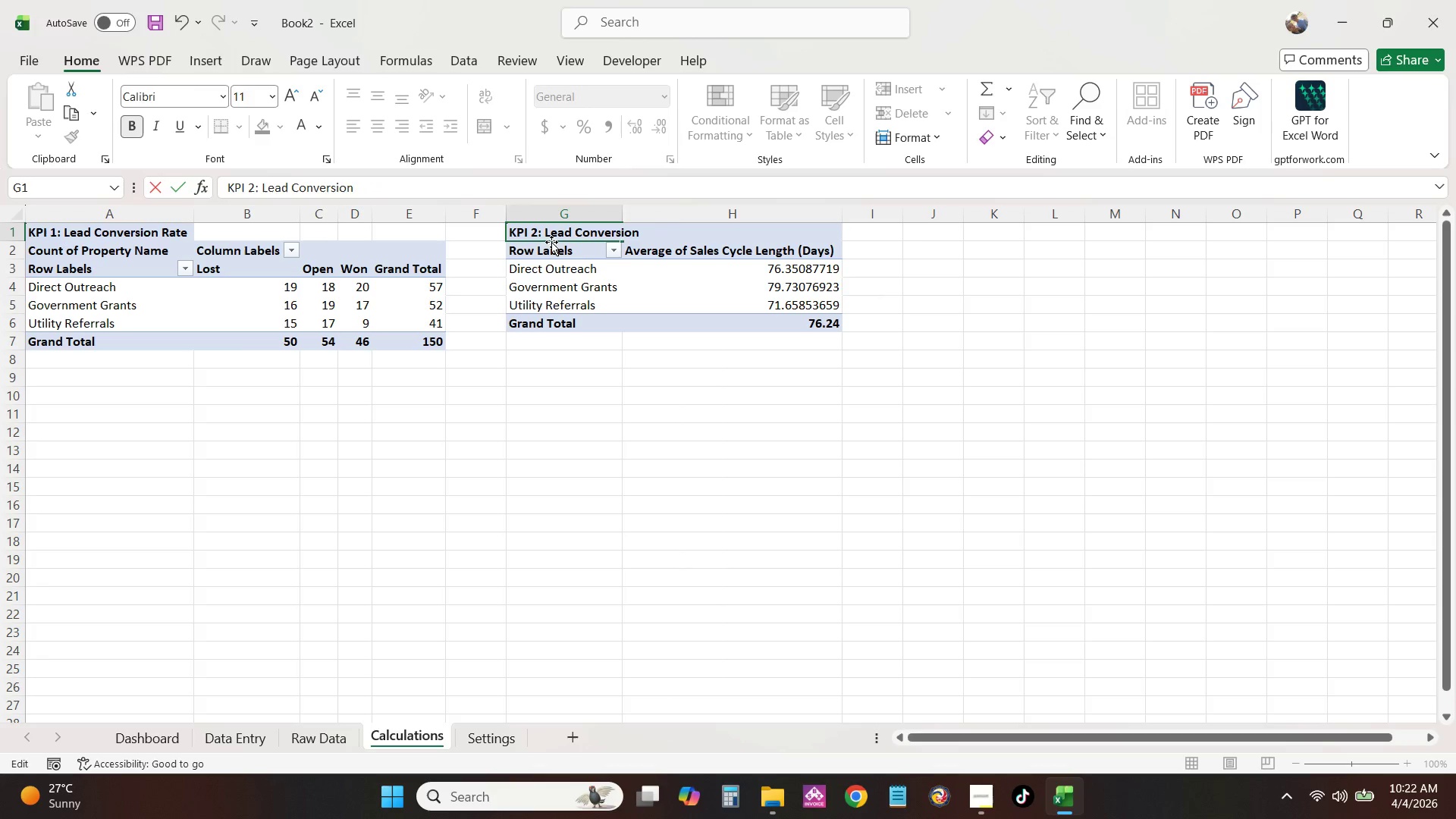 
hold_key(key=Backspace, duration=0.83)
 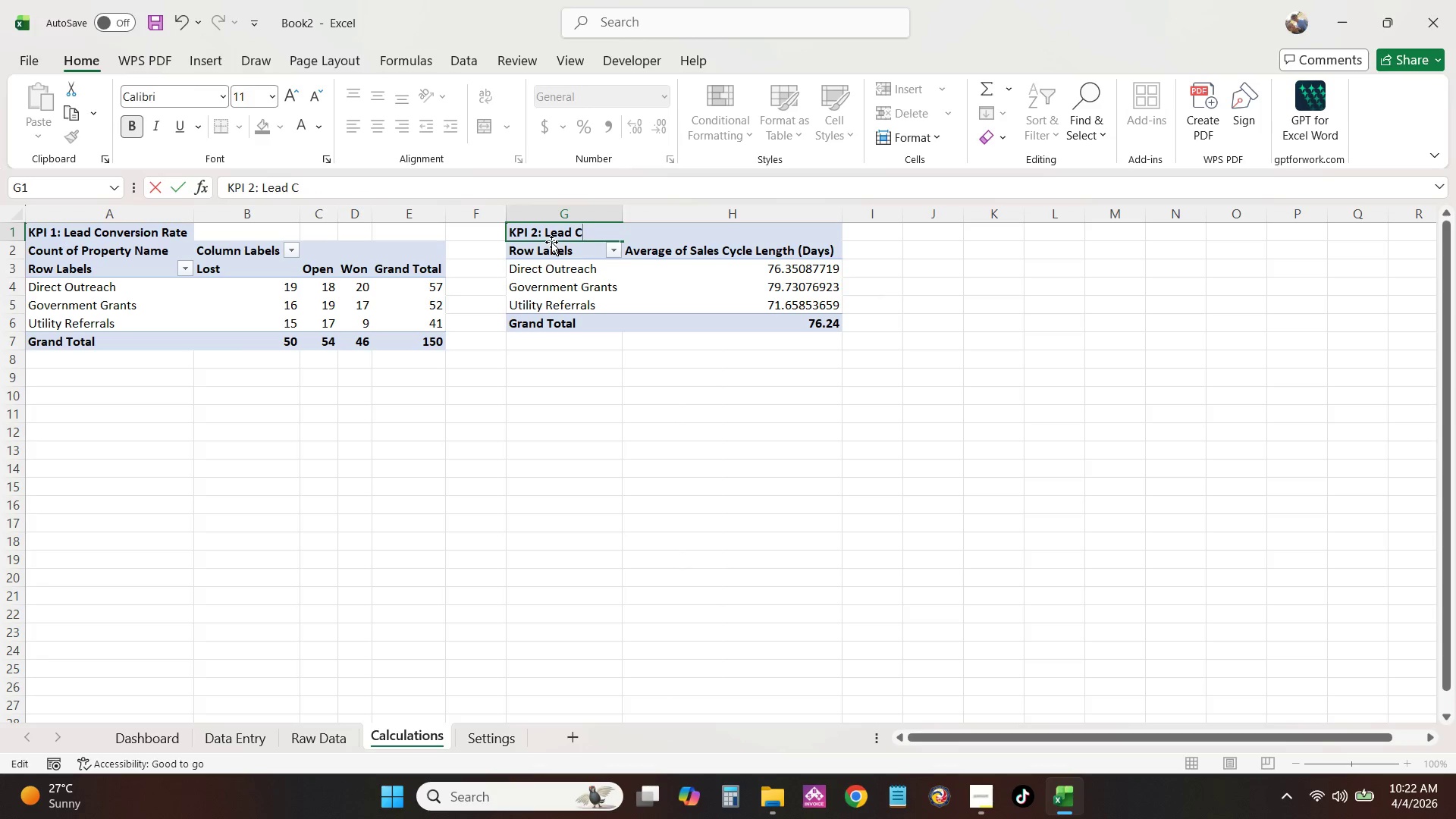 
key(Backspace)
 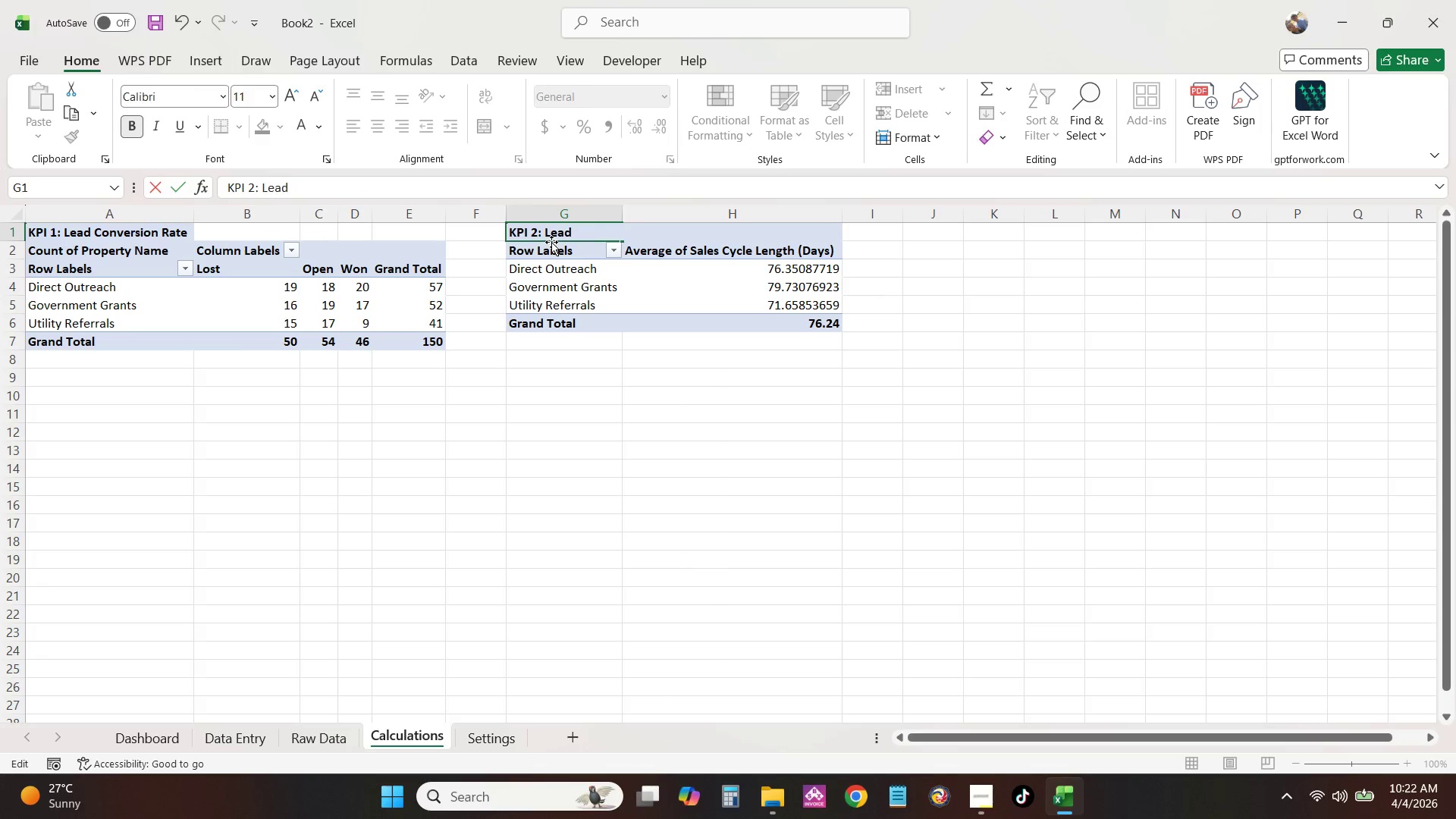 
key(Backspace)
 